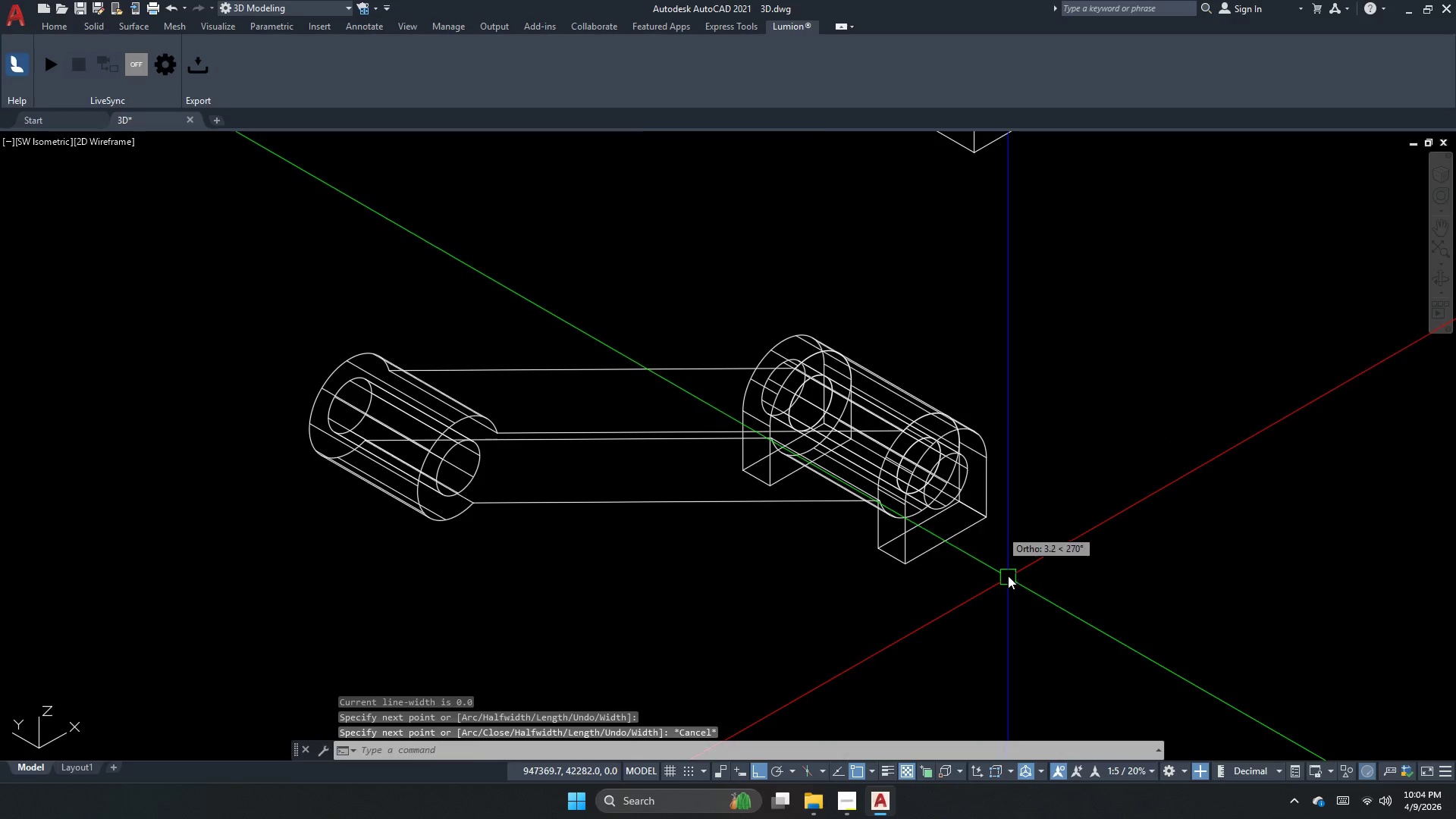 
left_click_drag(start_coordinate=[1008, 576], to_coordinate=[934, 513])
 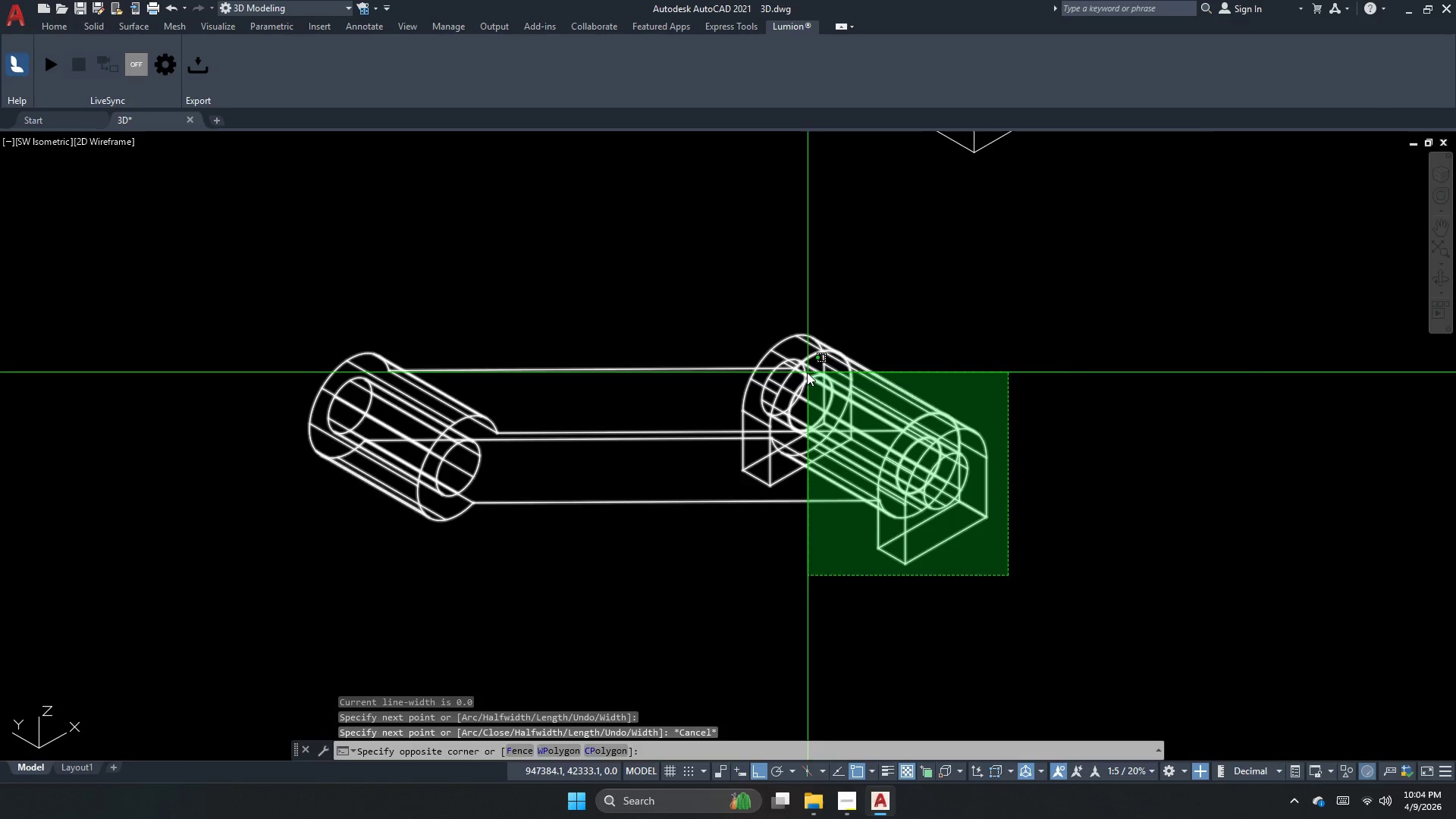 
left_click_drag(start_coordinate=[802, 364], to_coordinate=[801, 378])
 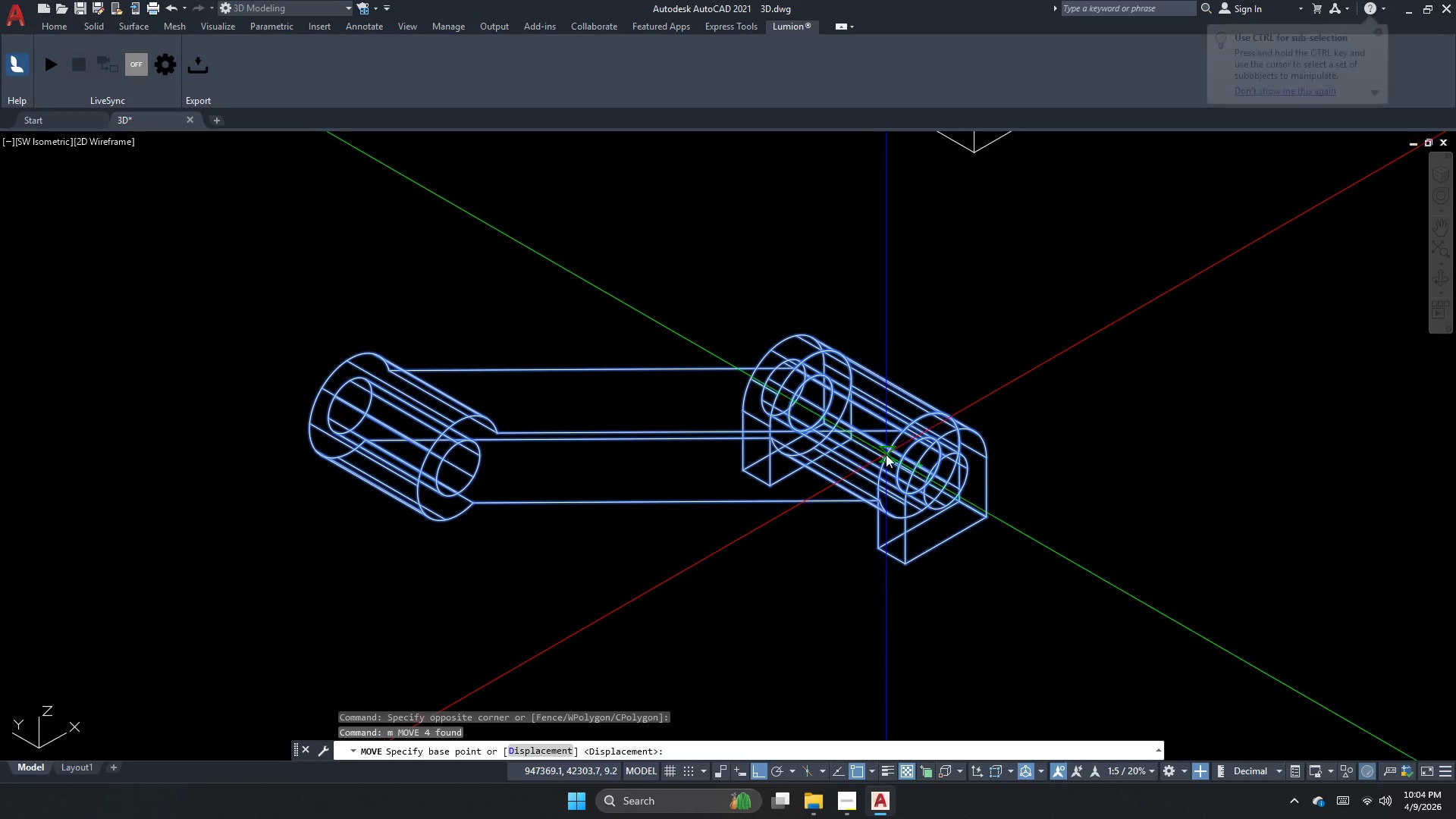 
key(M)
 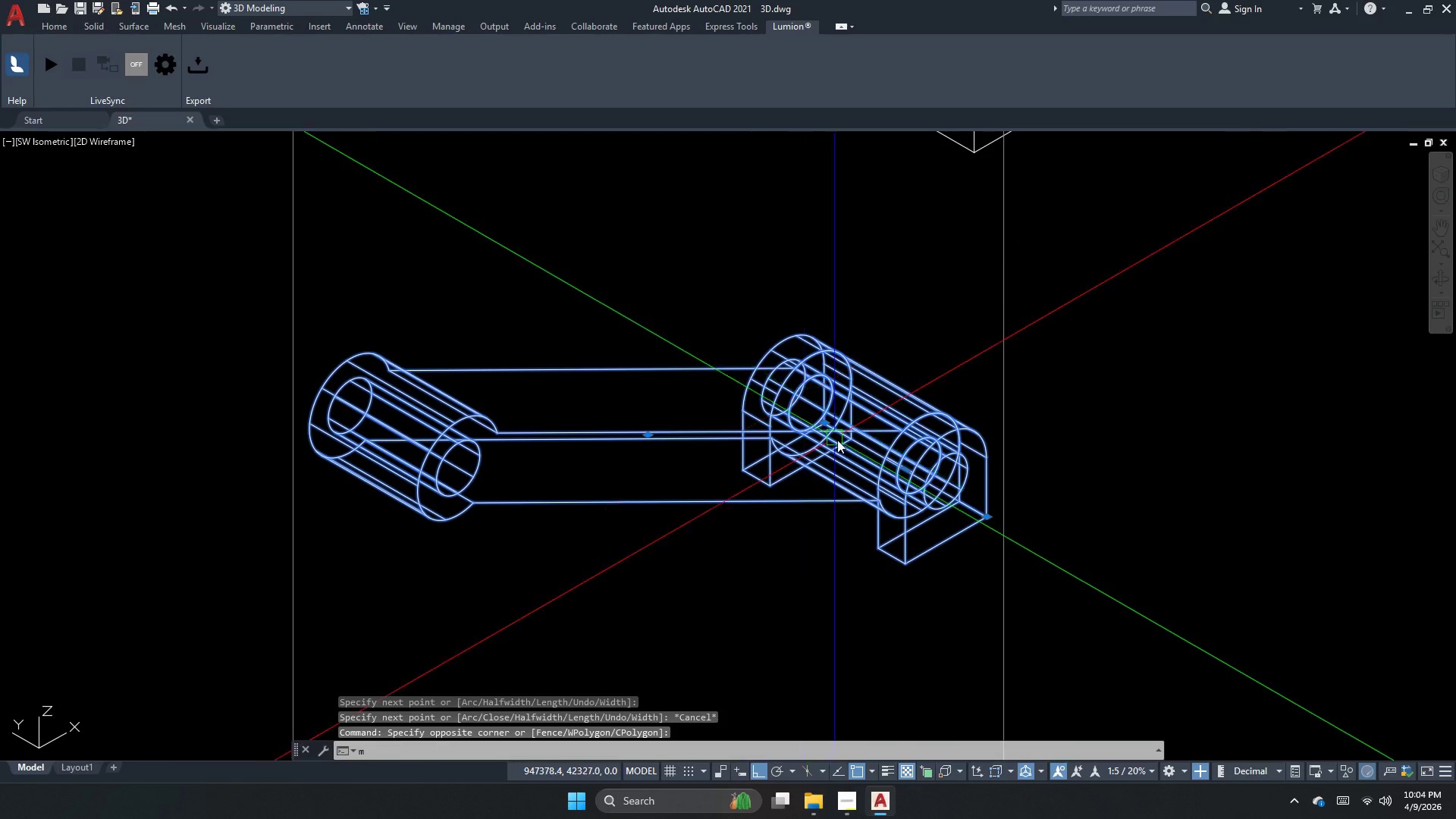 
key(Space)
 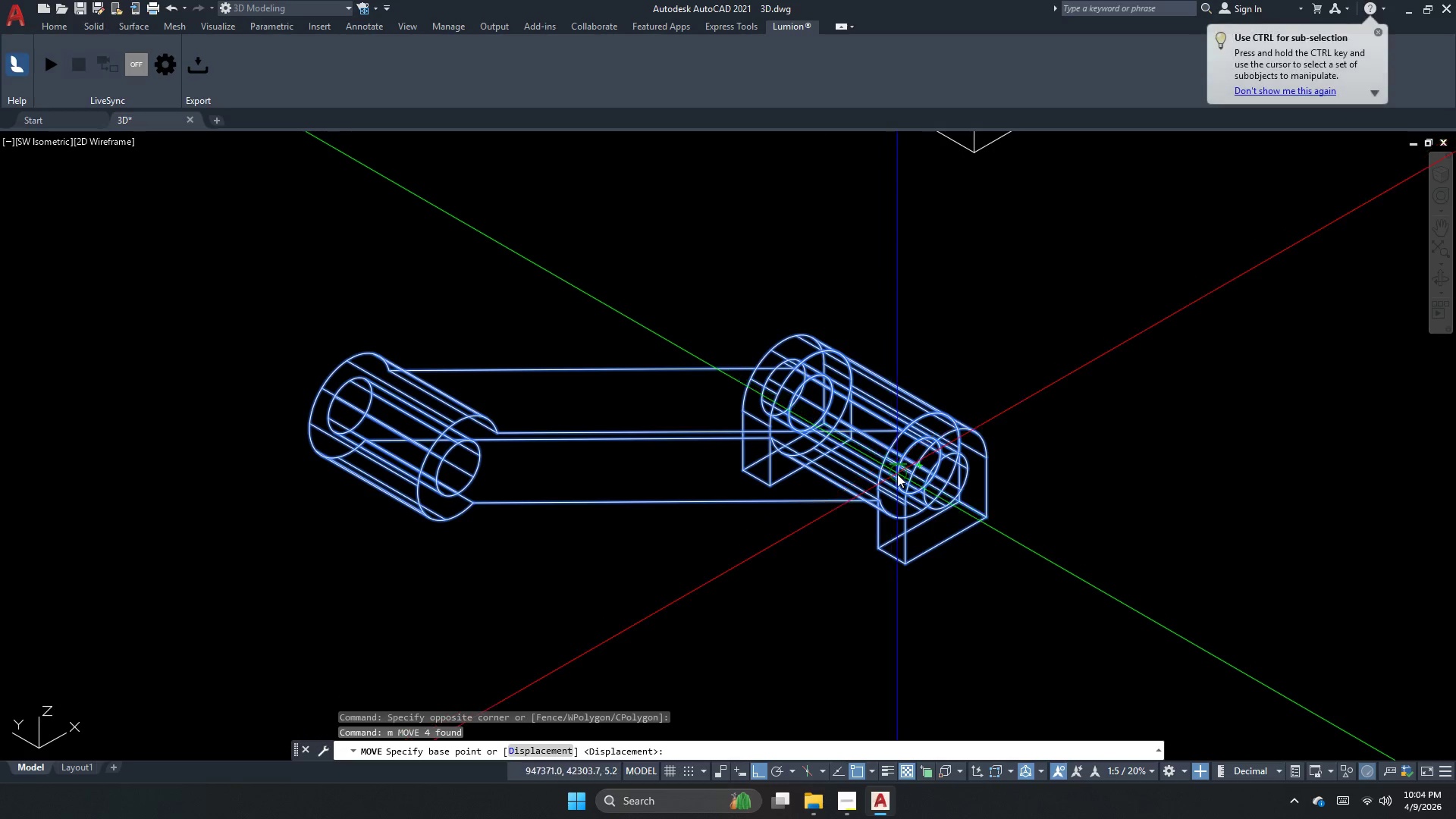 
scroll: coordinate [892, 466], scroll_direction: up, amount: 3.0
 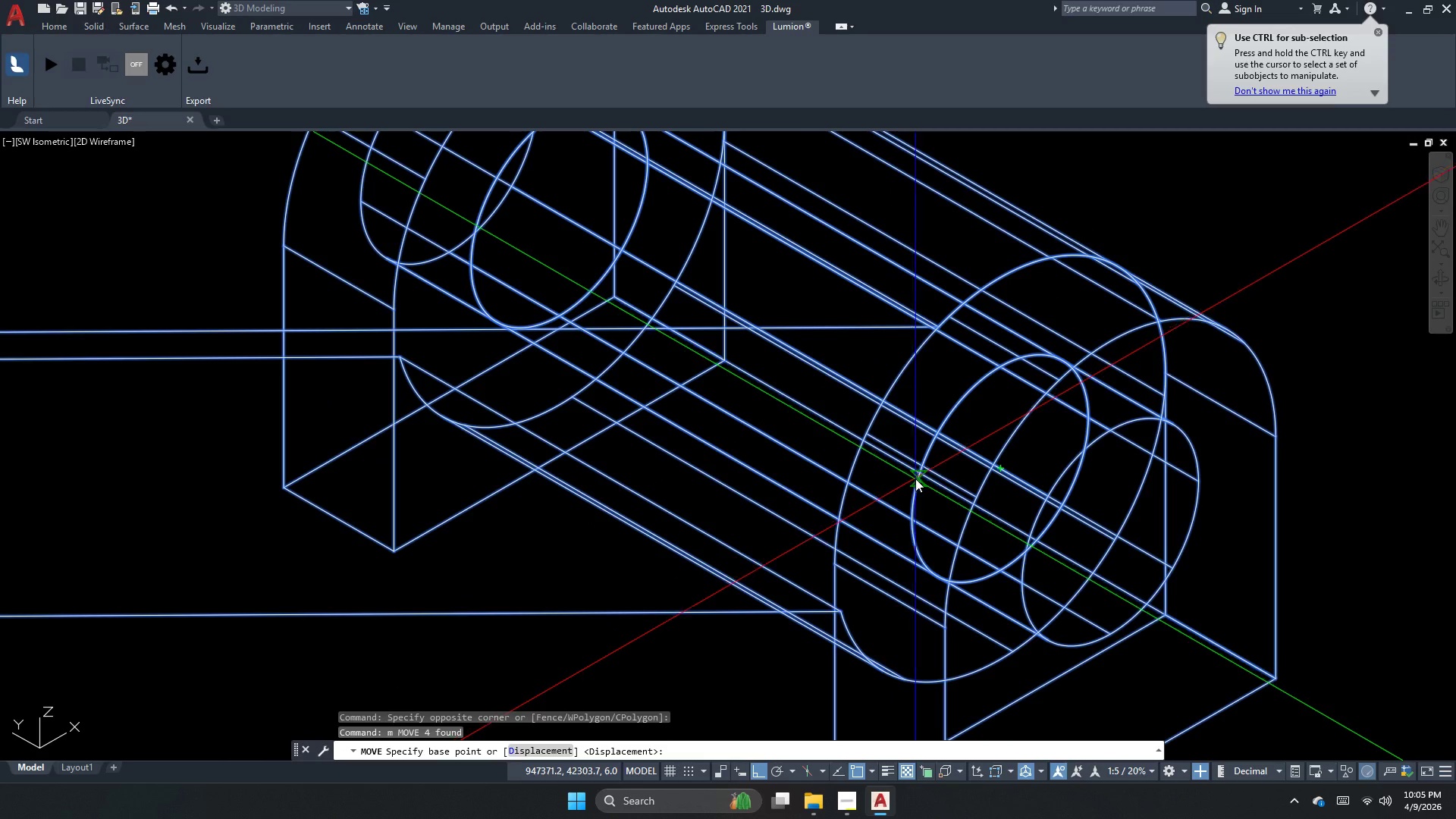 
scroll: coordinate [834, 428], scroll_direction: down, amount: 1.0
 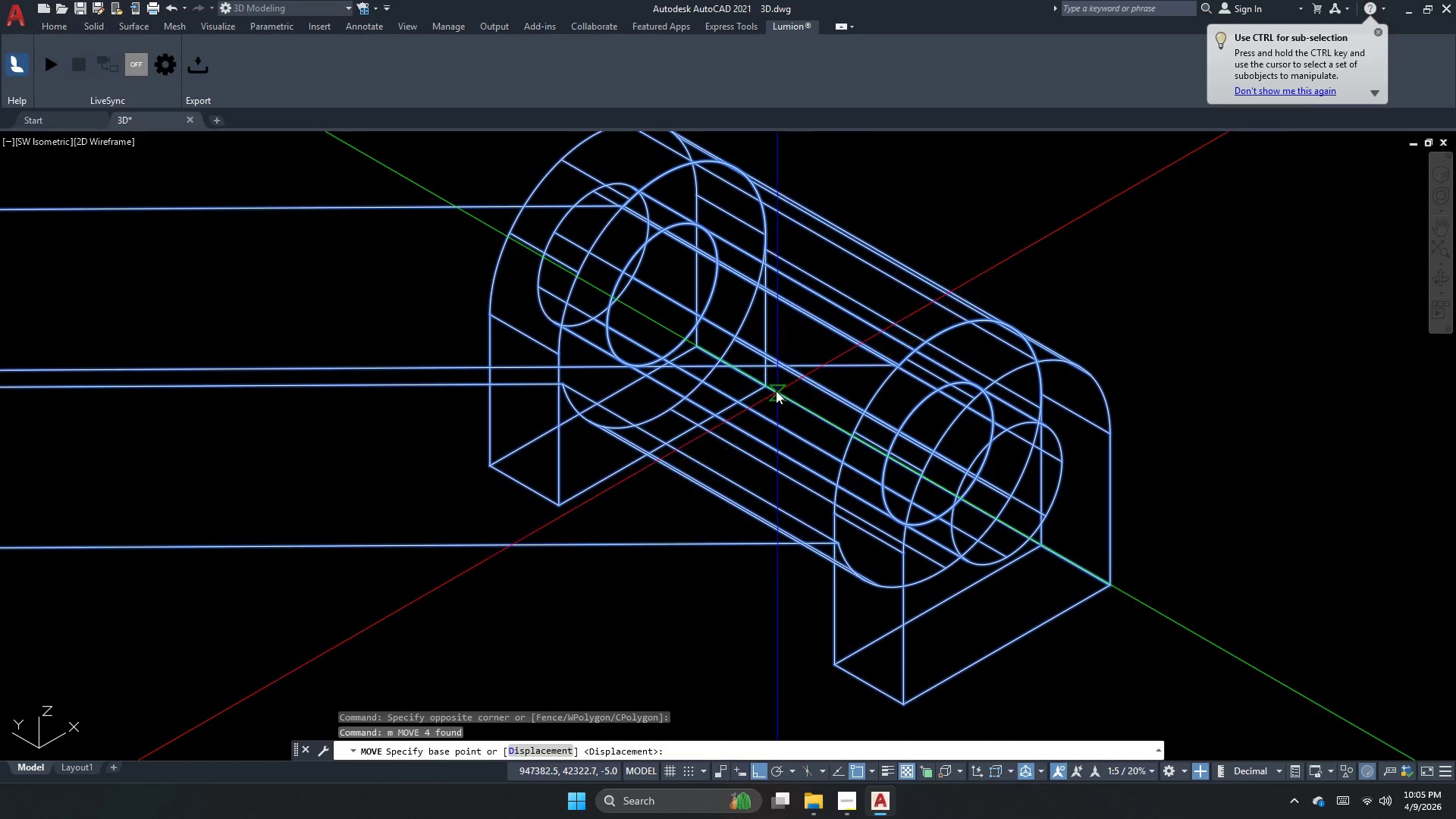 
key(Escape)
 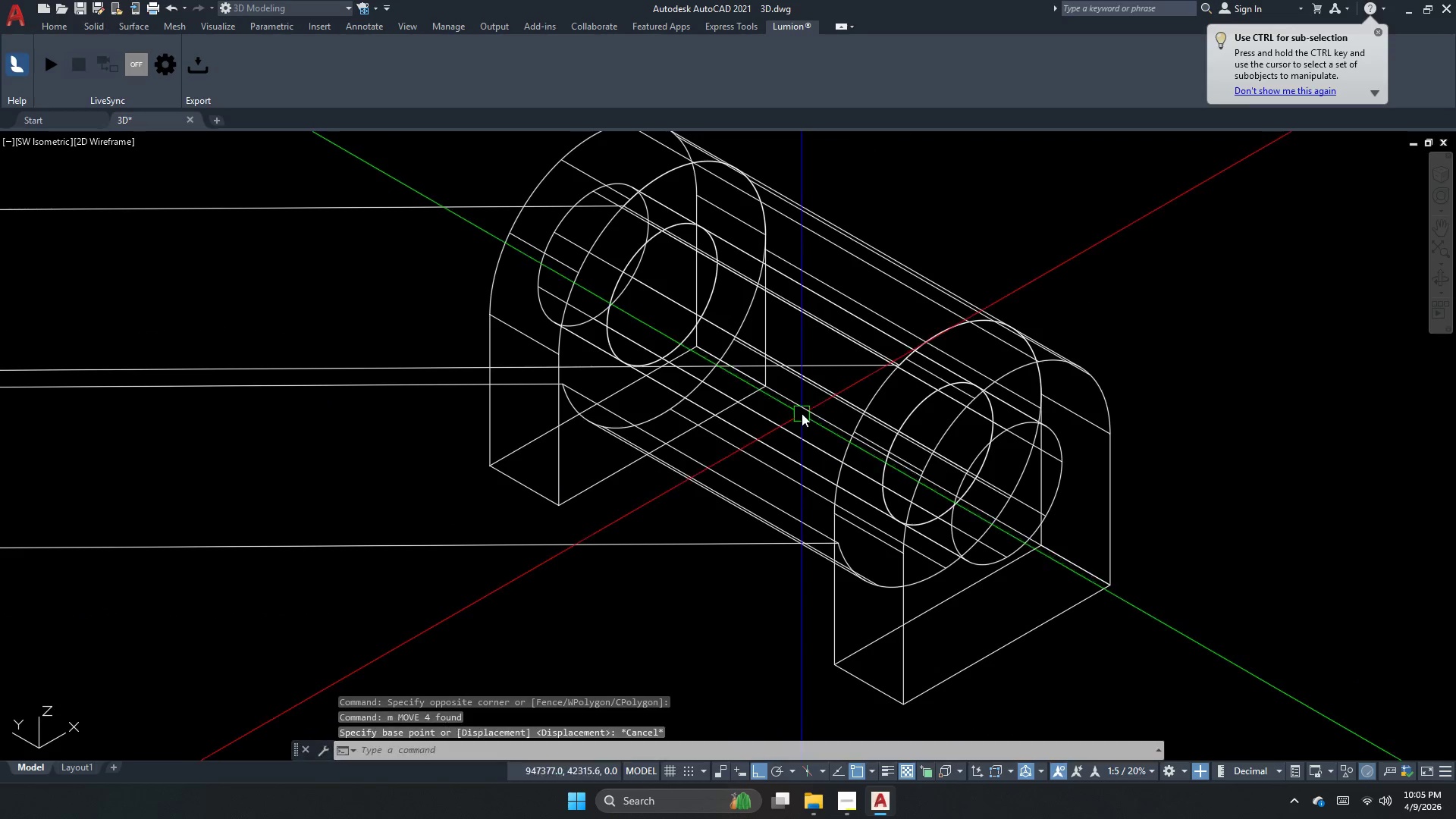 
left_click_drag(start_coordinate=[802, 410], to_coordinate=[804, 406])
 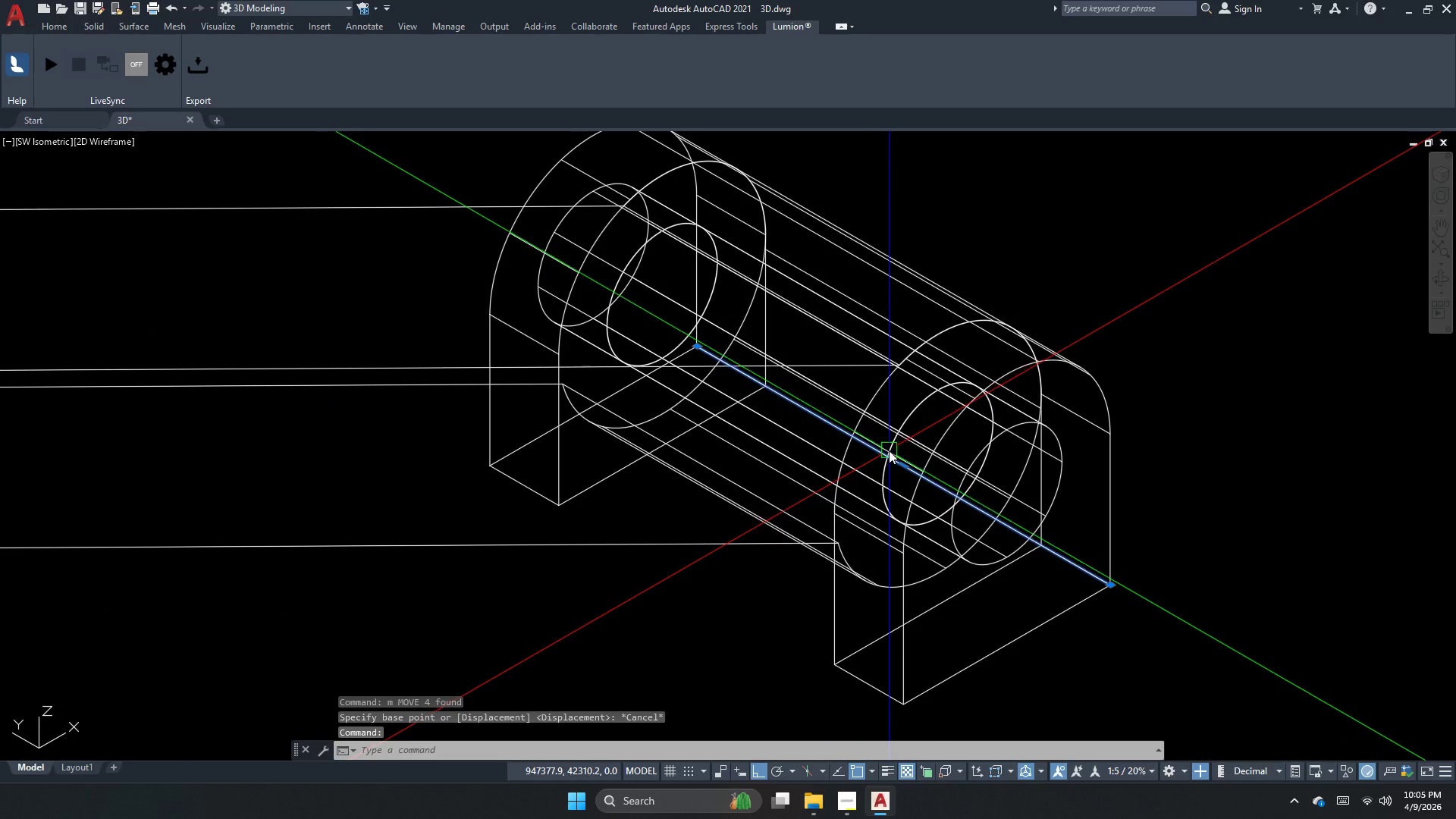 
key(Escape)
 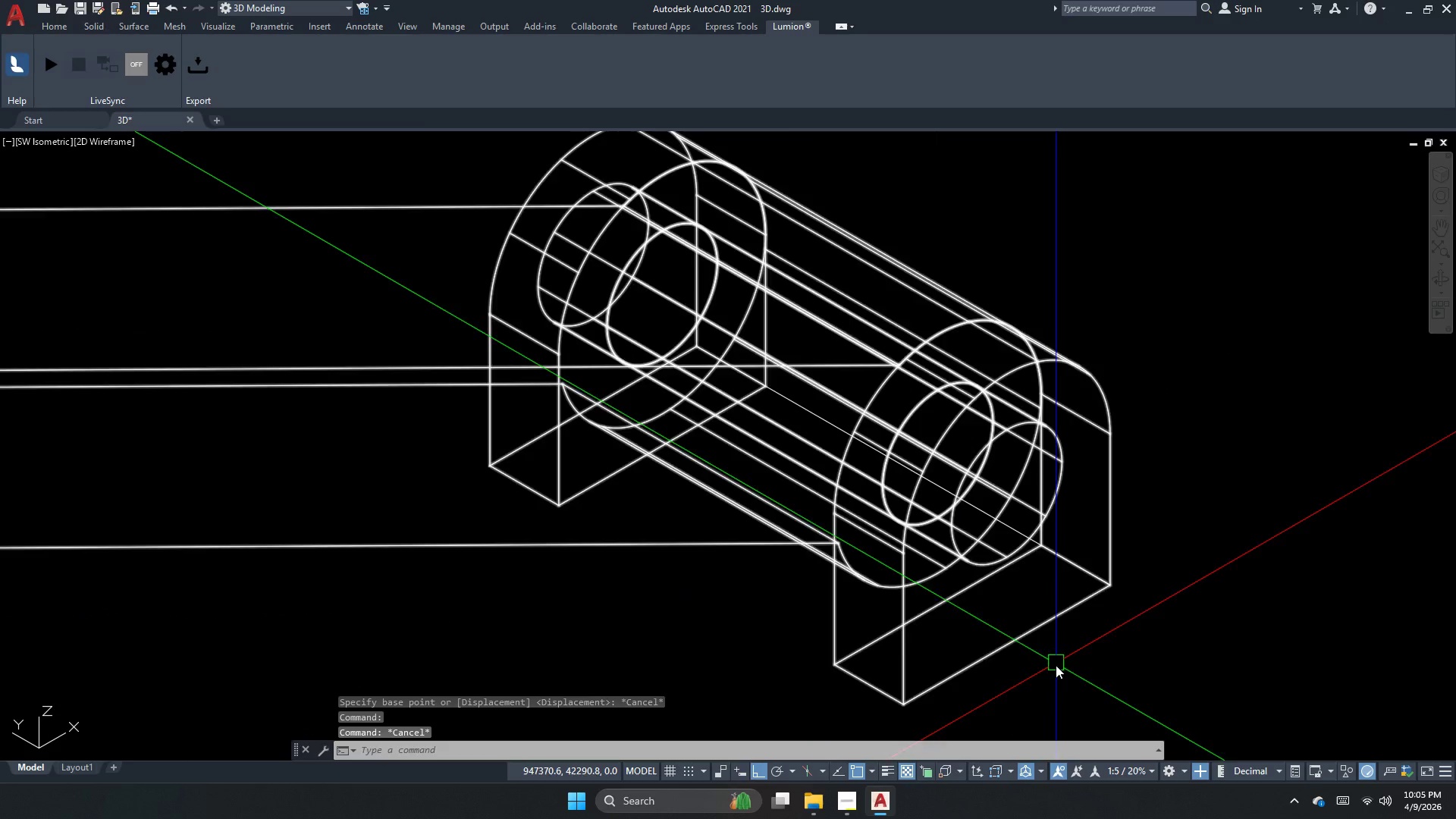 
left_click_drag(start_coordinate=[1068, 690], to_coordinate=[985, 553])
 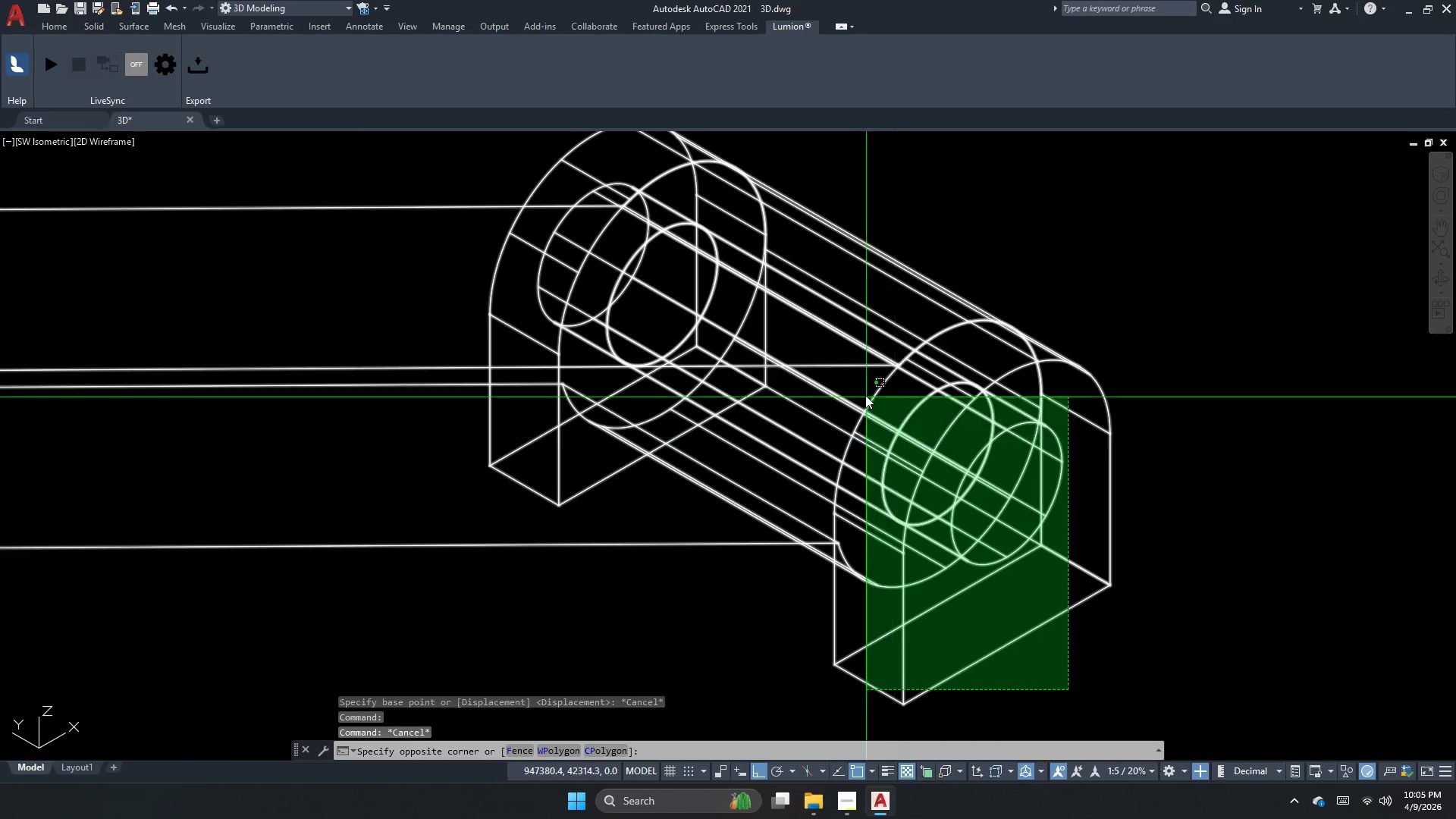 
left_click_drag(start_coordinate=[862, 395], to_coordinate=[890, 478])
 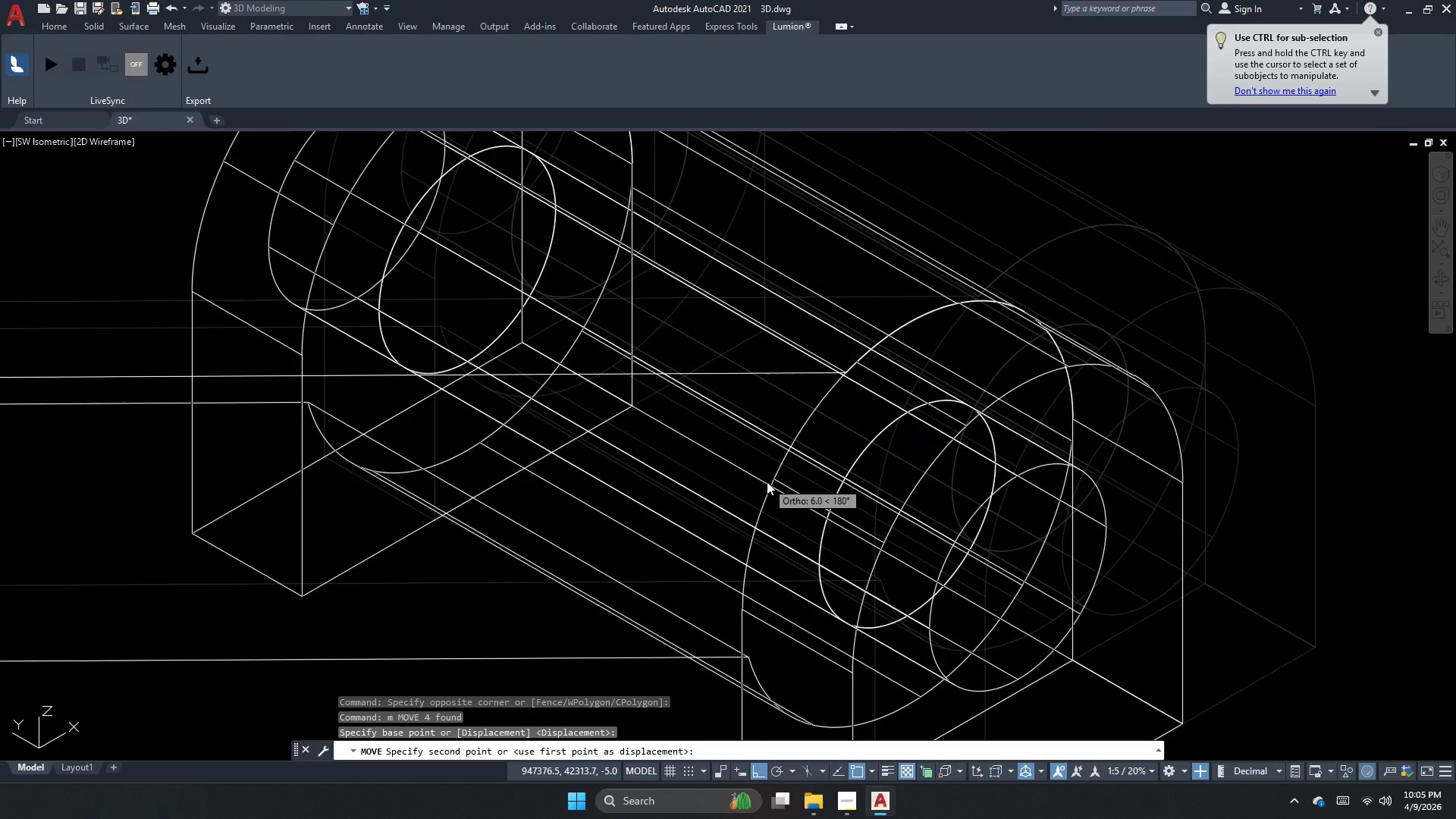 
key(M)
 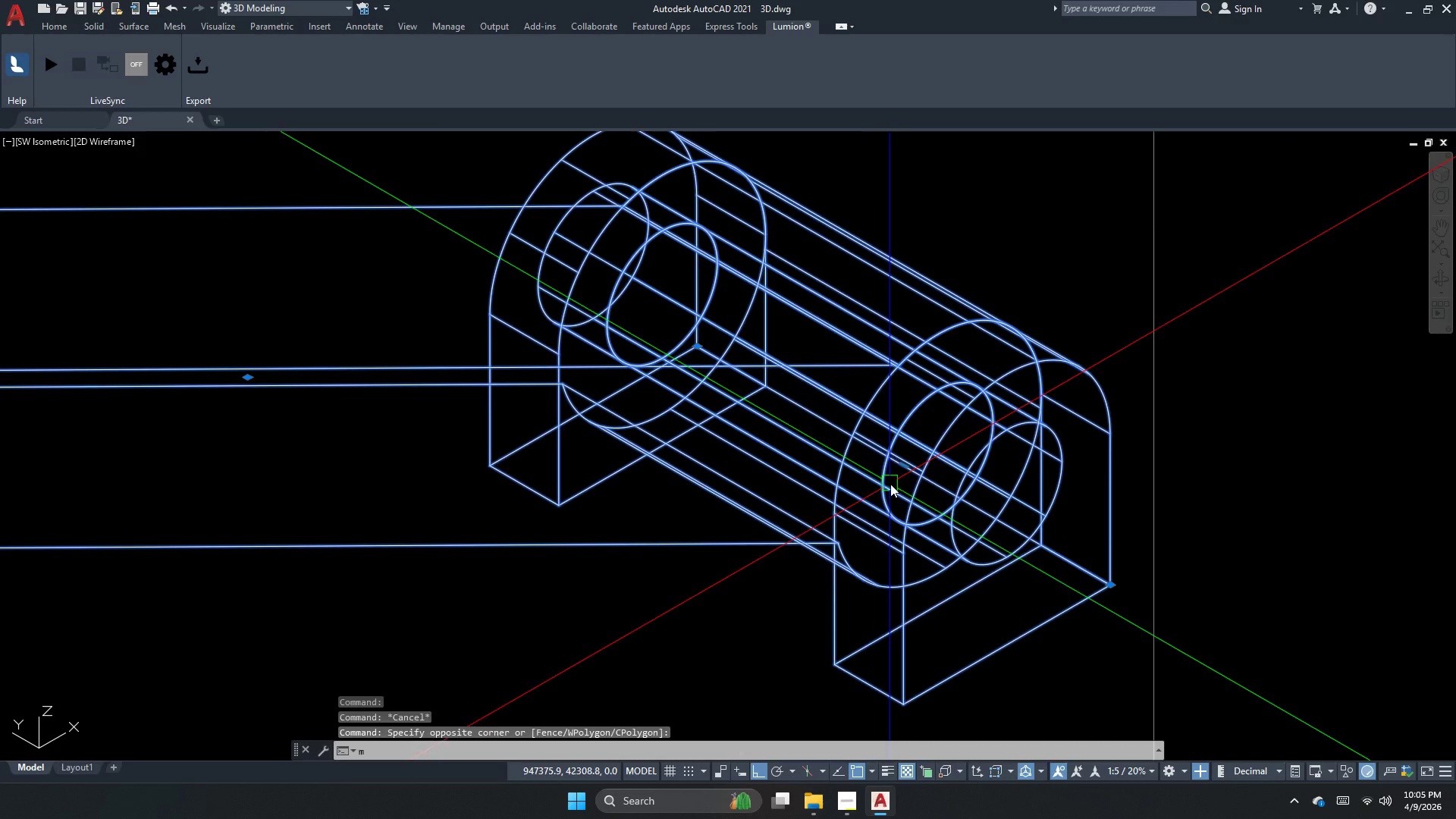 
key(Space)
 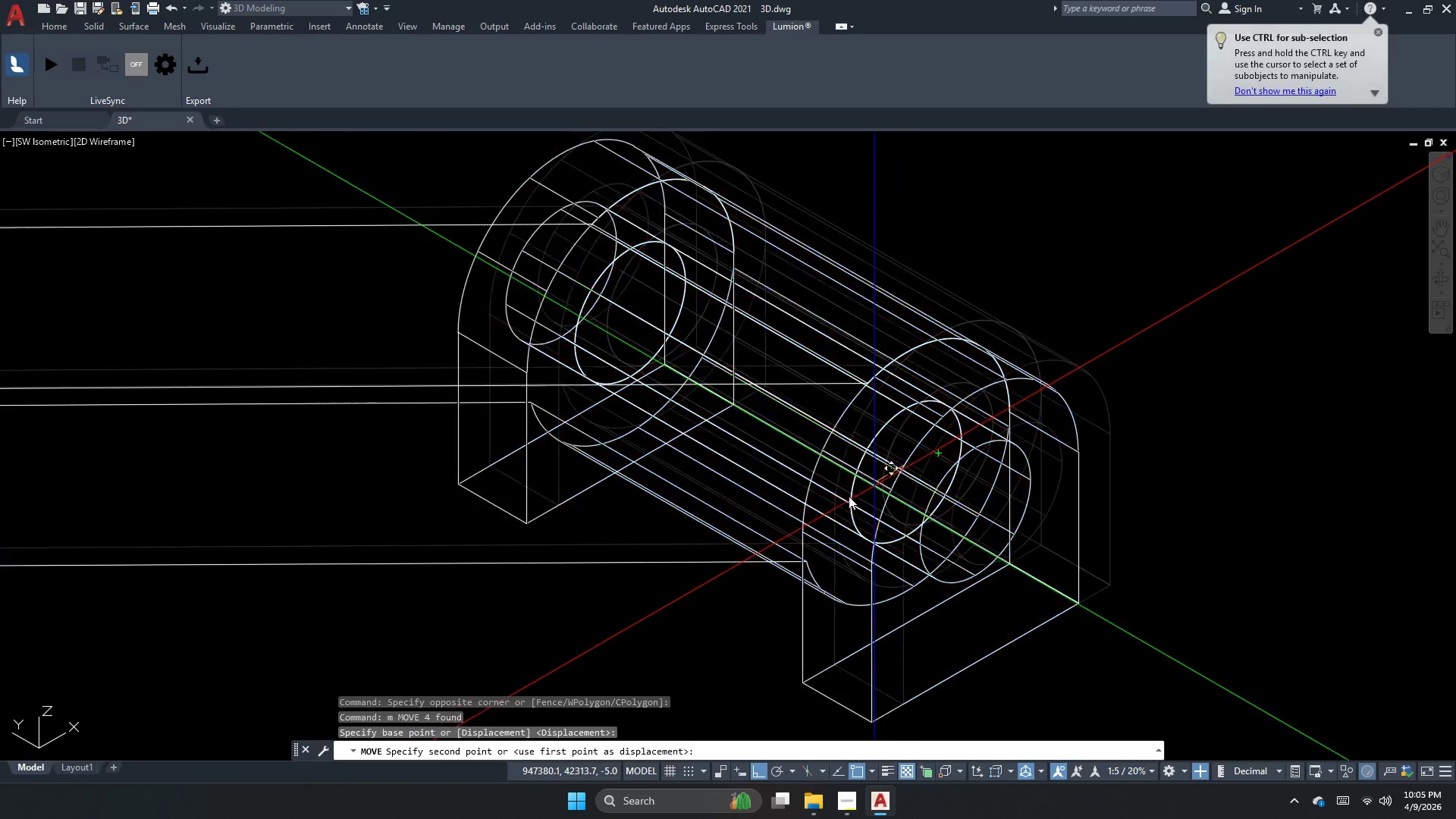 
scroll: coordinate [837, 388], scroll_direction: down, amount: 7.0
 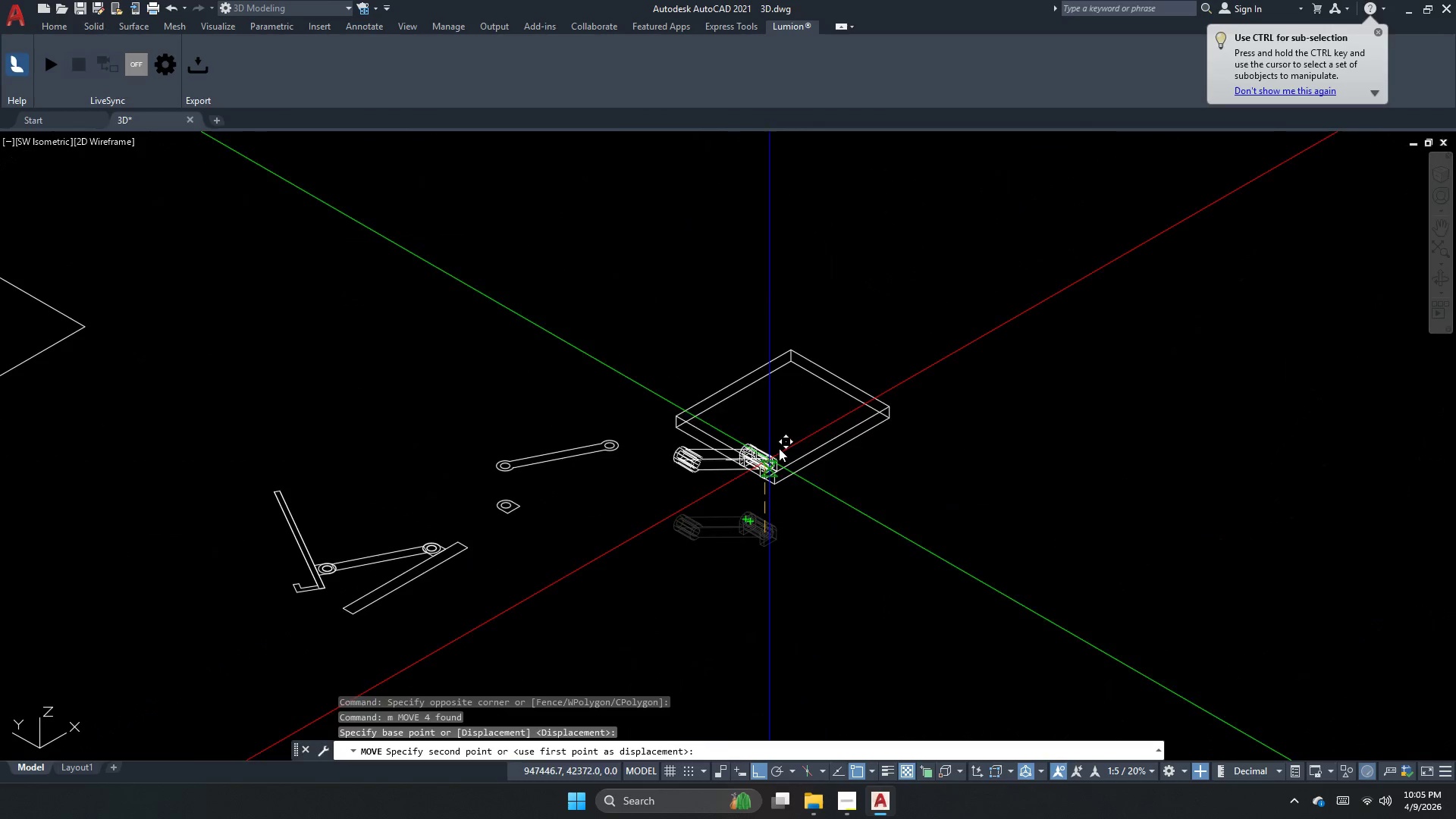 
scroll: coordinate [799, 392], scroll_direction: up, amount: 4.0
 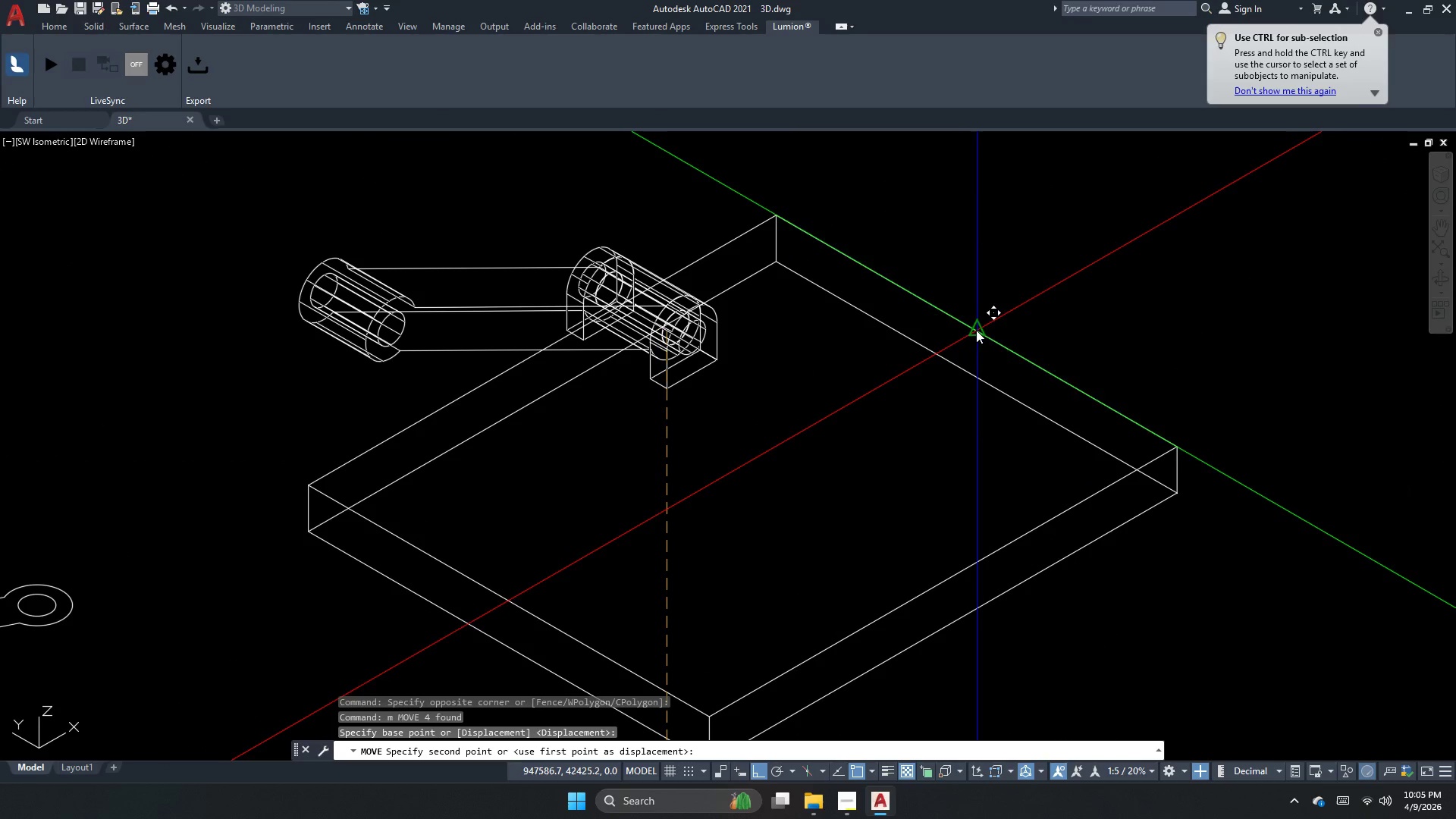 
left_click([981, 331])
 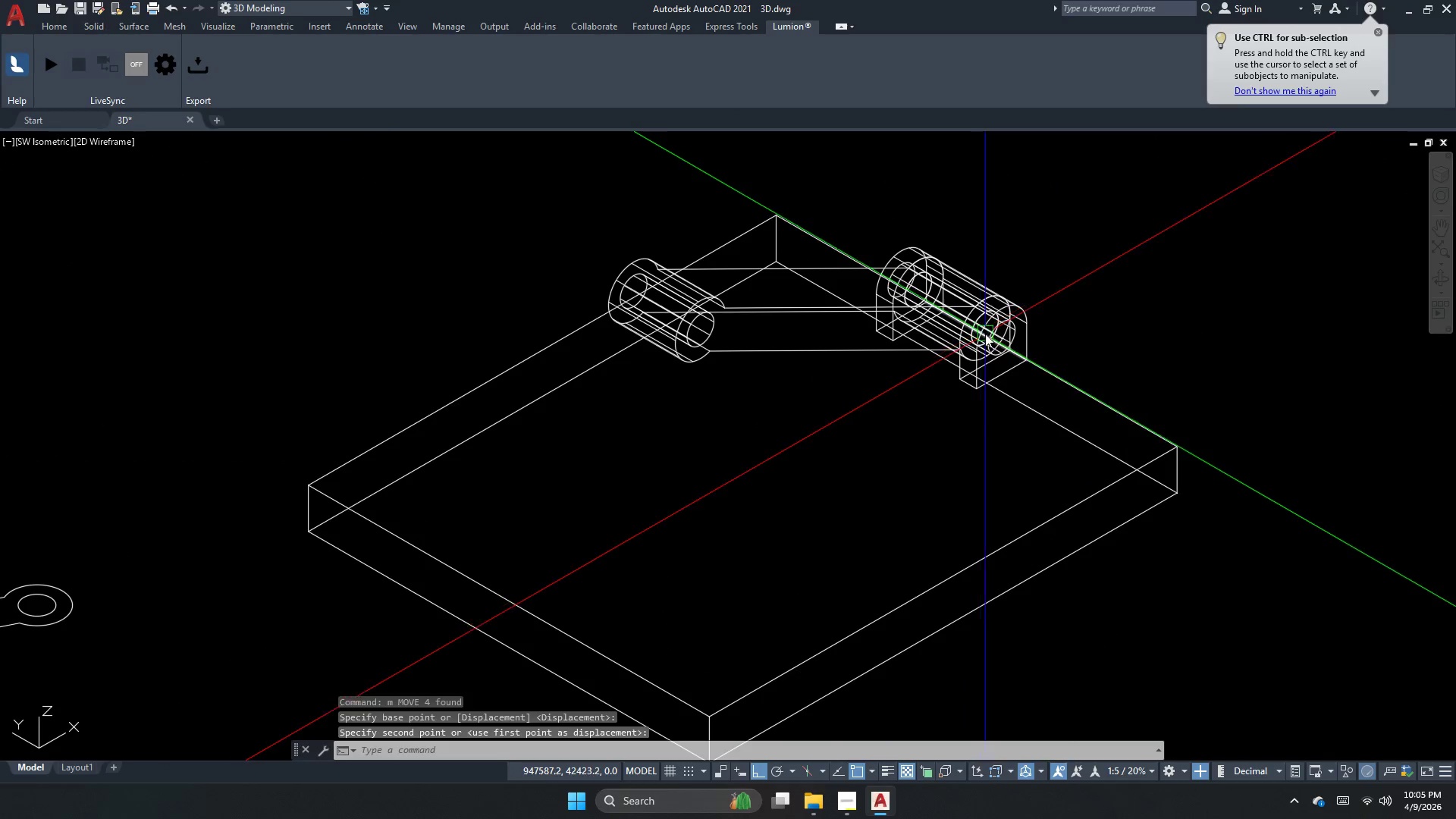 
key(Escape)
 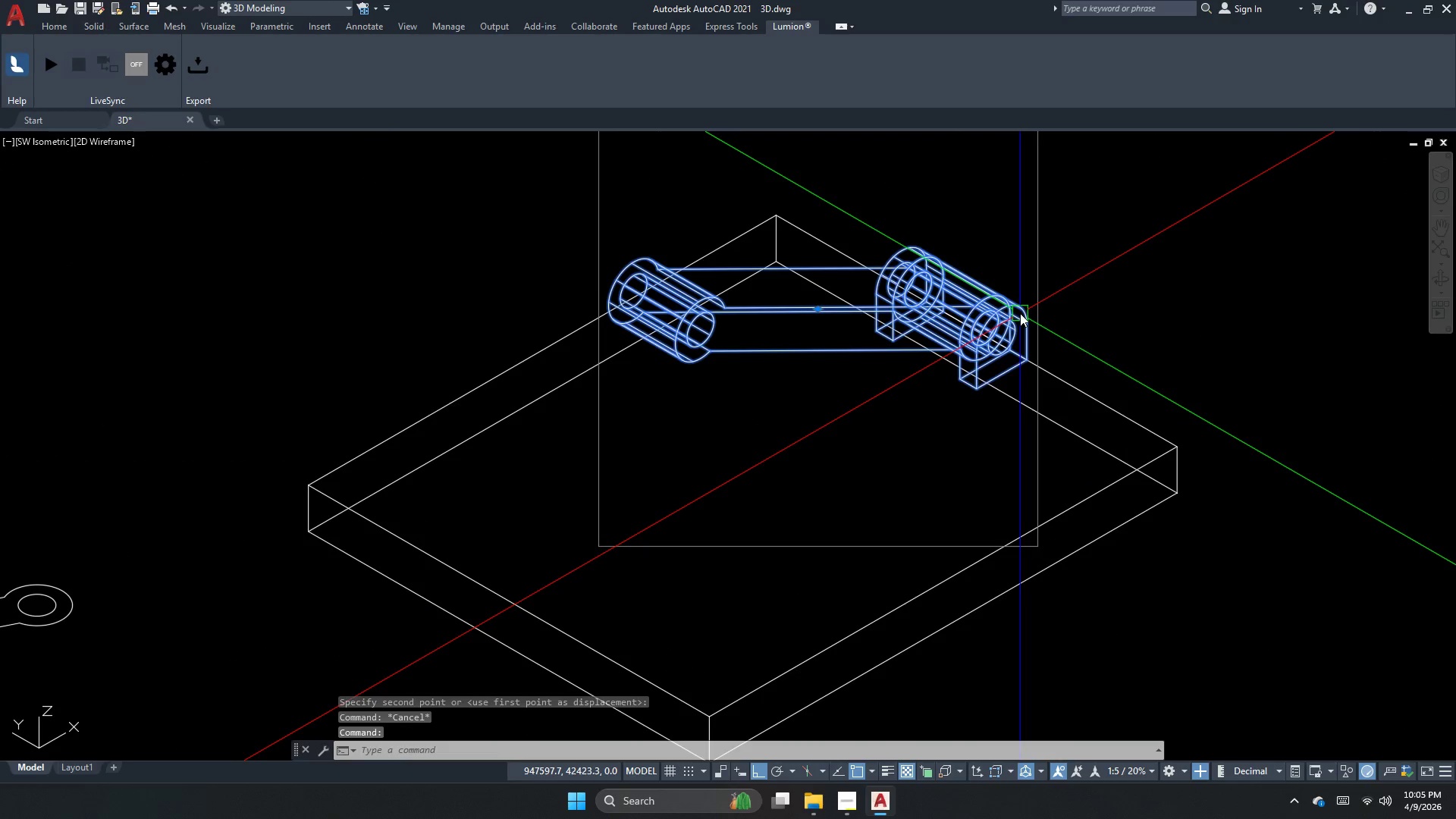 
key(Escape)
 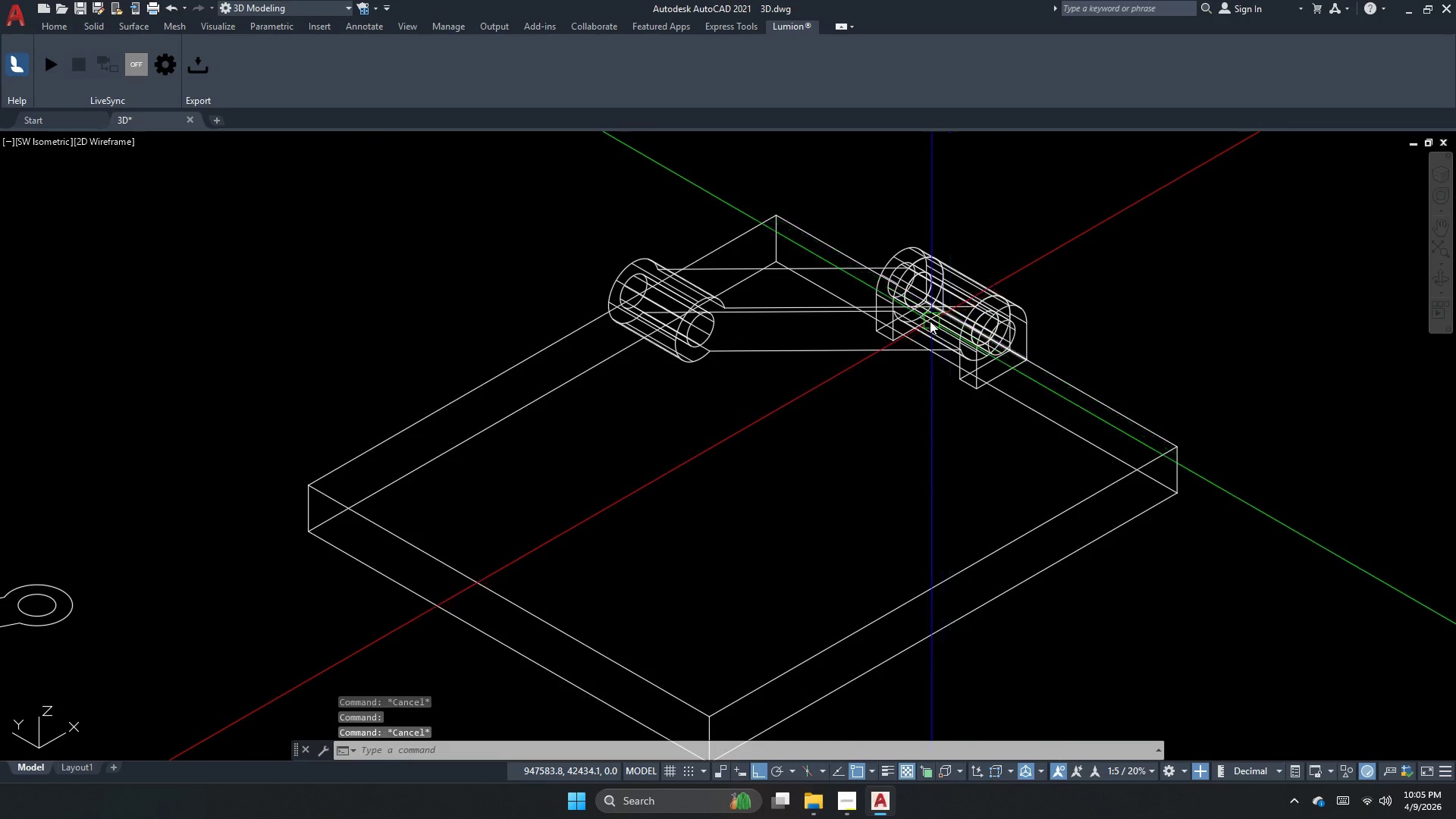 
scroll: coordinate [926, 321], scroll_direction: up, amount: 3.0
 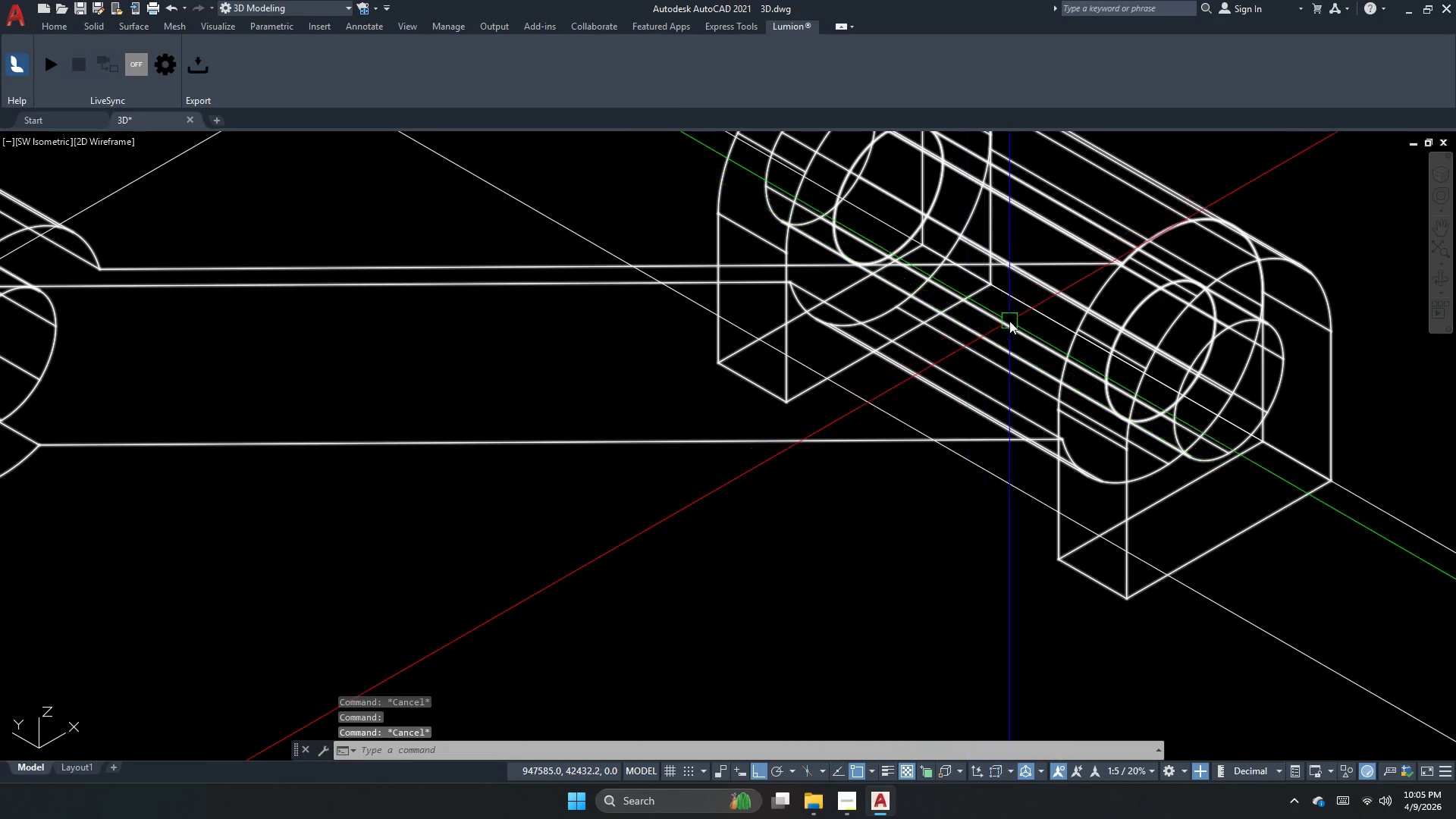 
key(Escape)
 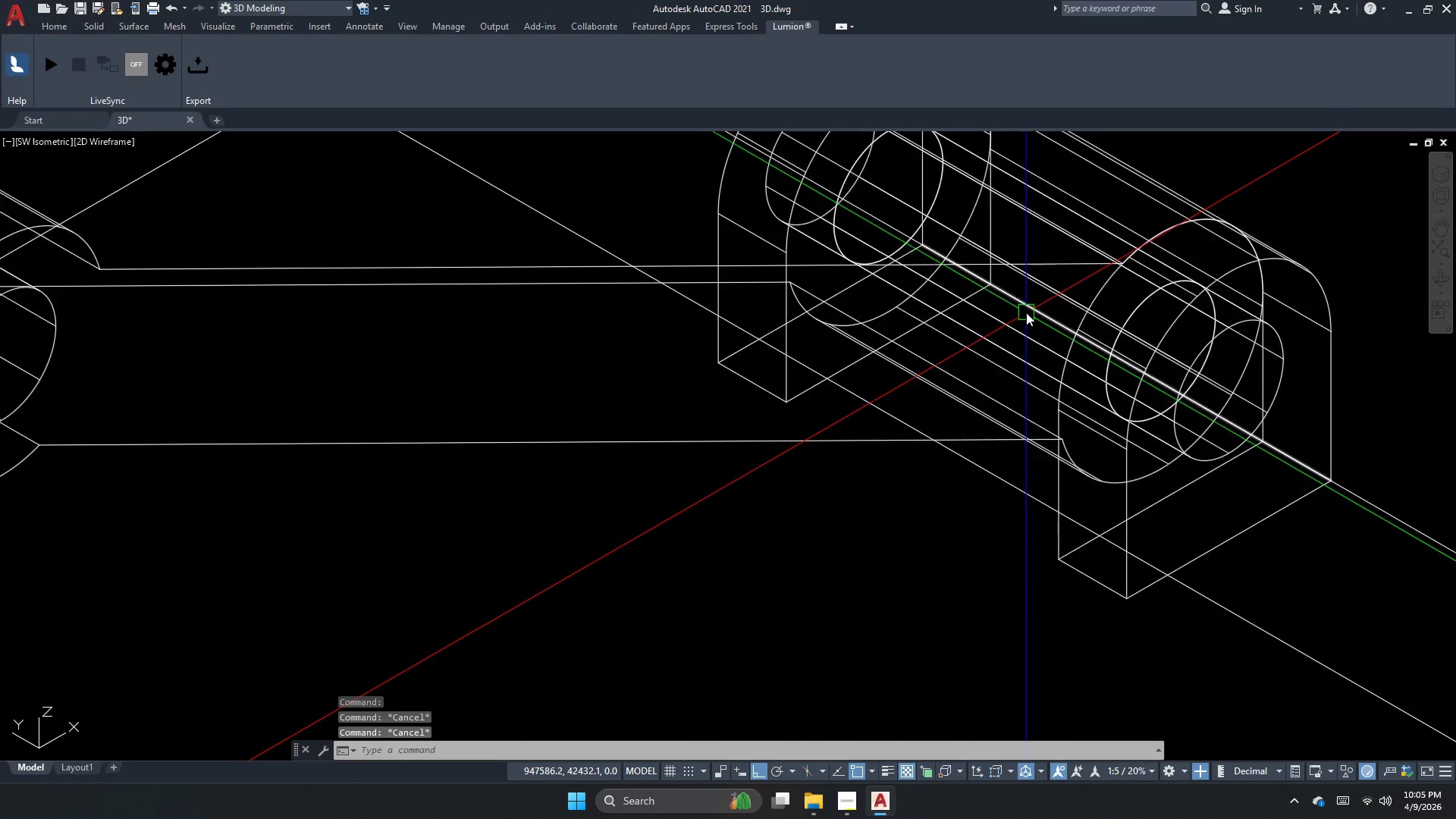 
left_click([1026, 312])
 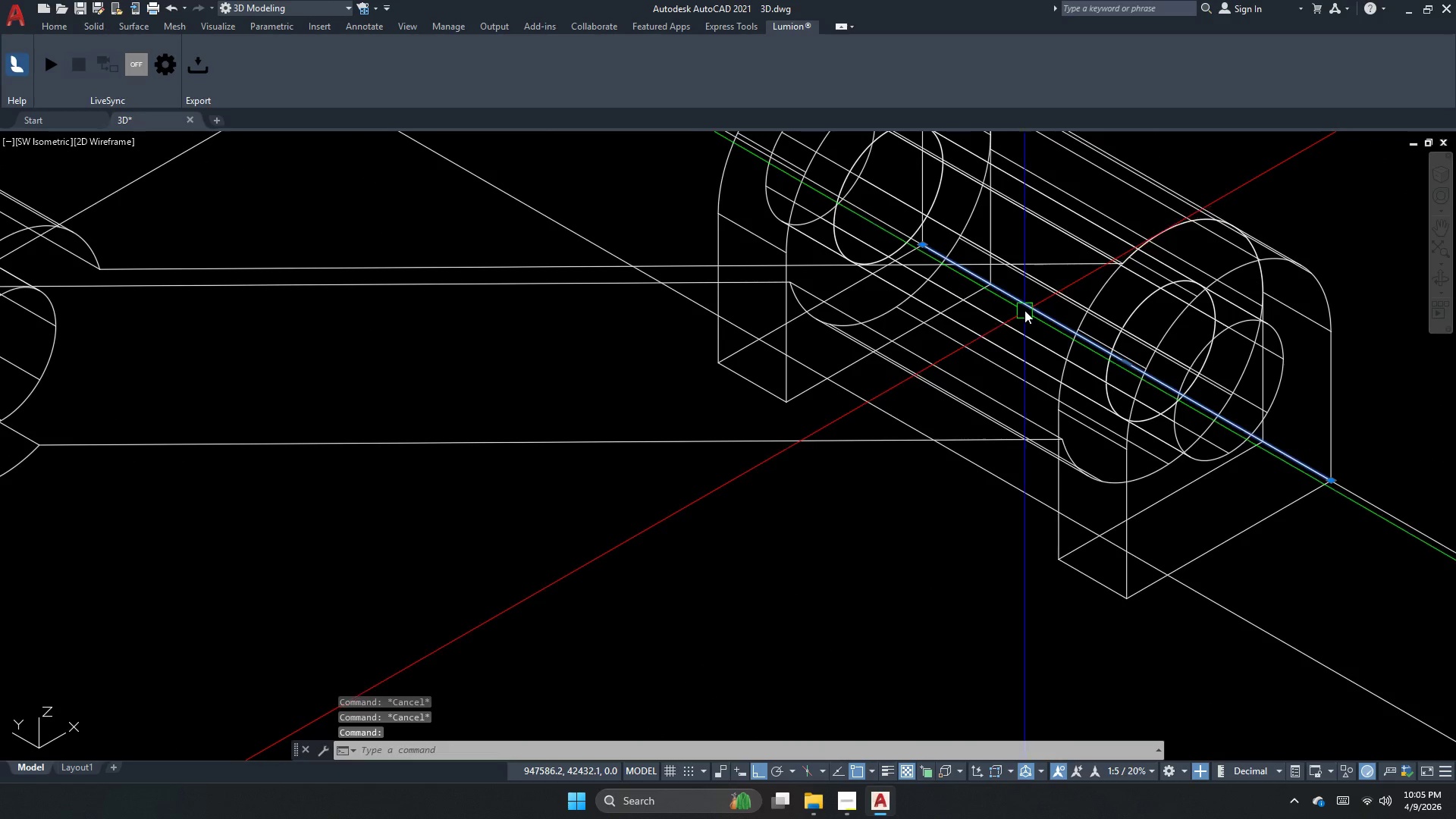 
key(E)
 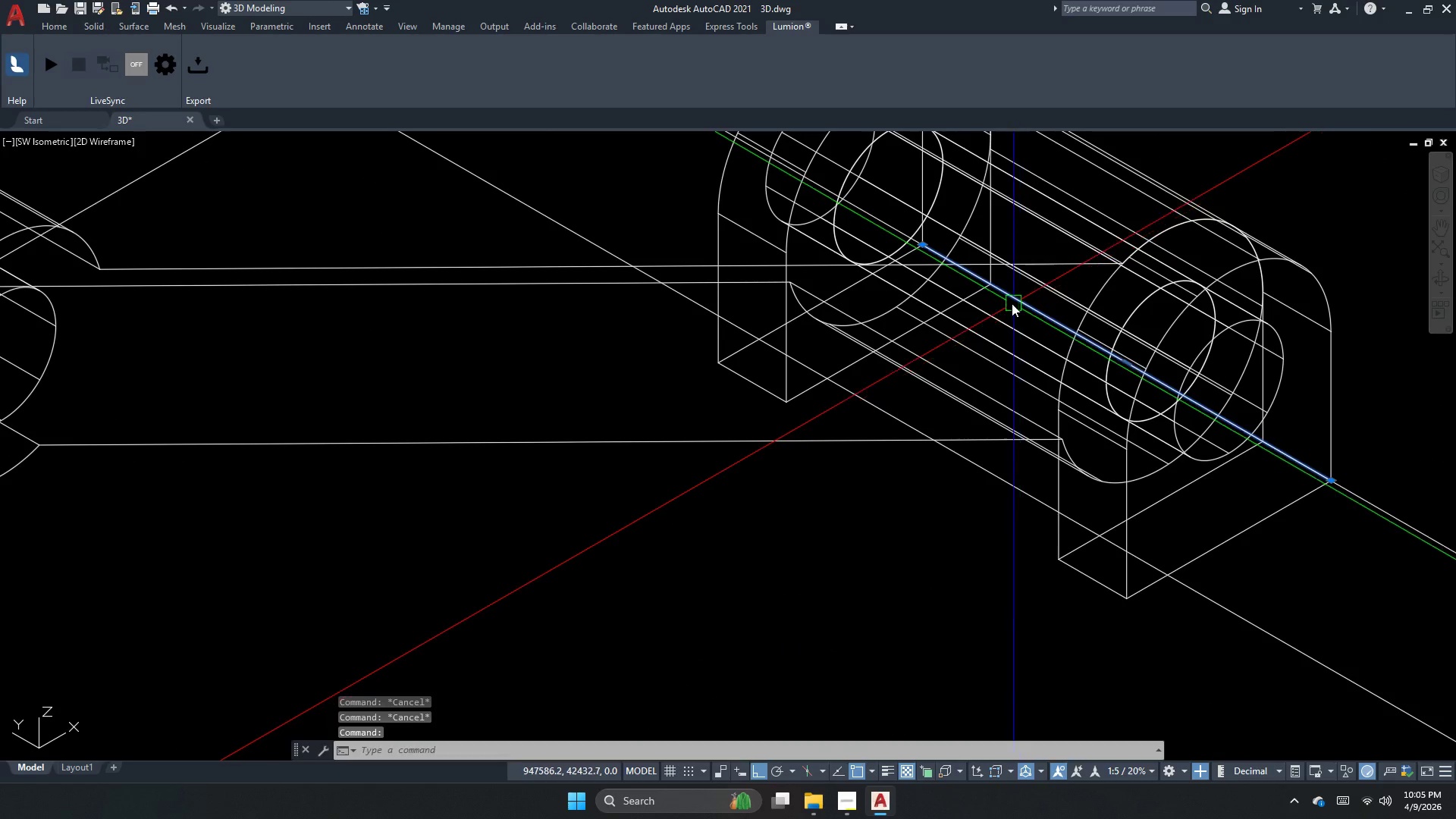 
key(Space)
 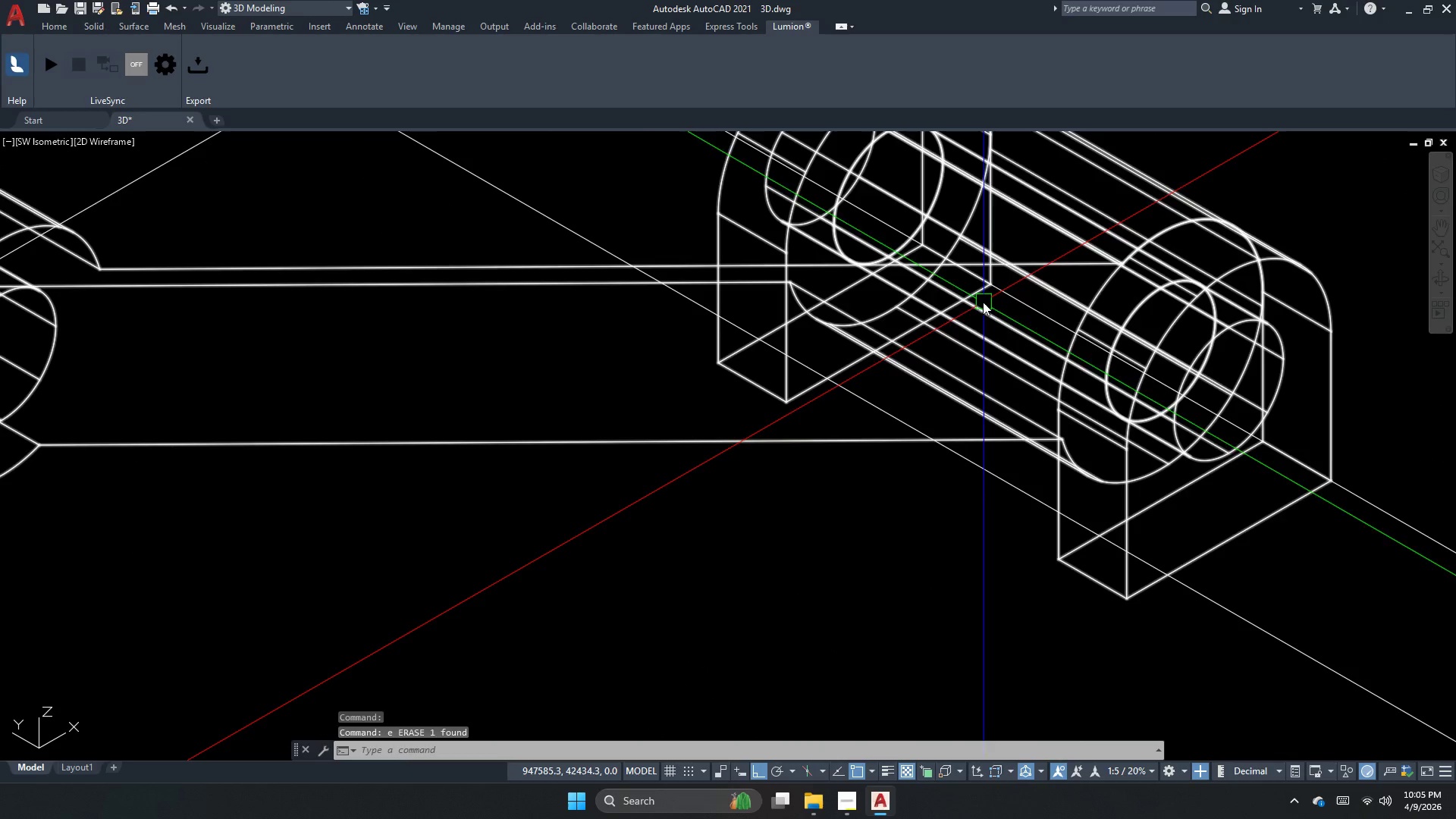 
scroll: coordinate [933, 335], scroll_direction: down, amount: 2.0
 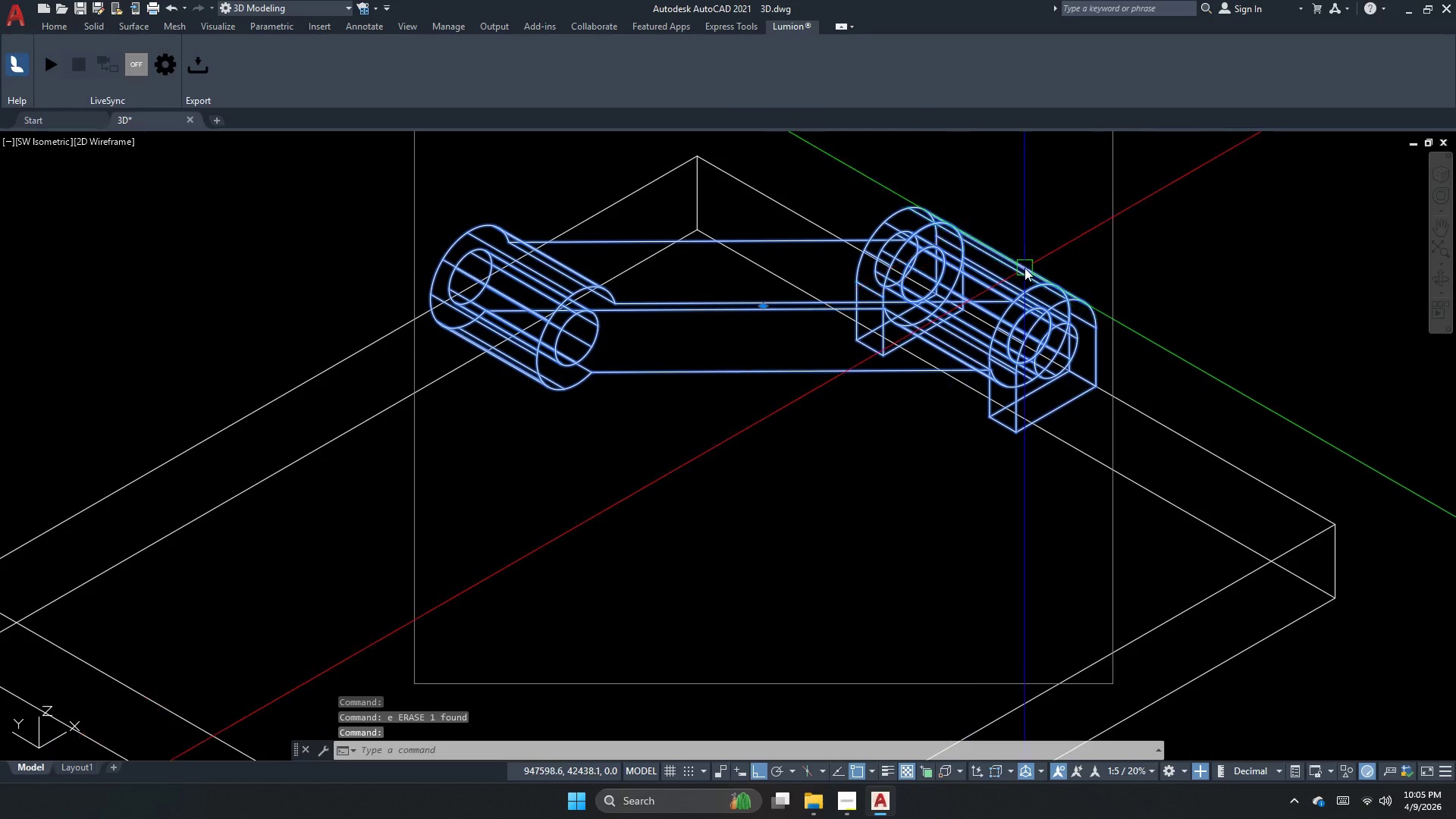 
key(M)
 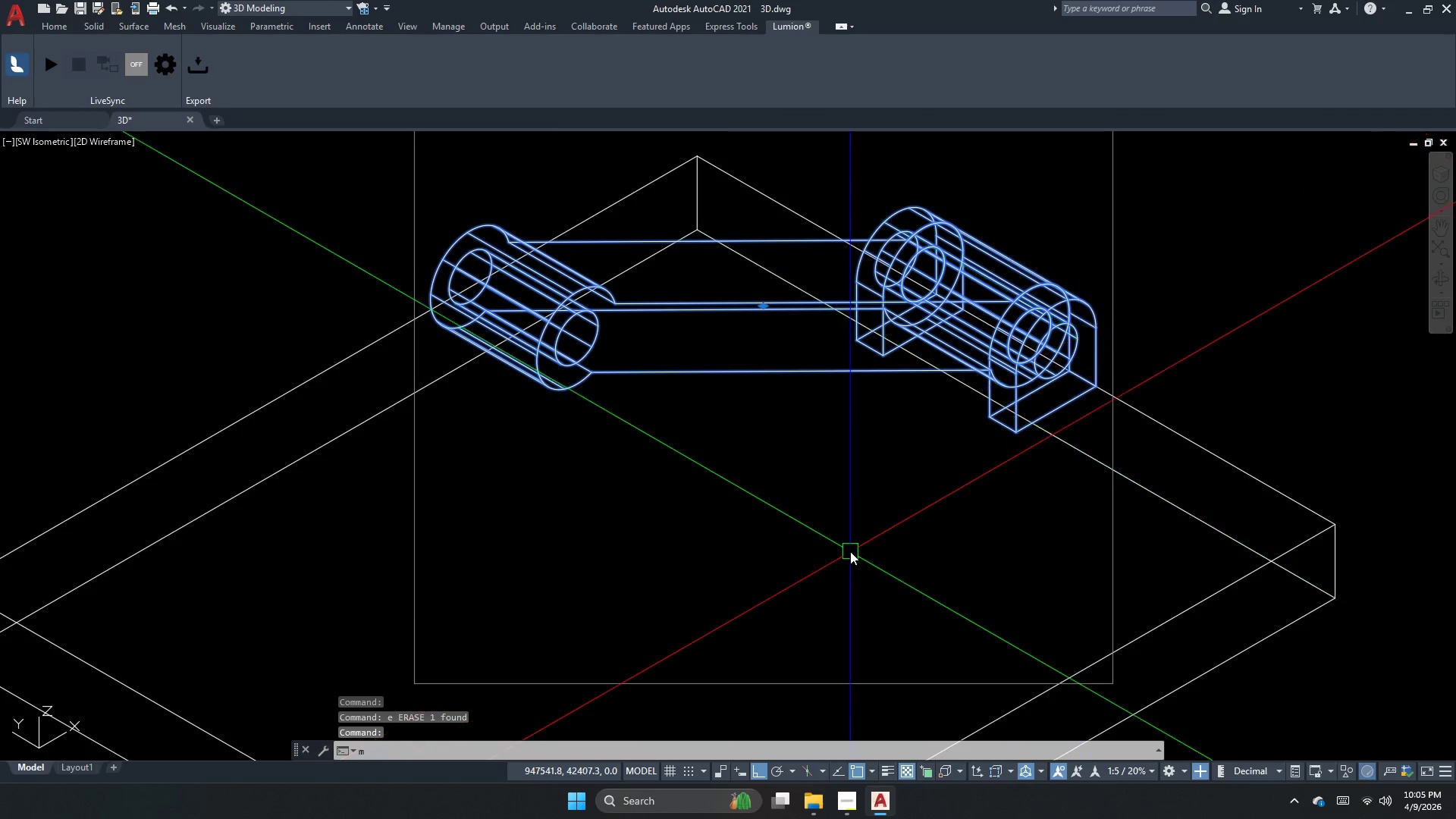 
key(Space)
 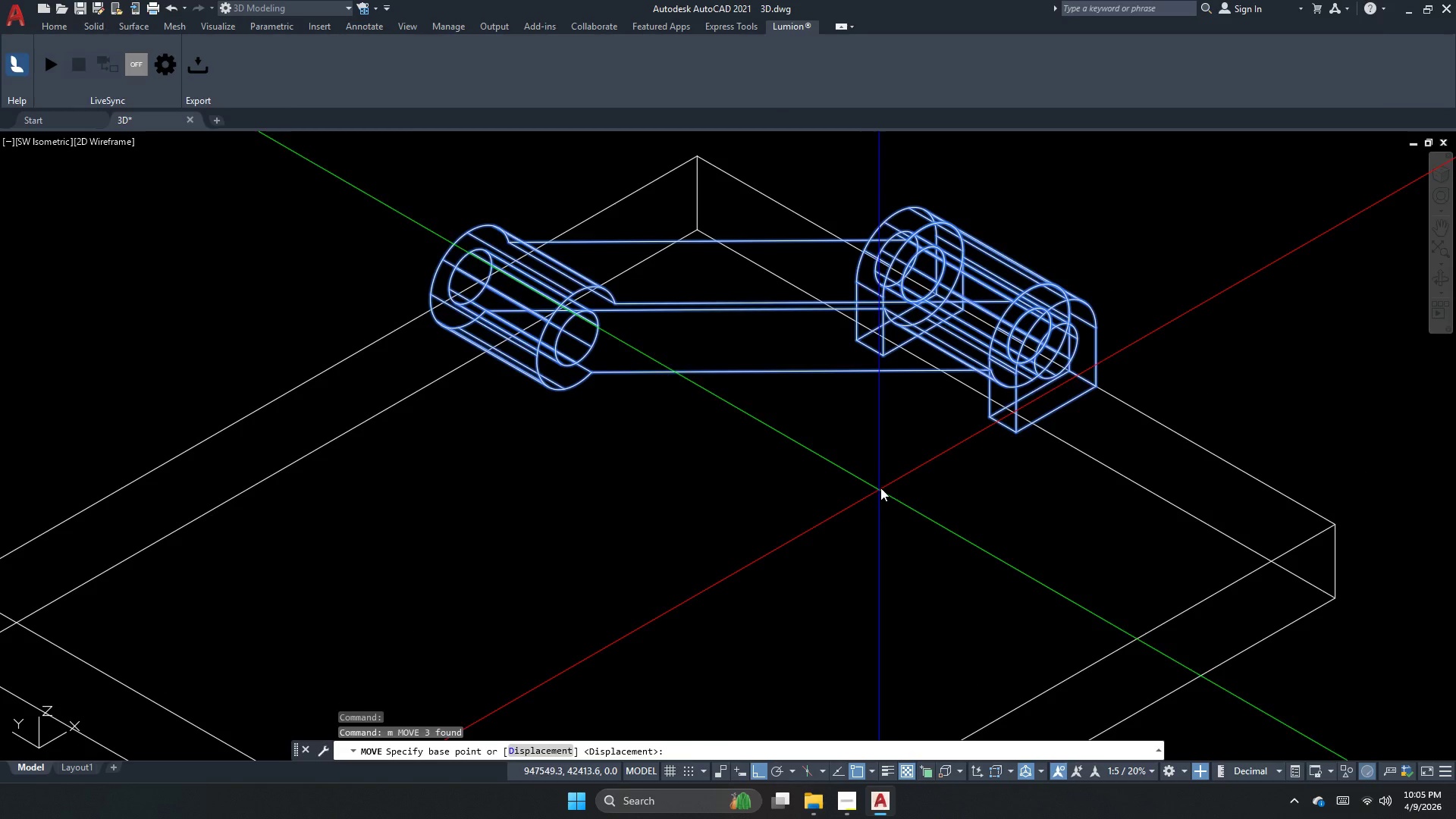 
left_click_drag(start_coordinate=[885, 478], to_coordinate=[875, 479])
 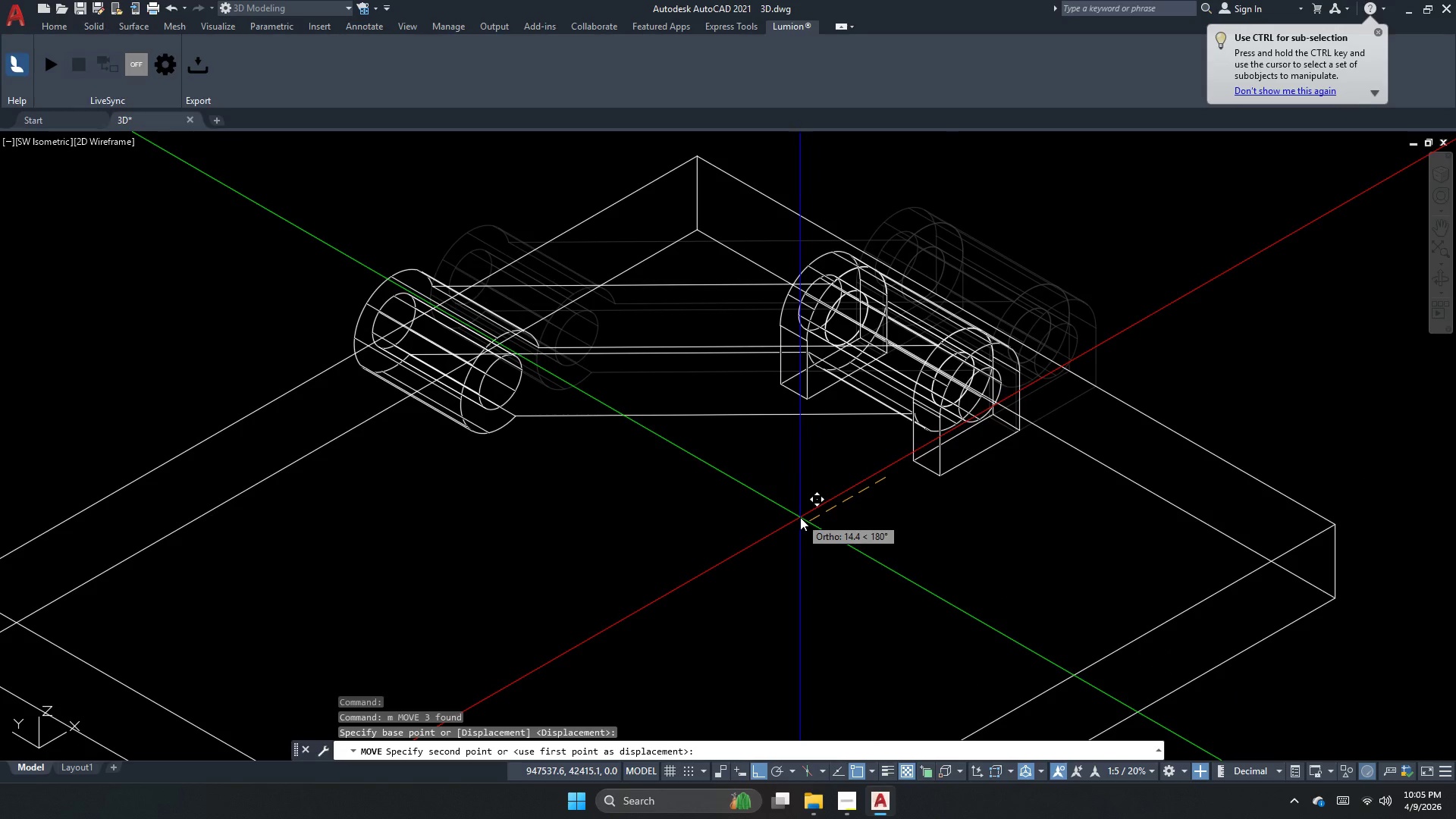 
key(Numpad1)
 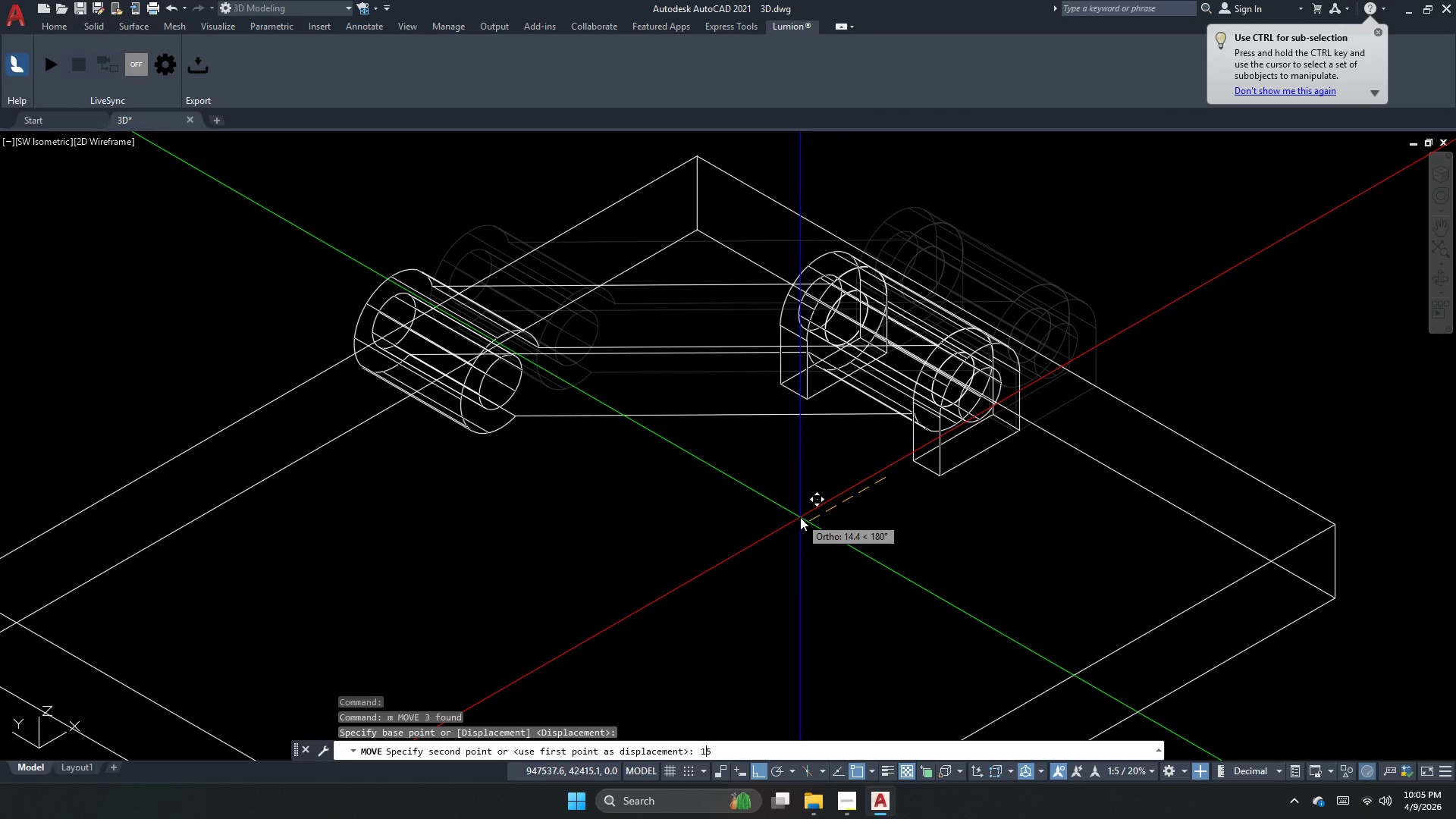 
key(Numpad5)
 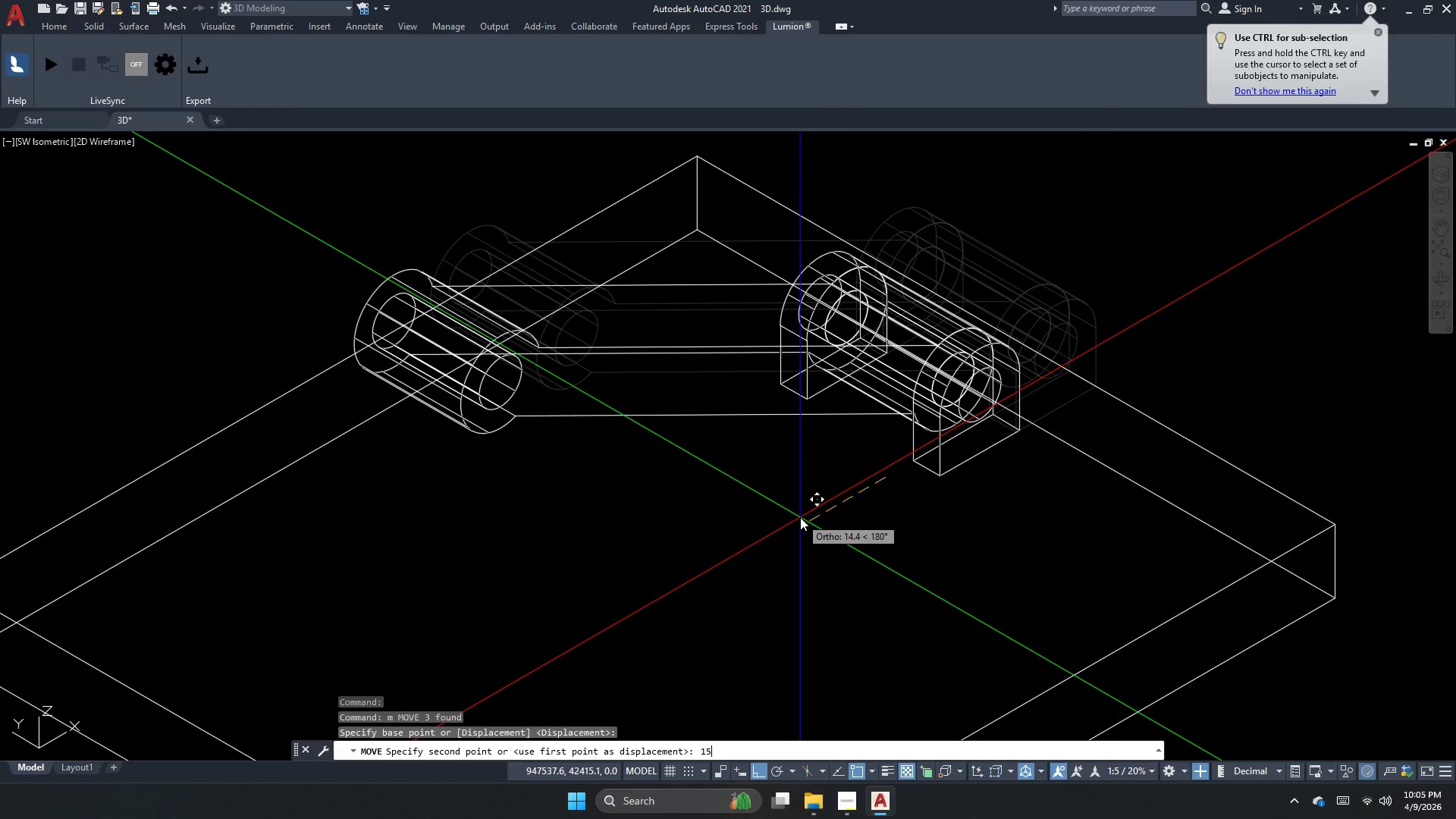 
key(NumpadEnter)
 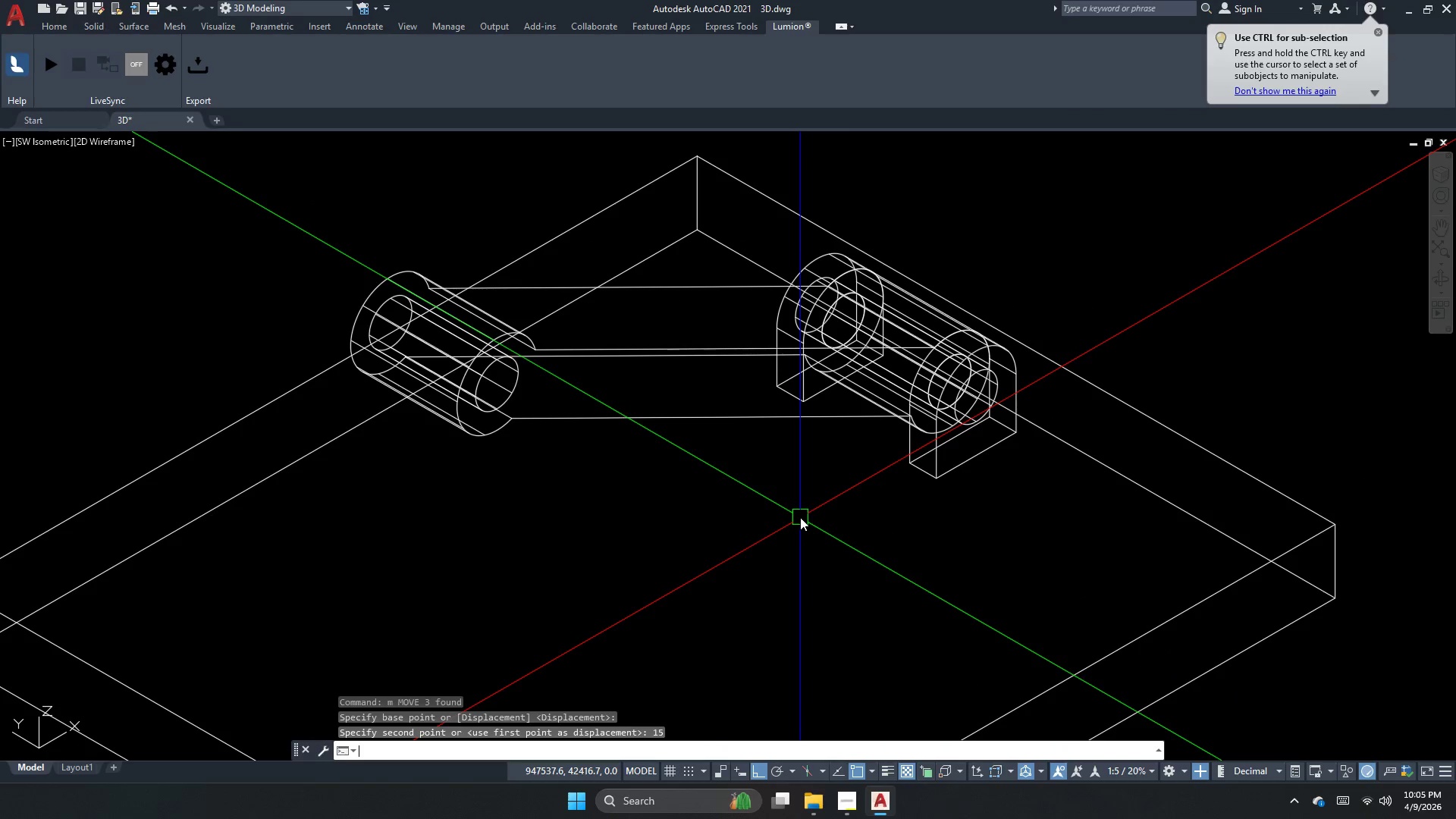 
key(Escape)
 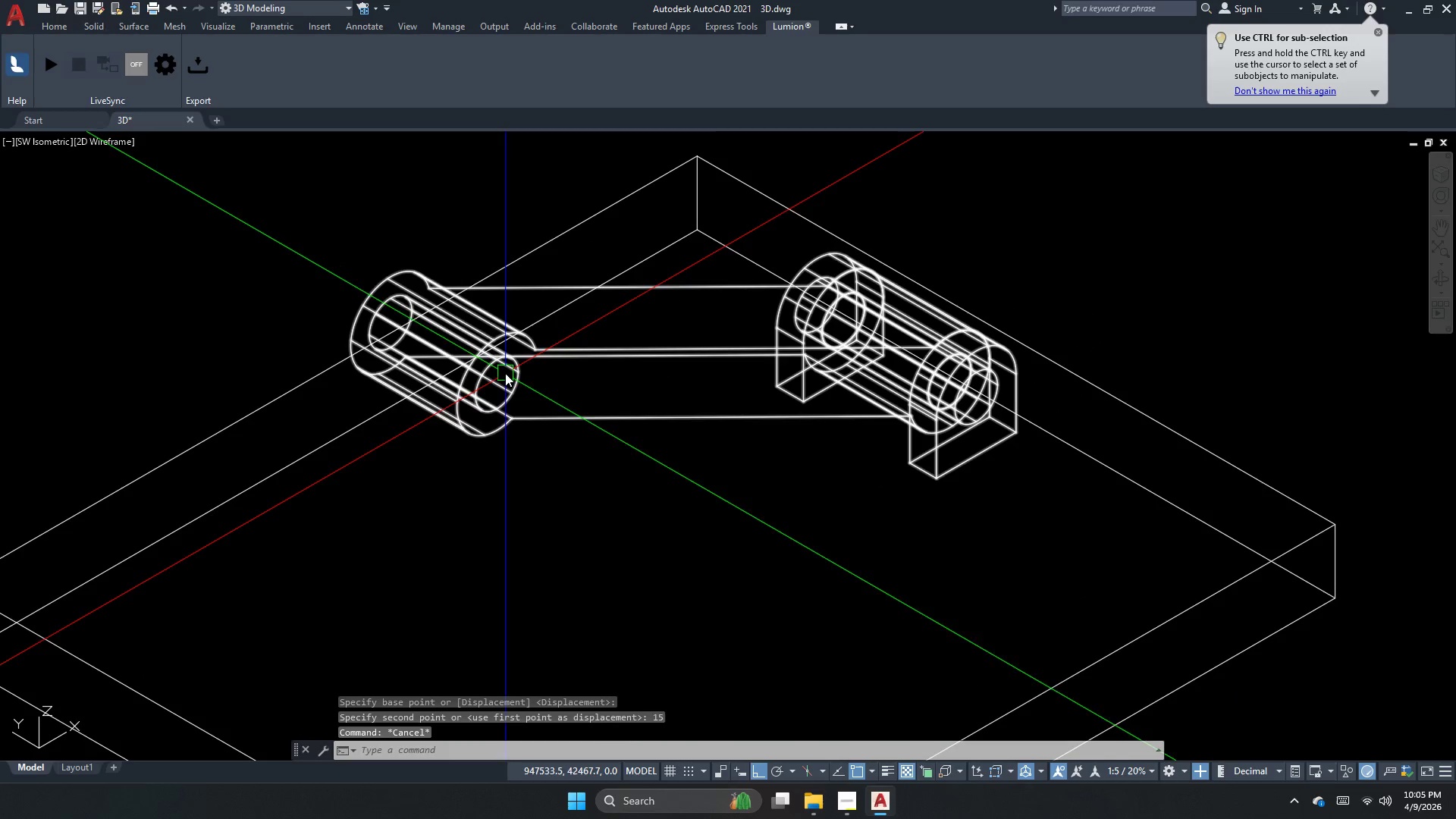 
scroll: coordinate [890, 293], scroll_direction: down, amount: 2.0
 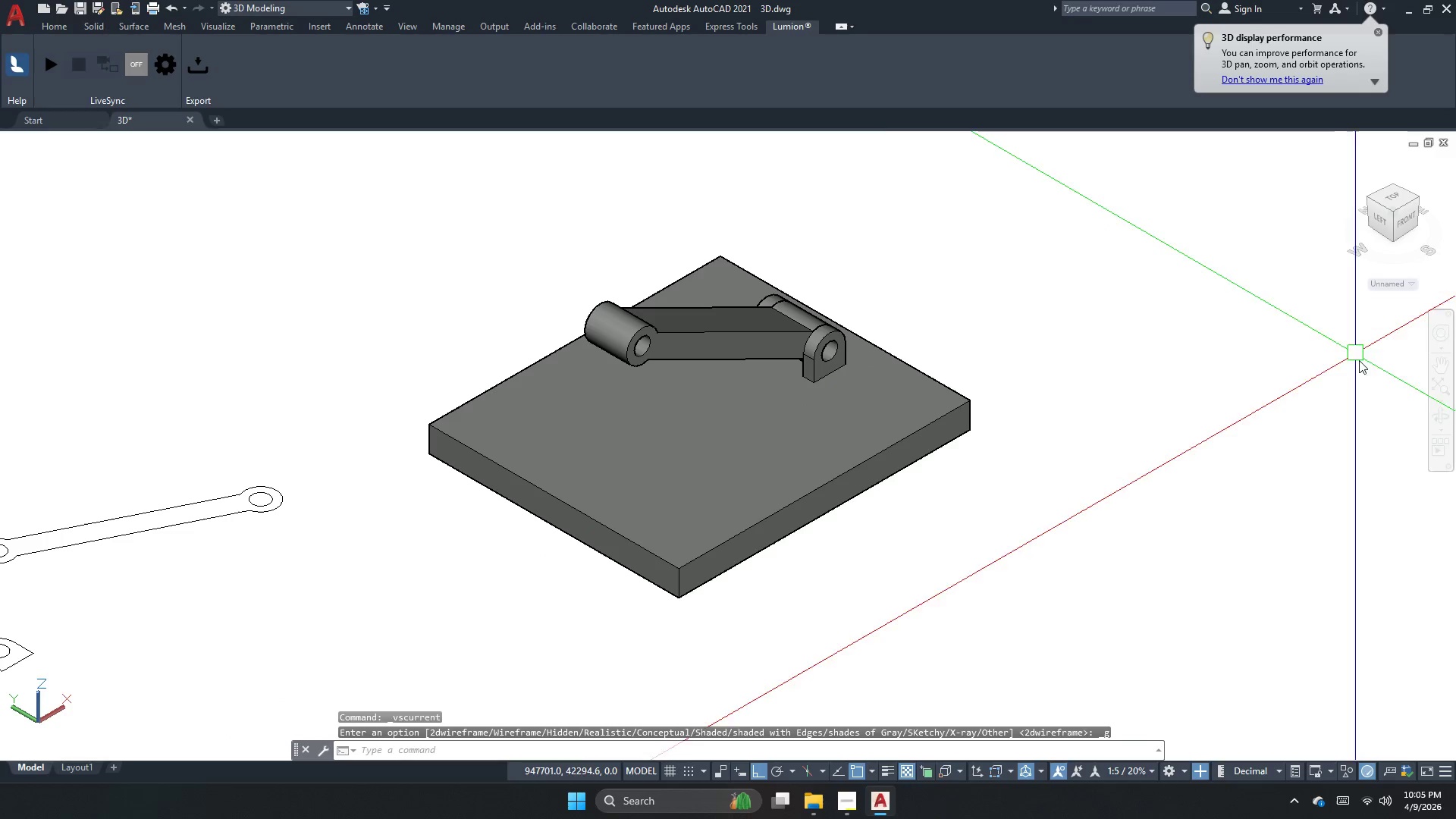 
key(Escape)
key(Escape)
type(pers)
 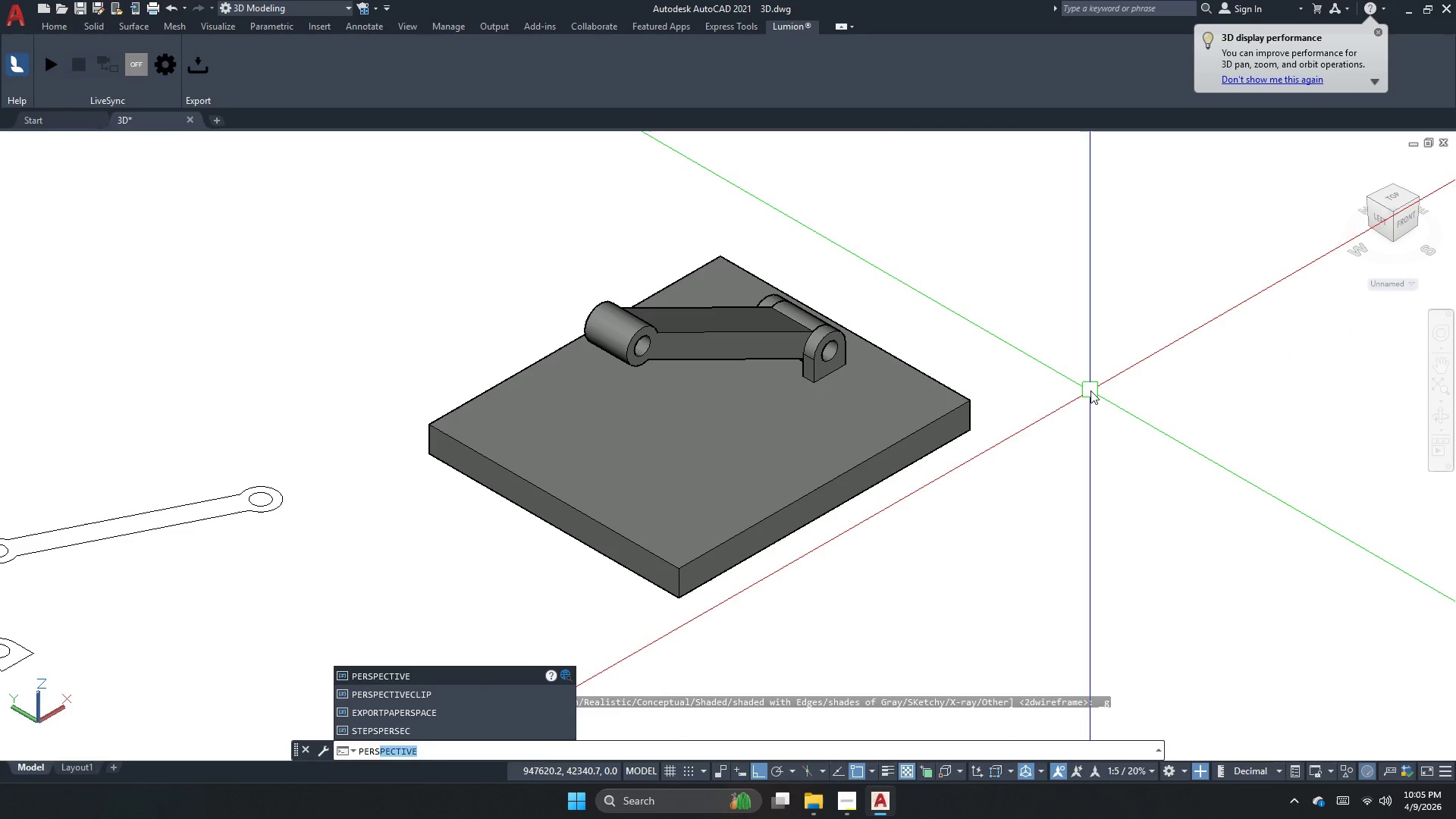 
key(Enter)
 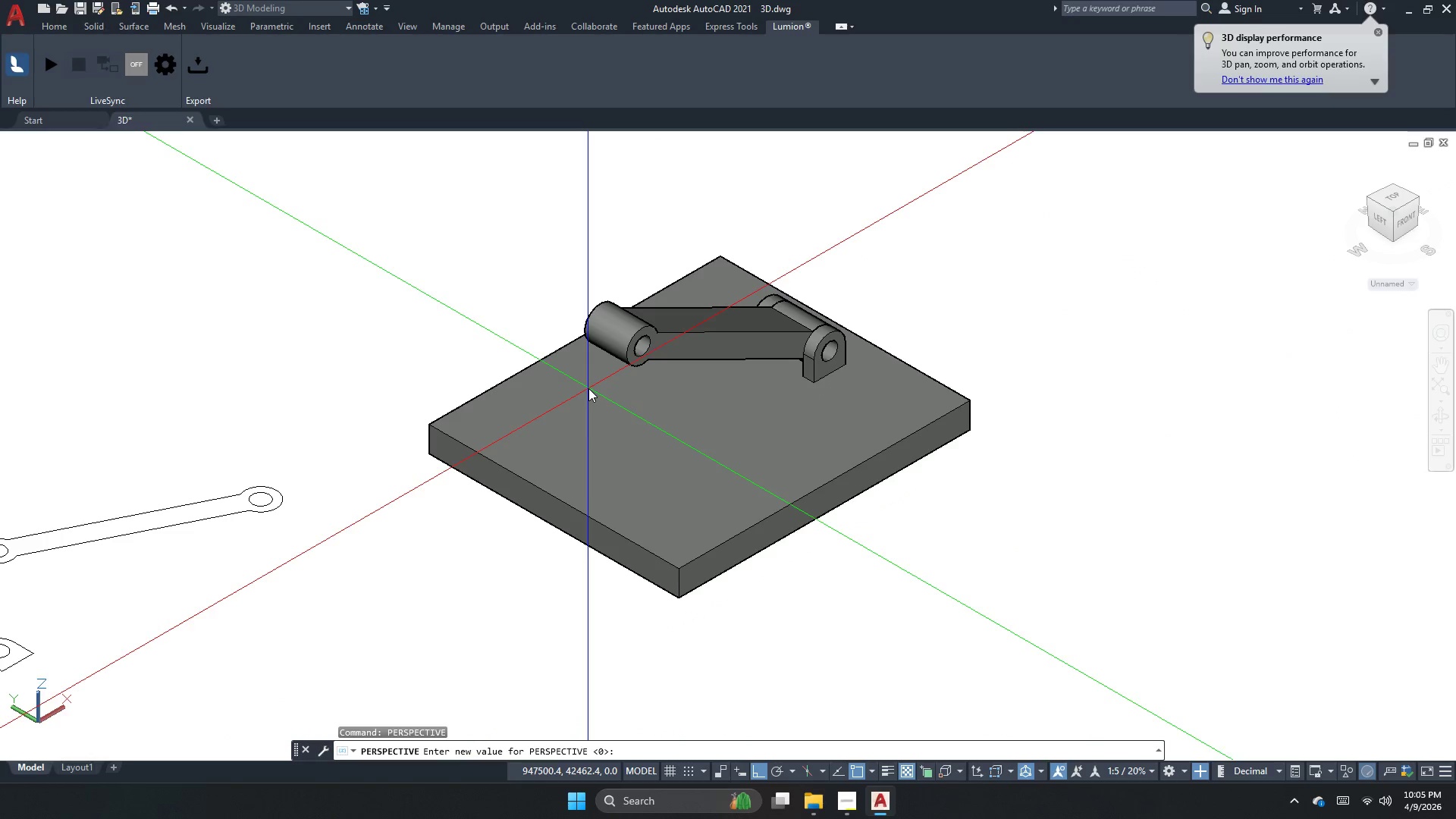 
key(Numpad1)
 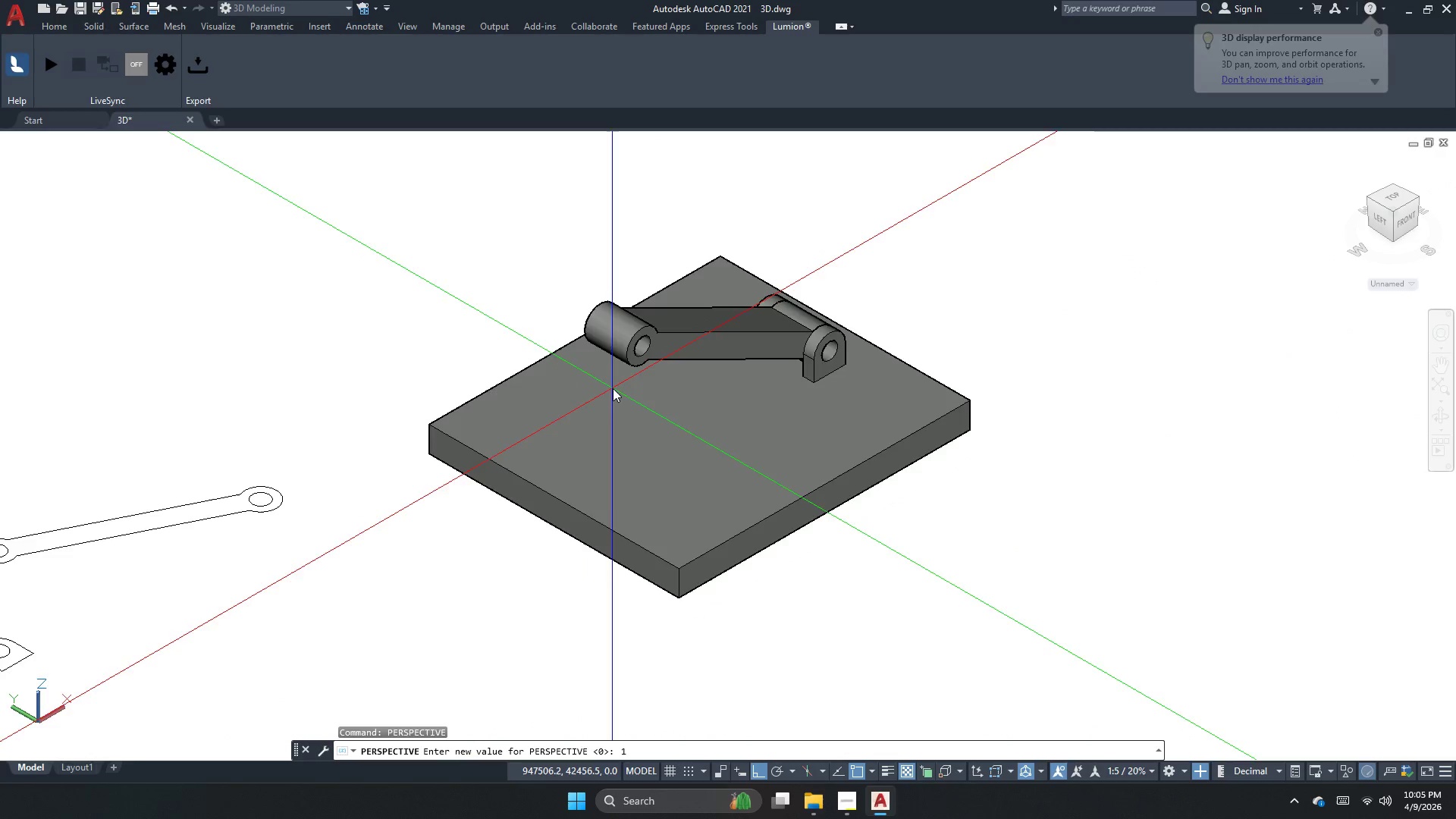 
key(NumpadEnter)
 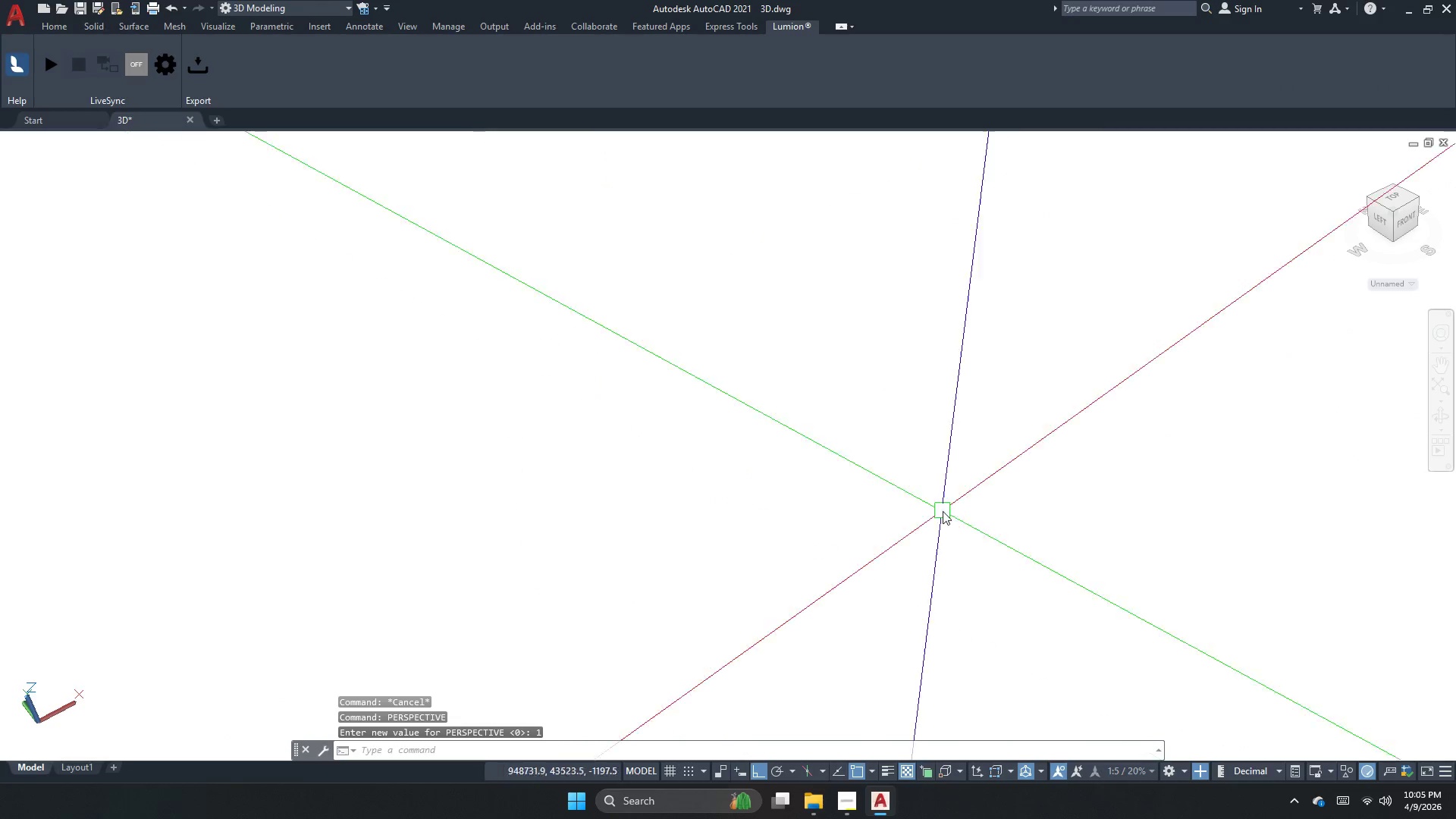 
double_click([944, 504])
 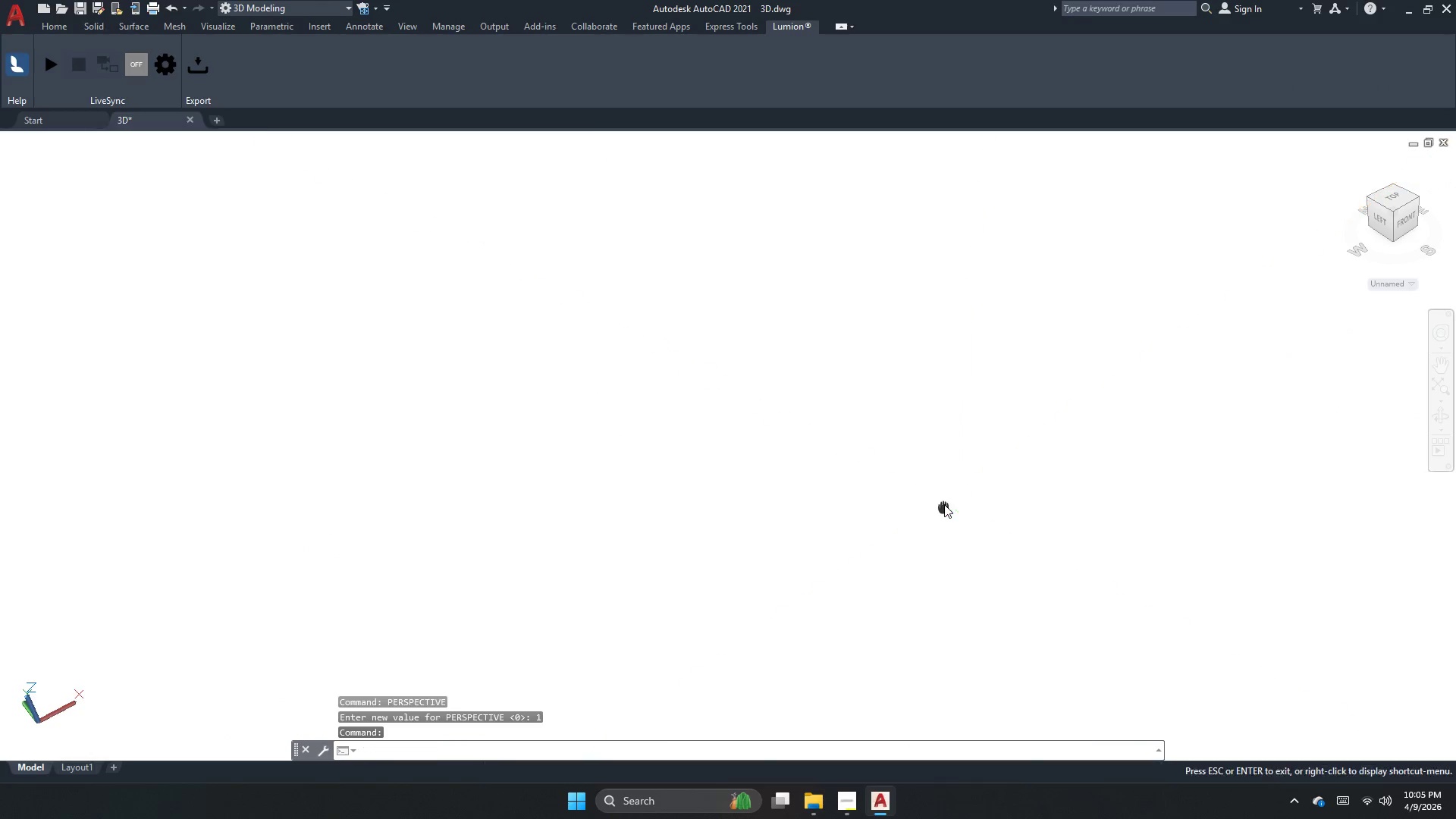 
triple_click([944, 504])
 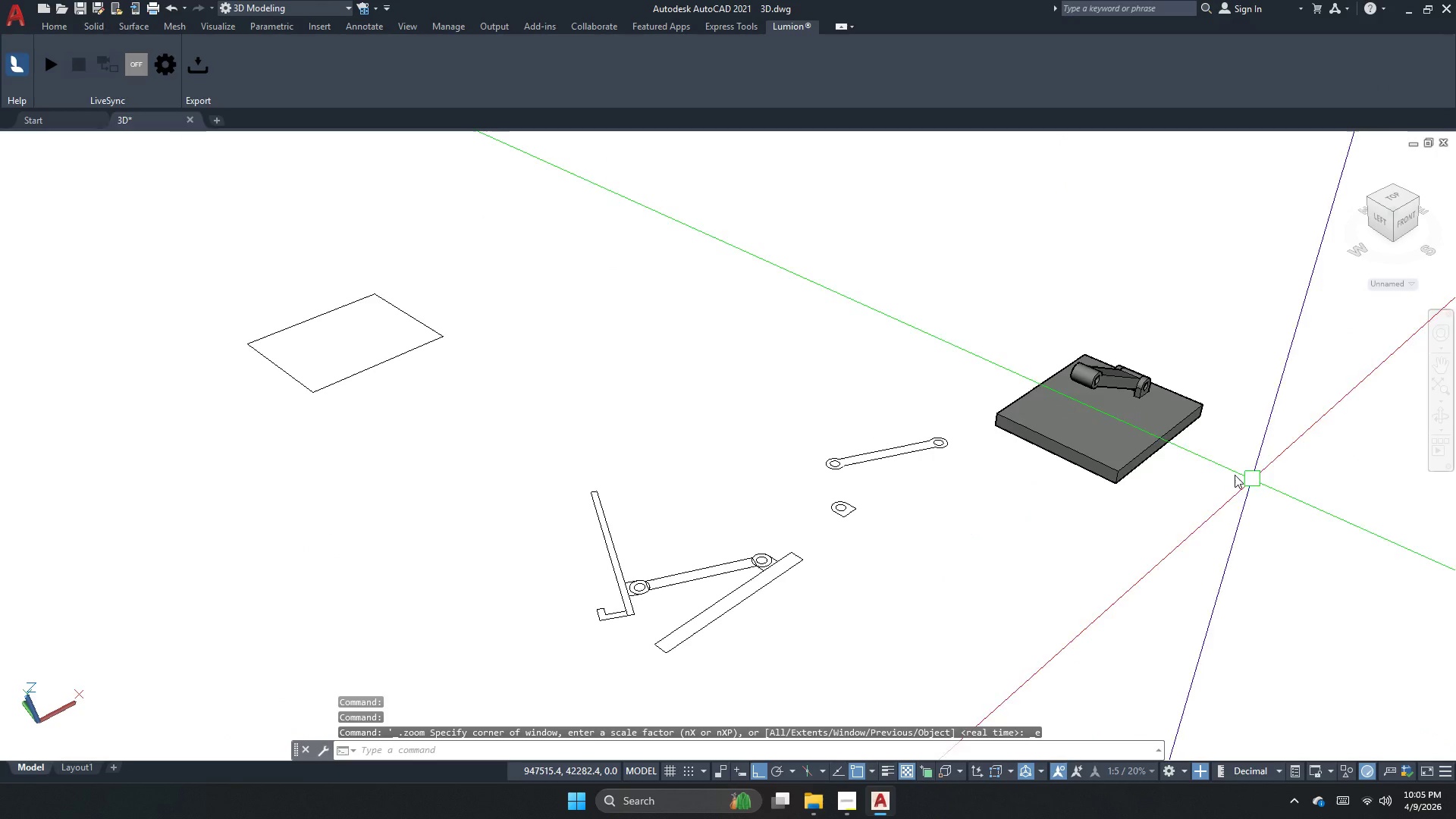 
scroll: coordinate [701, 382], scroll_direction: up, amount: 8.0
 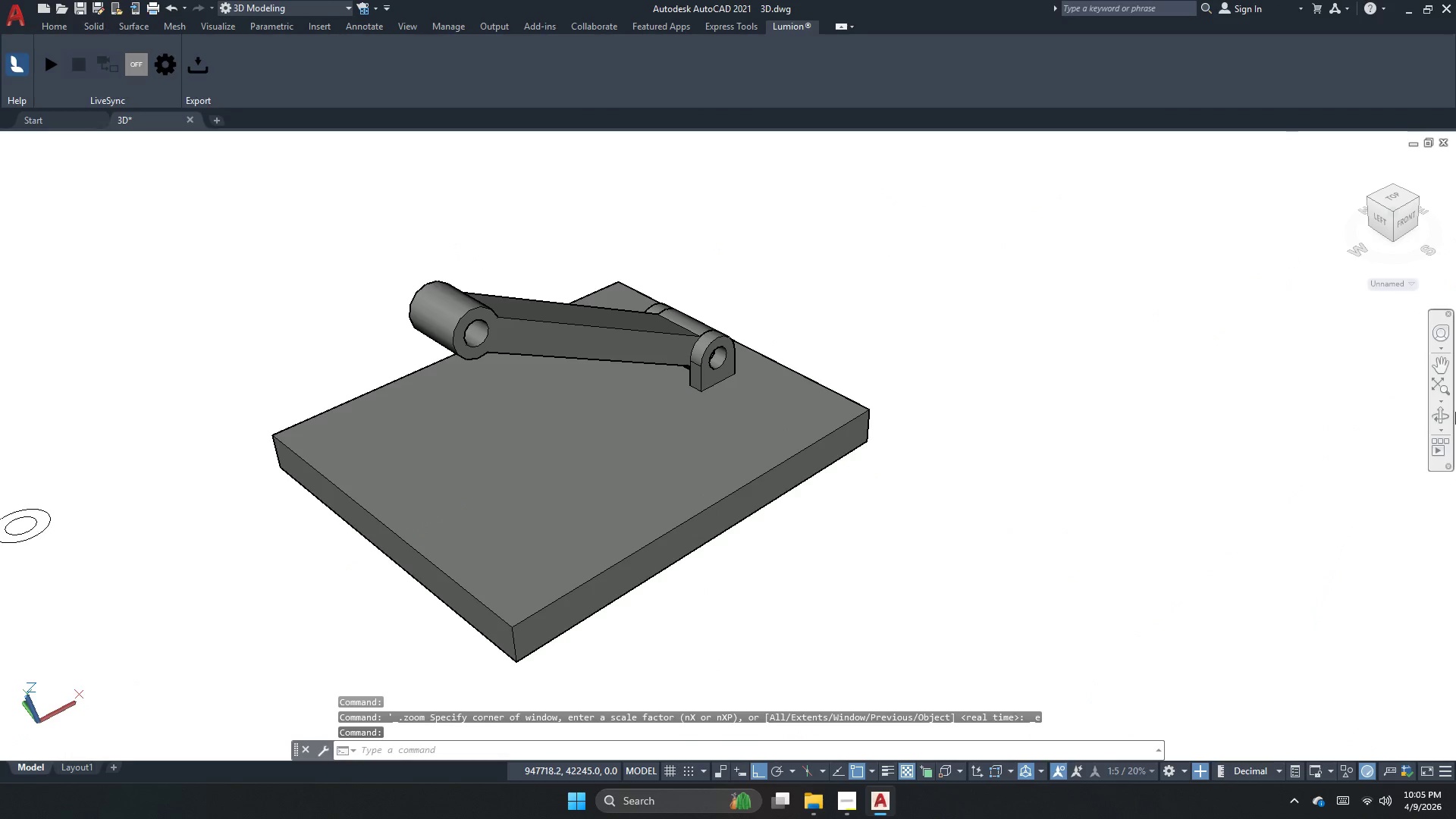 
left_click([1442, 422])
 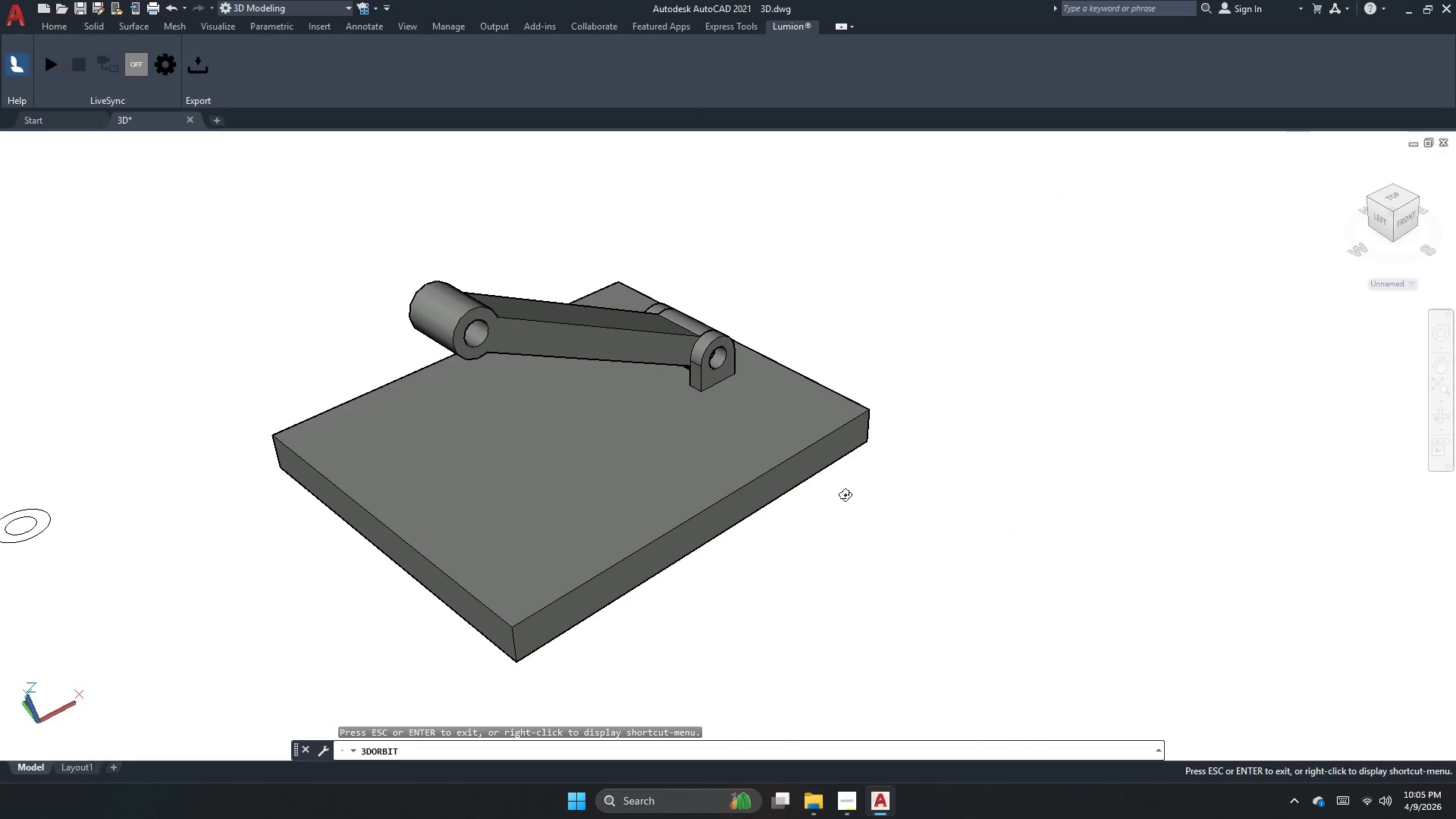 
left_click_drag(start_coordinate=[839, 493], to_coordinate=[811, 407])
 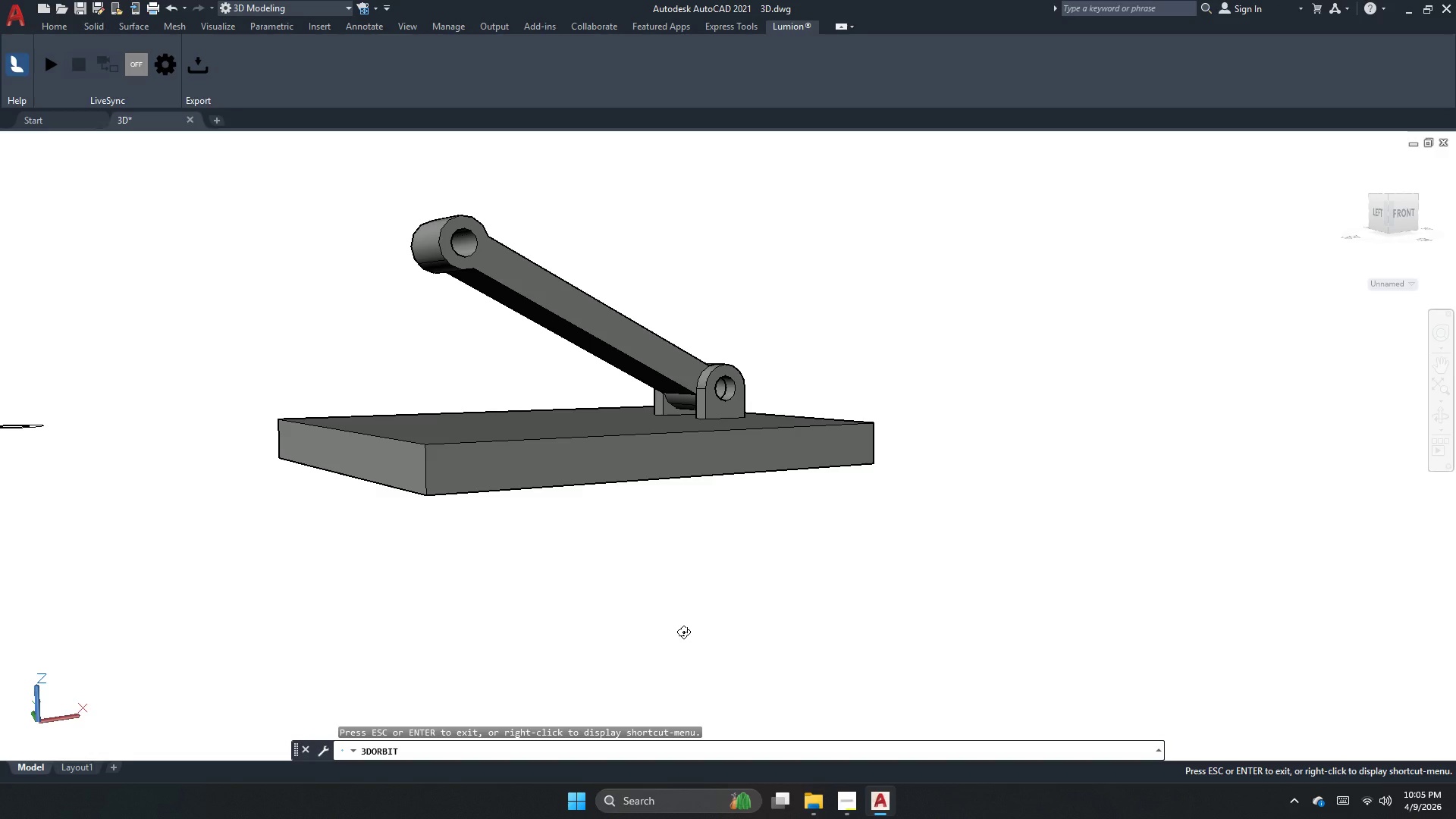 
wait(17.47)
 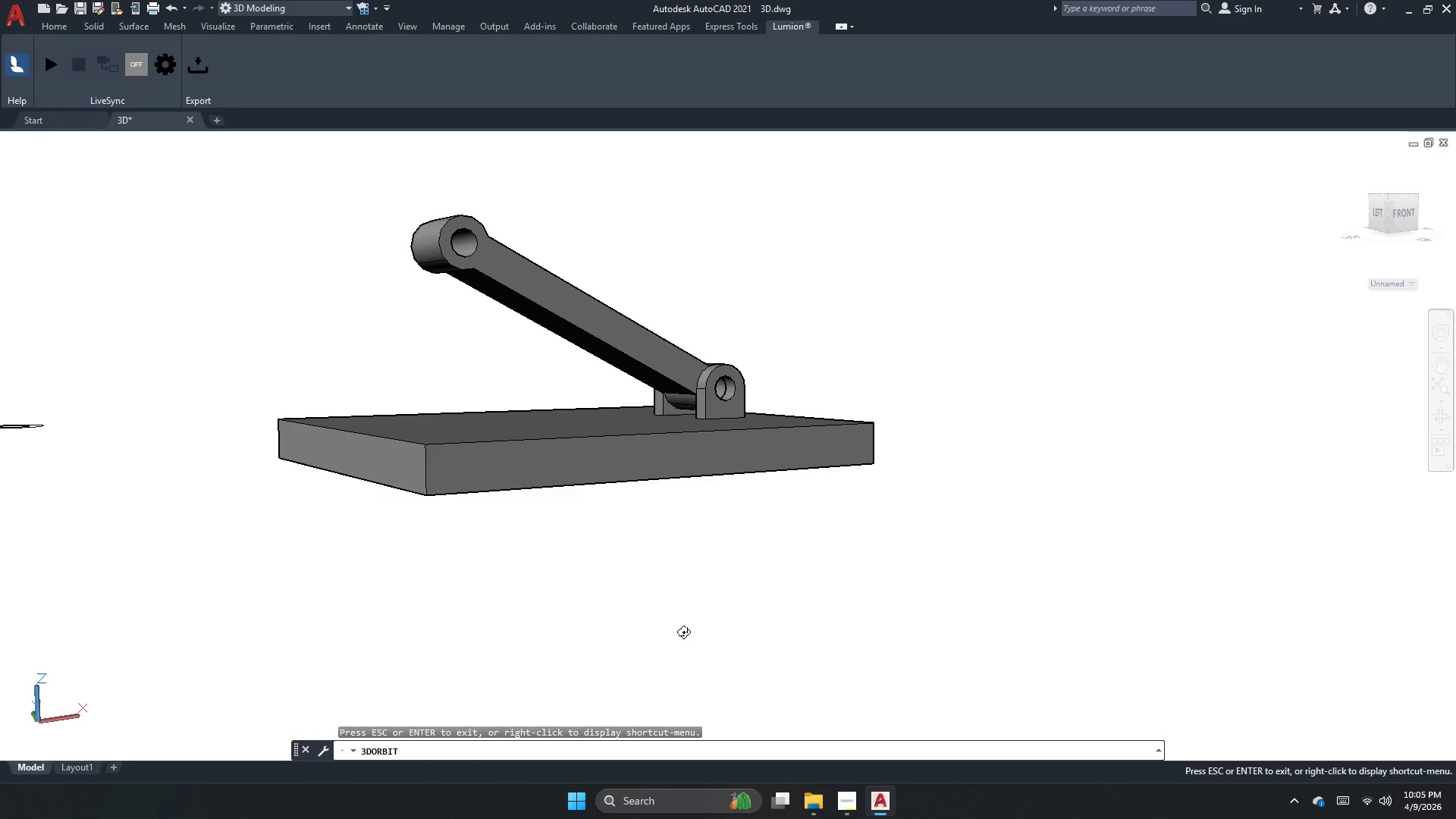 
left_click_drag(start_coordinate=[569, 393], to_coordinate=[516, 676])
 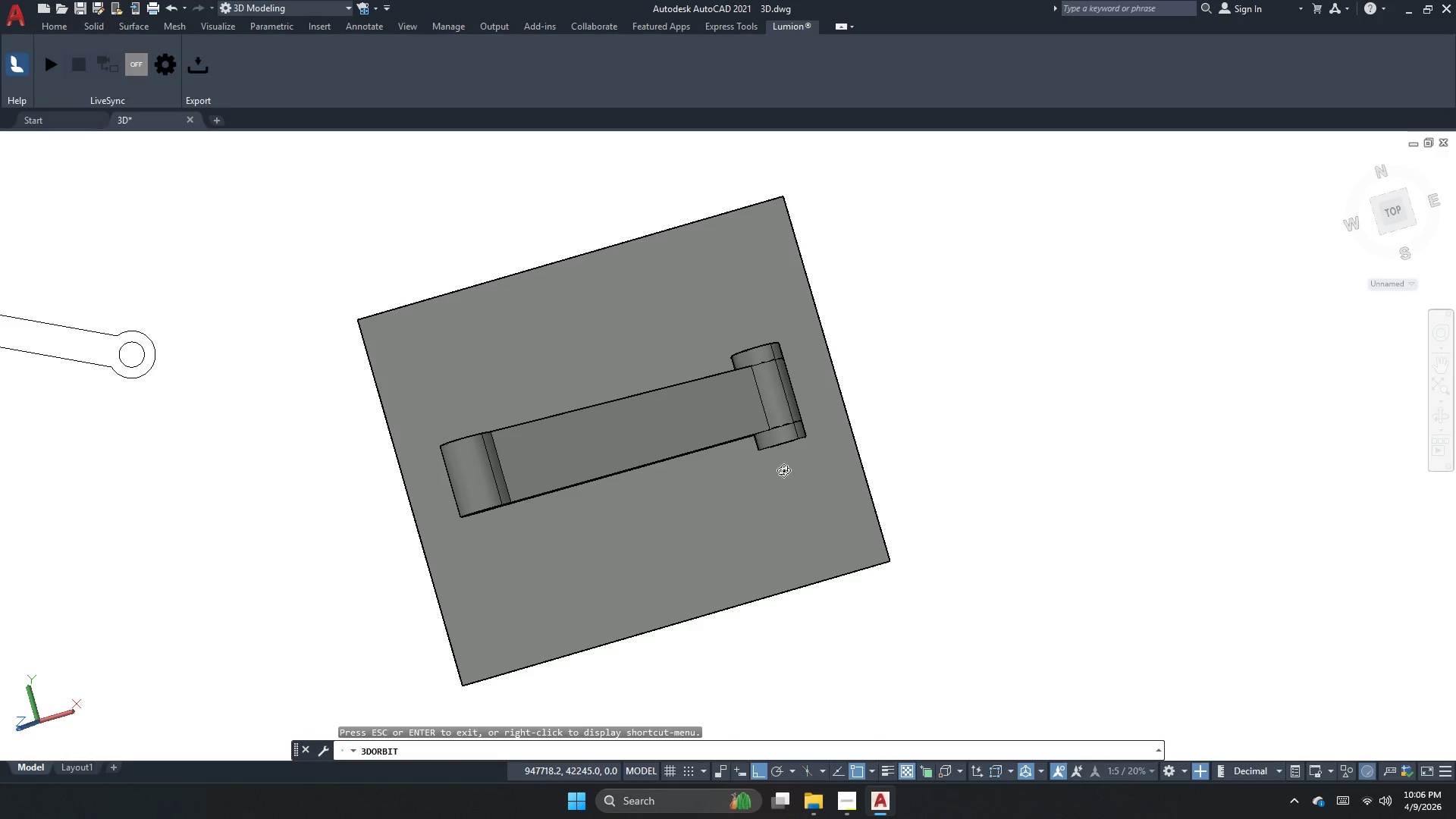 
left_click_drag(start_coordinate=[873, 430], to_coordinate=[700, 280])
 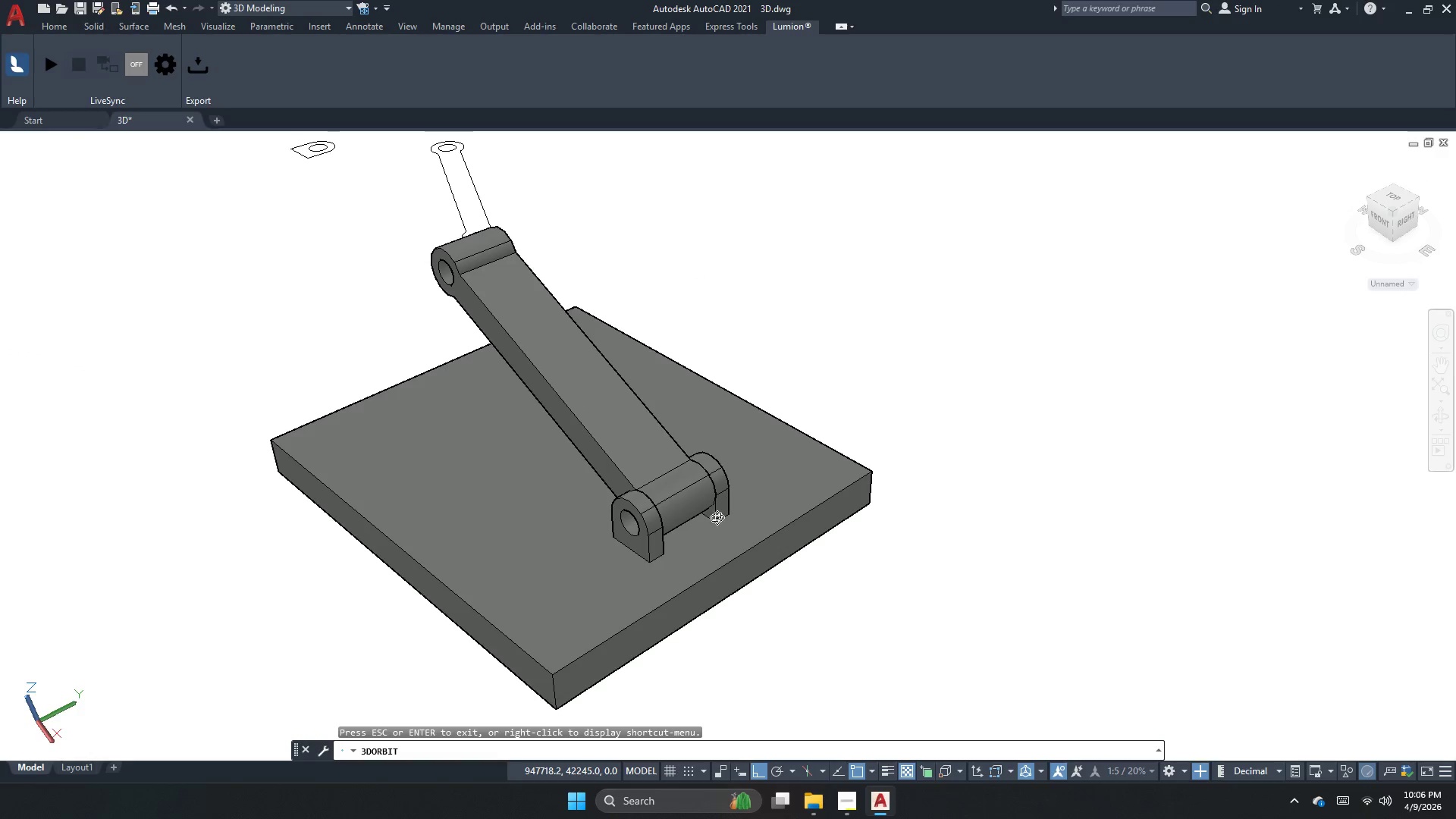 
left_click_drag(start_coordinate=[713, 519], to_coordinate=[938, 438])
 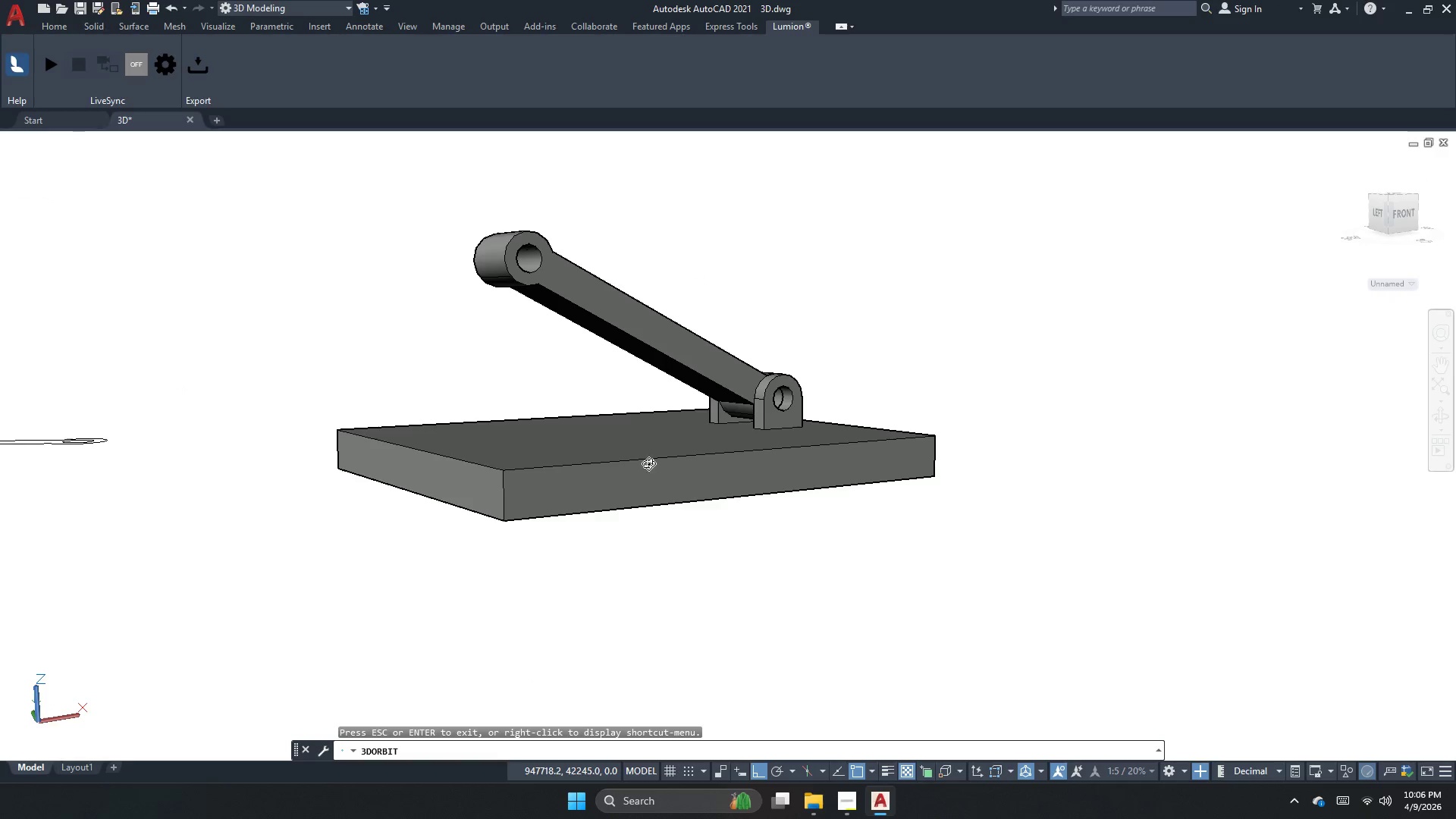 
left_click_drag(start_coordinate=[655, 418], to_coordinate=[937, 422])
 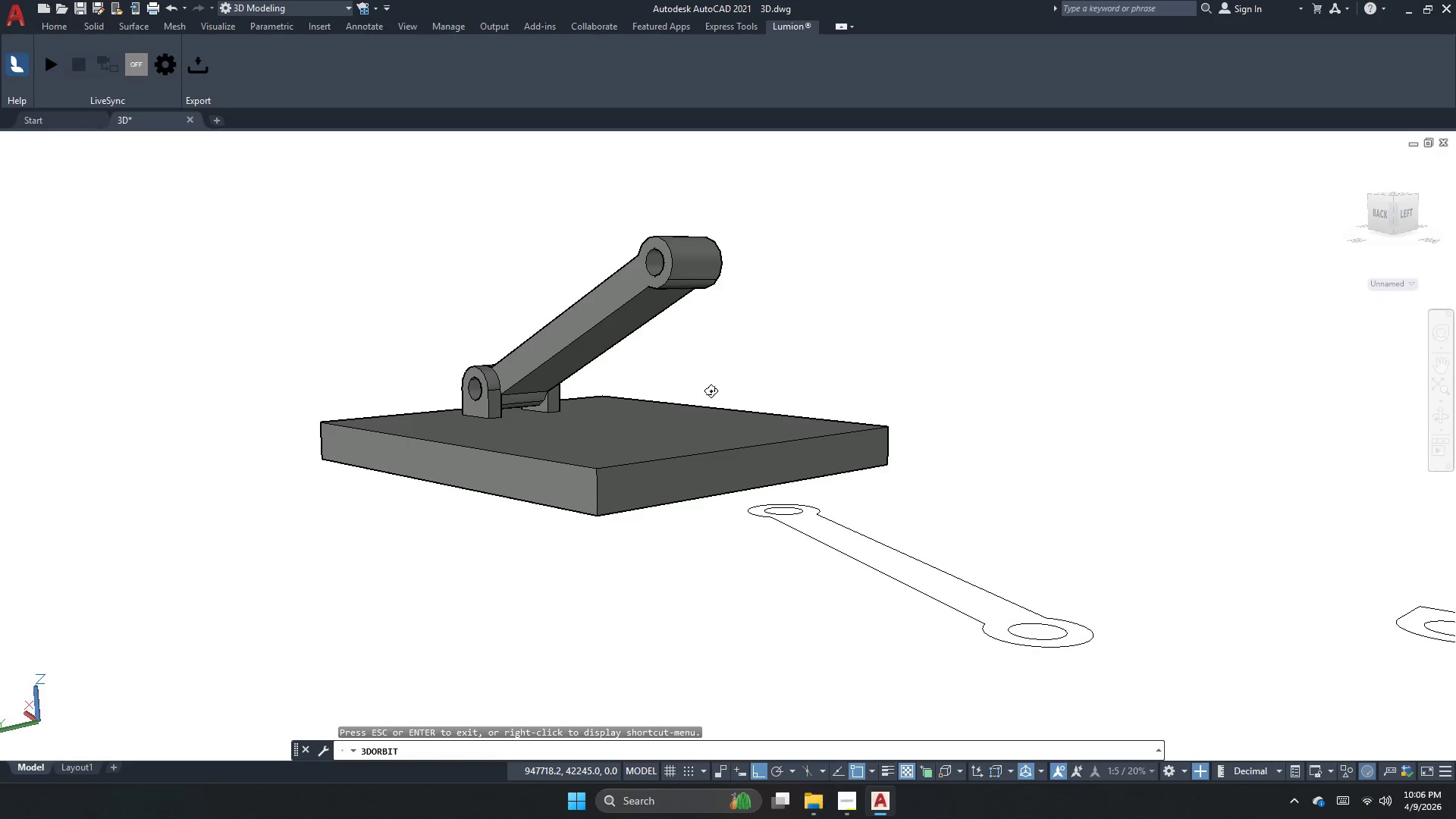 
left_click_drag(start_coordinate=[708, 386], to_coordinate=[502, 455])
 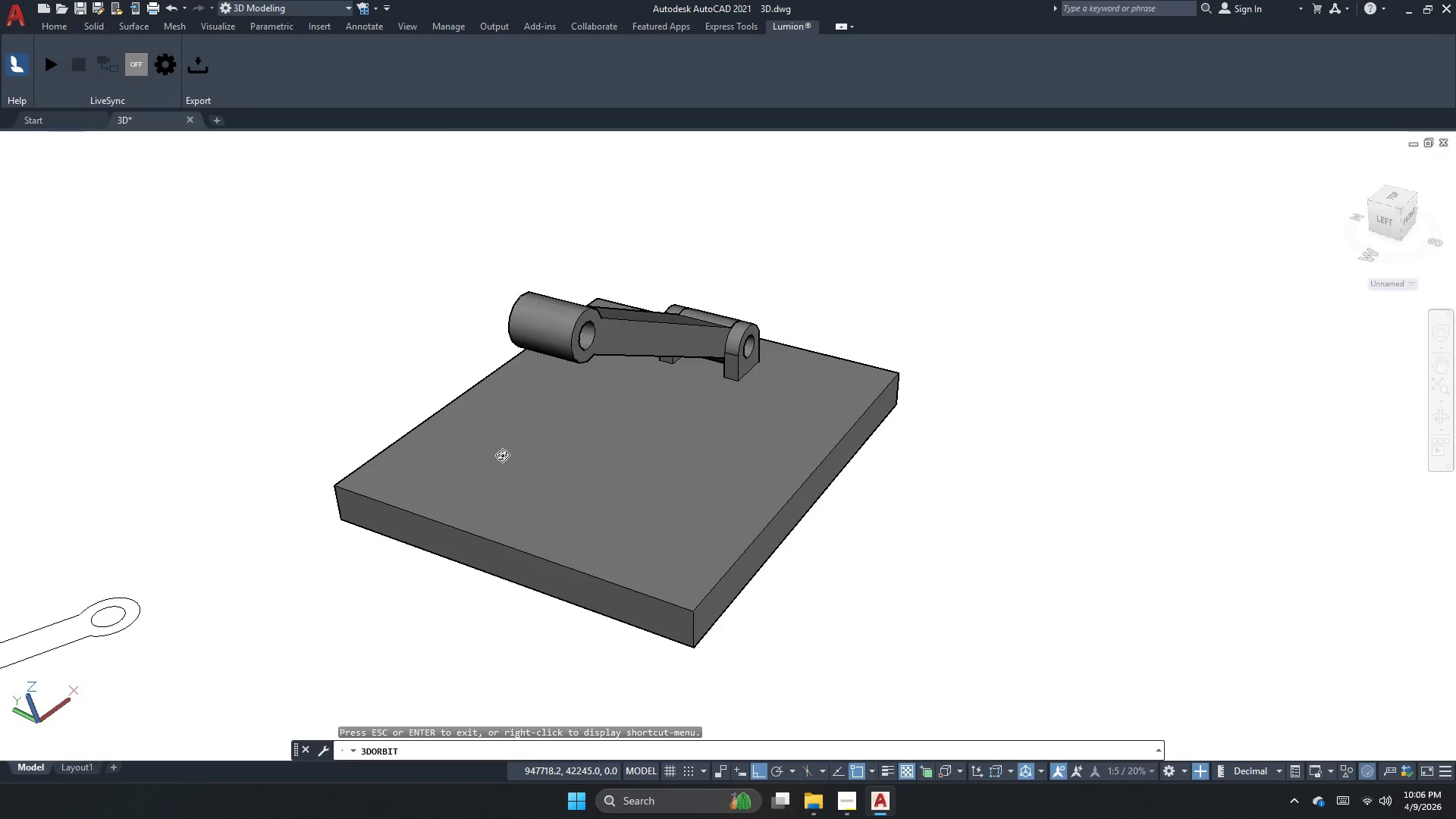 
key(Escape)
 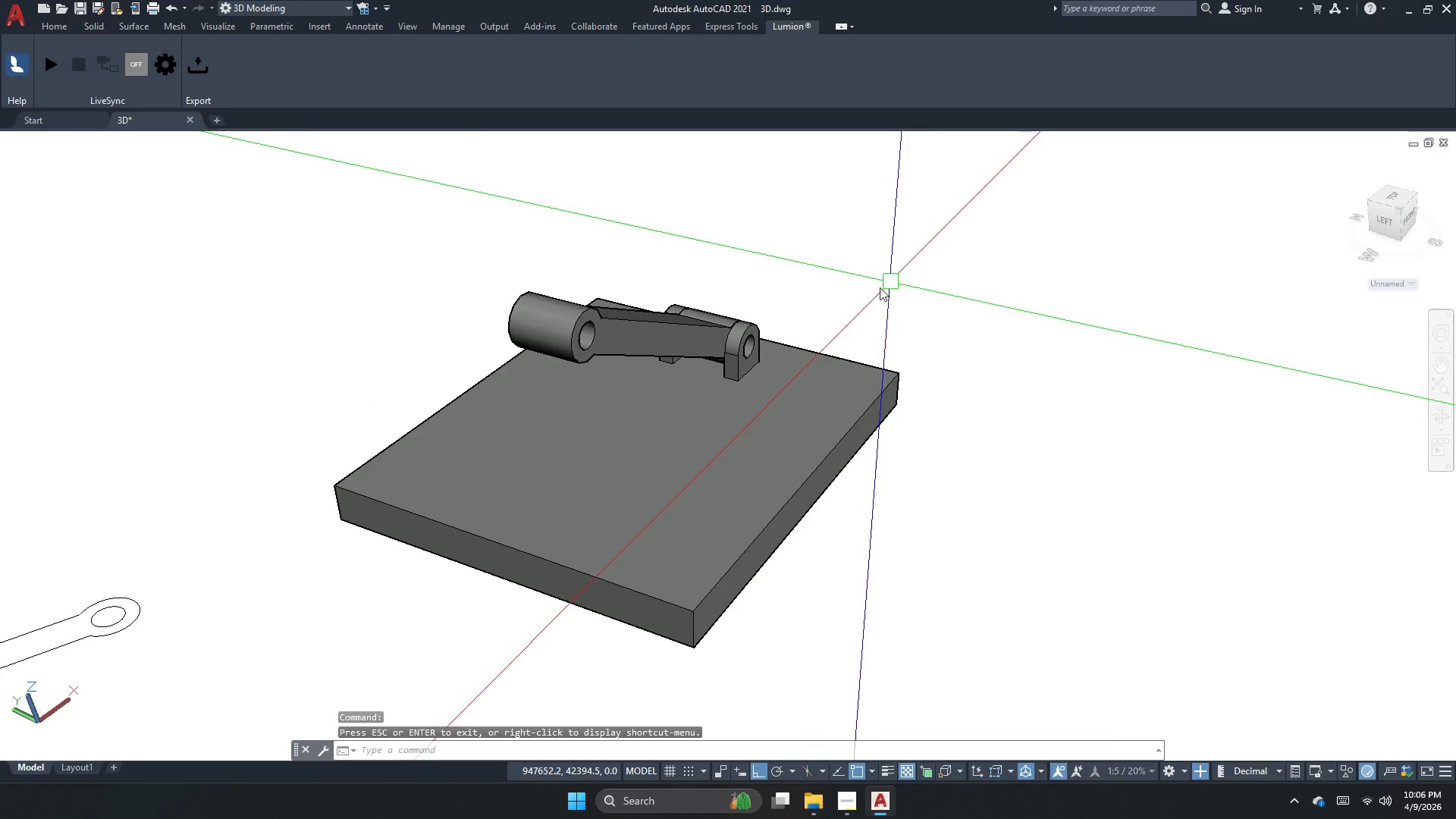 
key(Escape)
 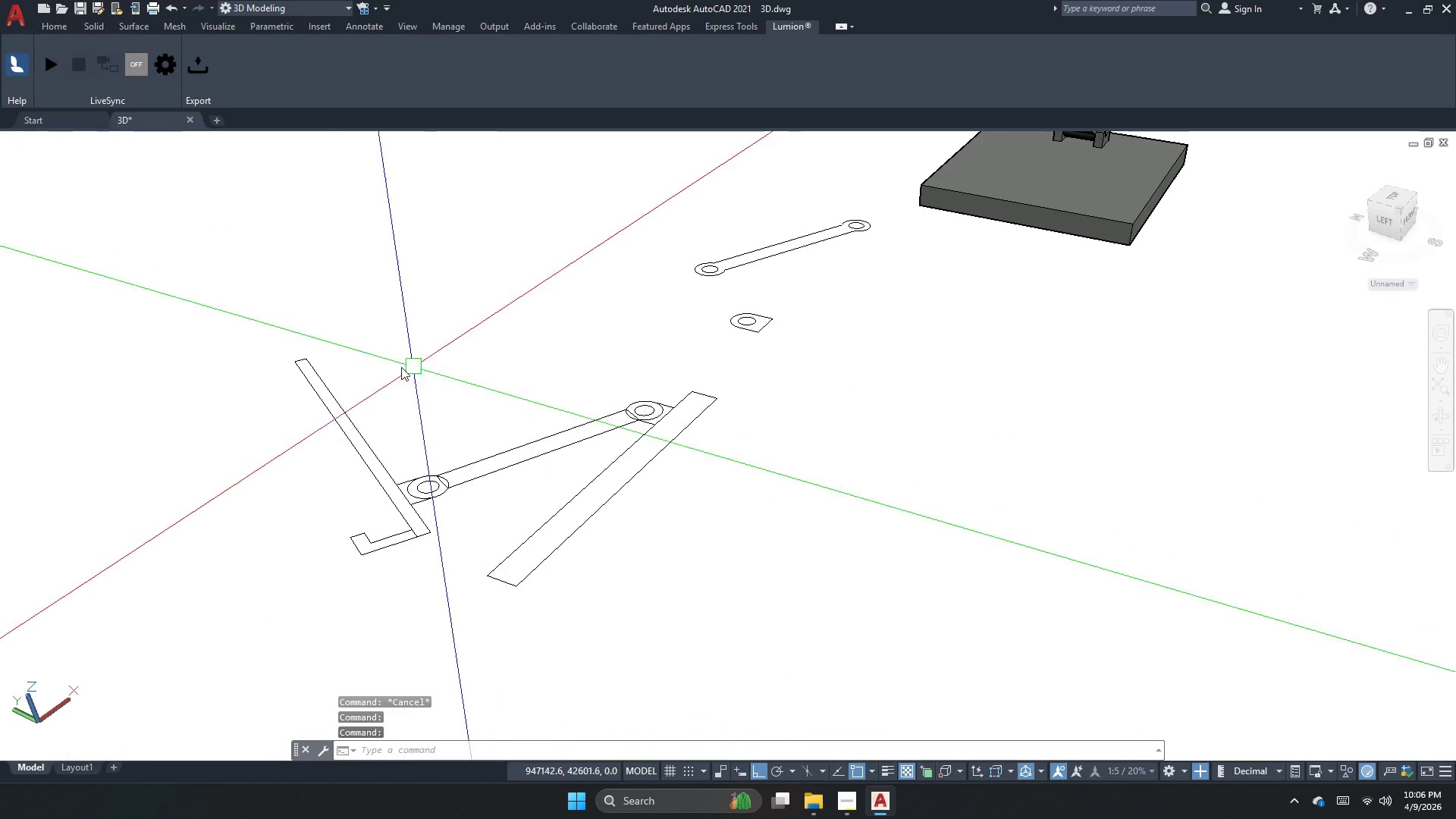 
scroll: coordinate [797, 316], scroll_direction: down, amount: 4.0
 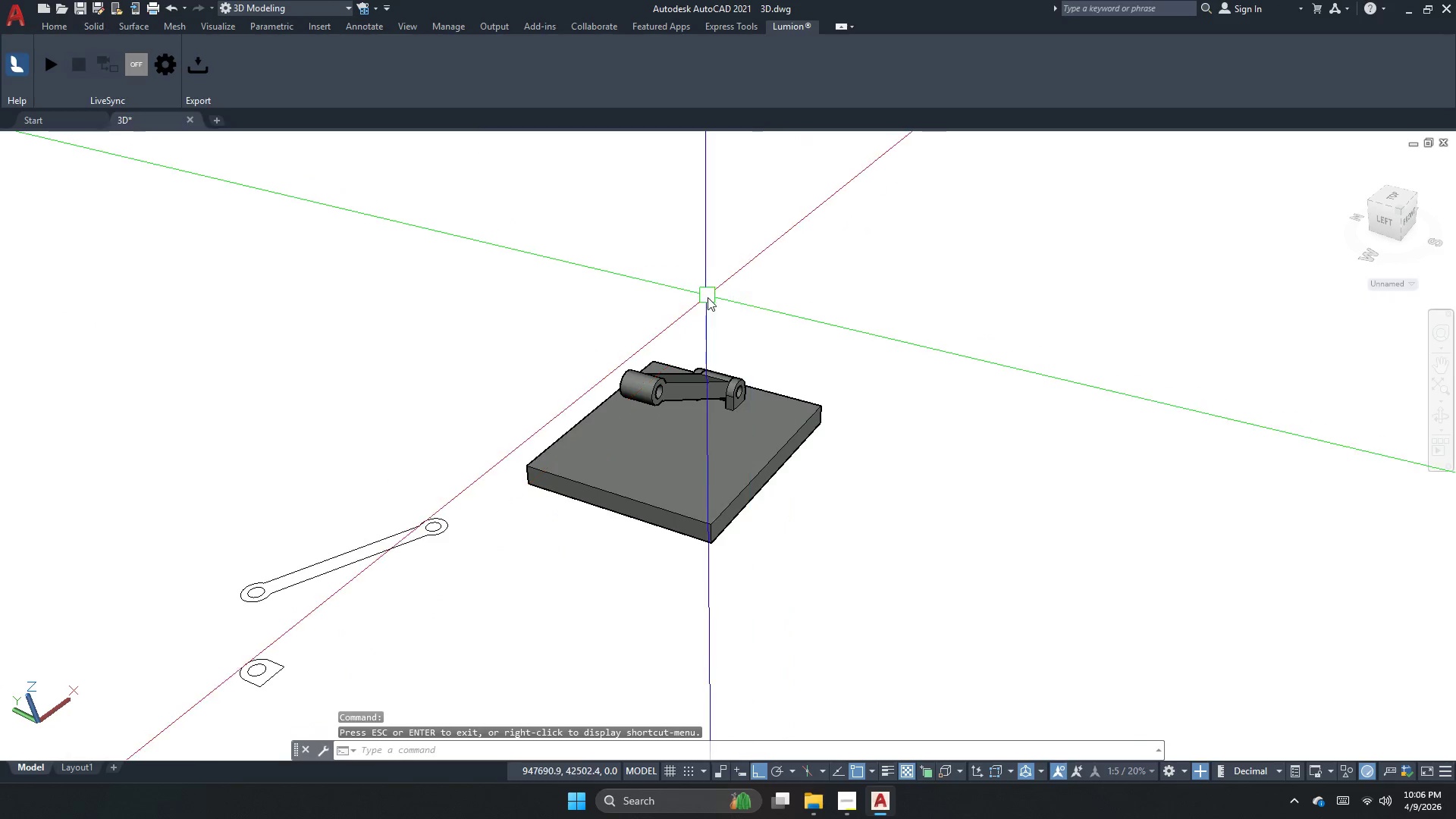 
key(Escape)
 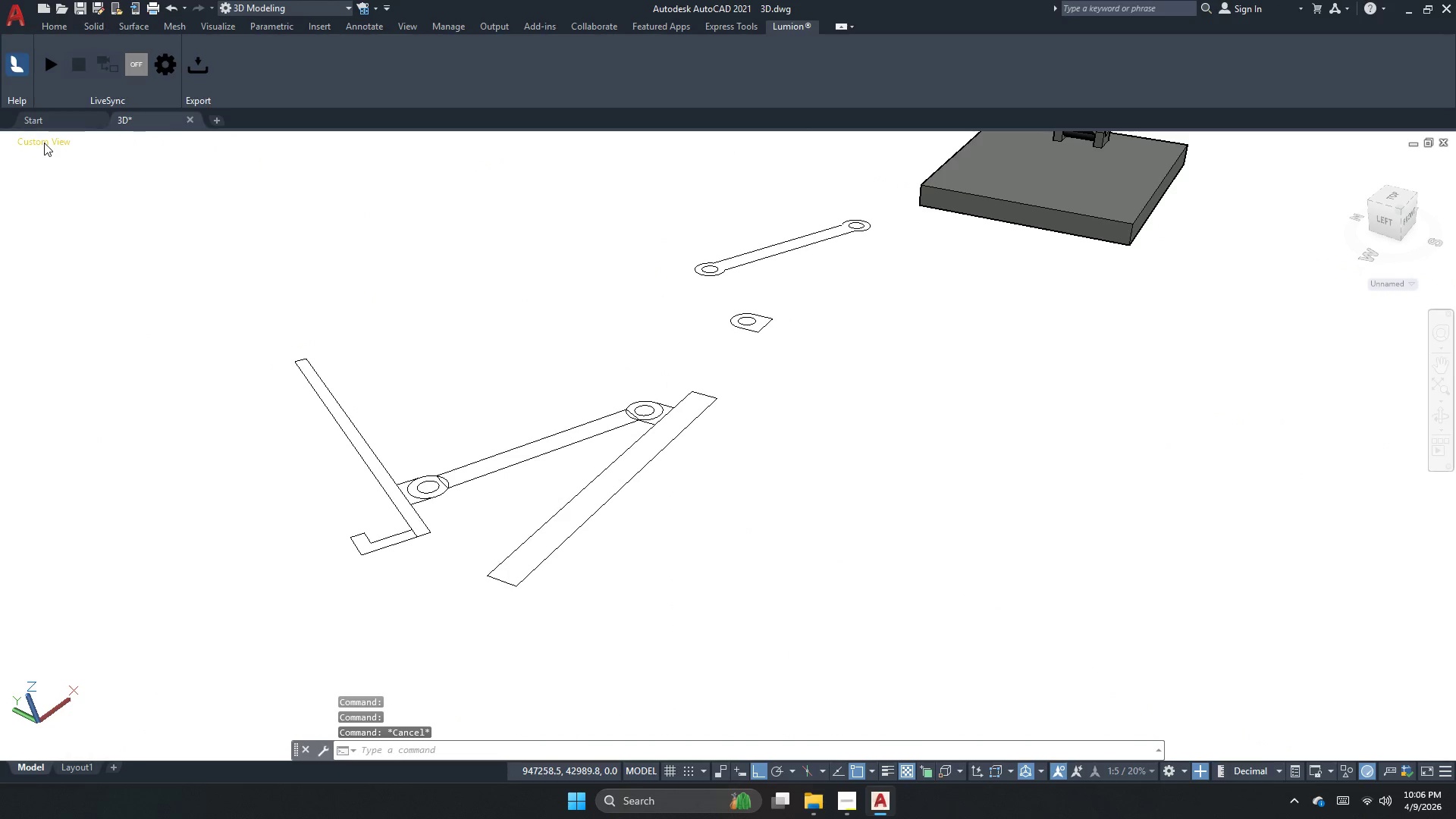 
key(Escape)
 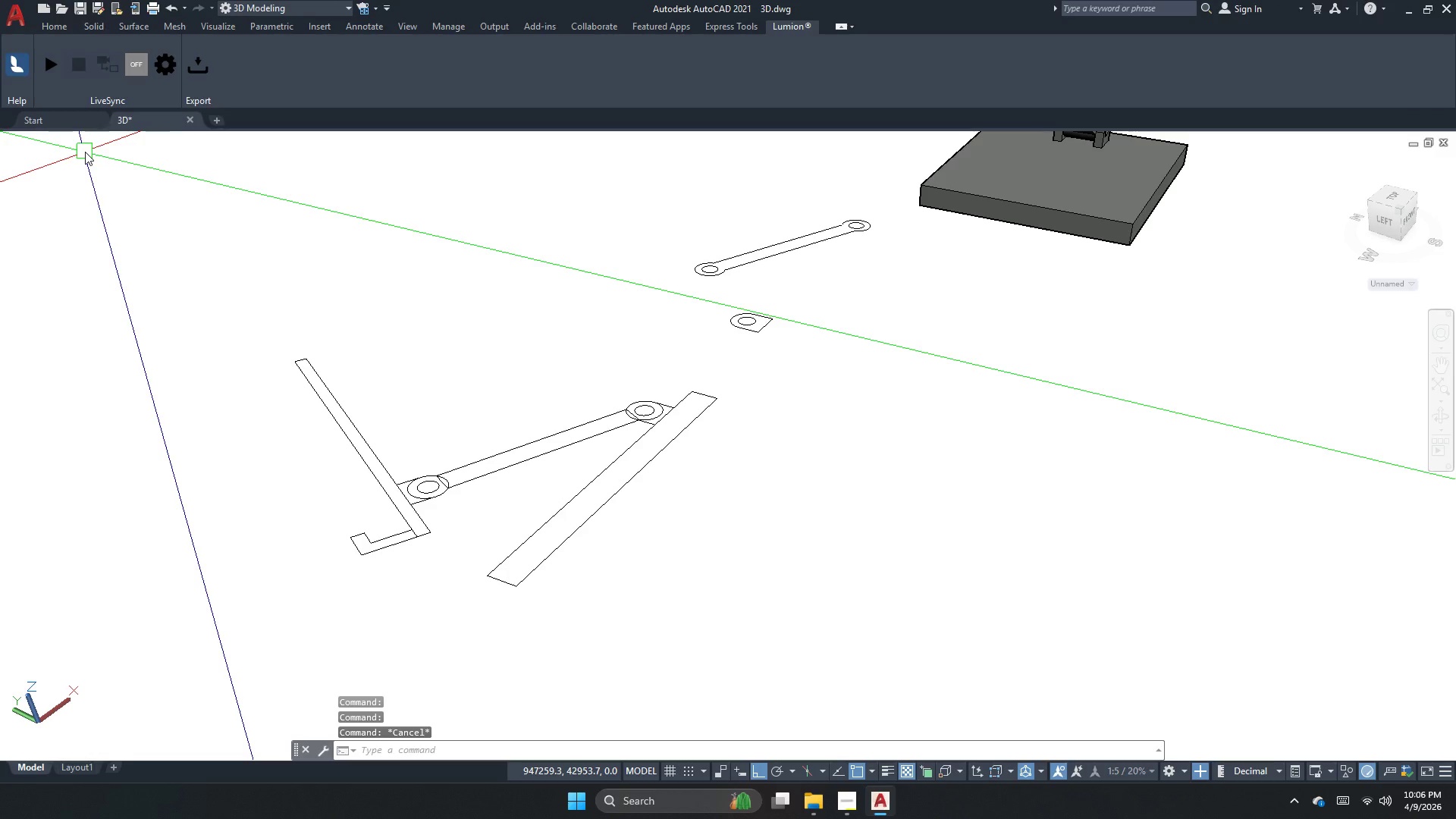 
left_click([85, 152])
 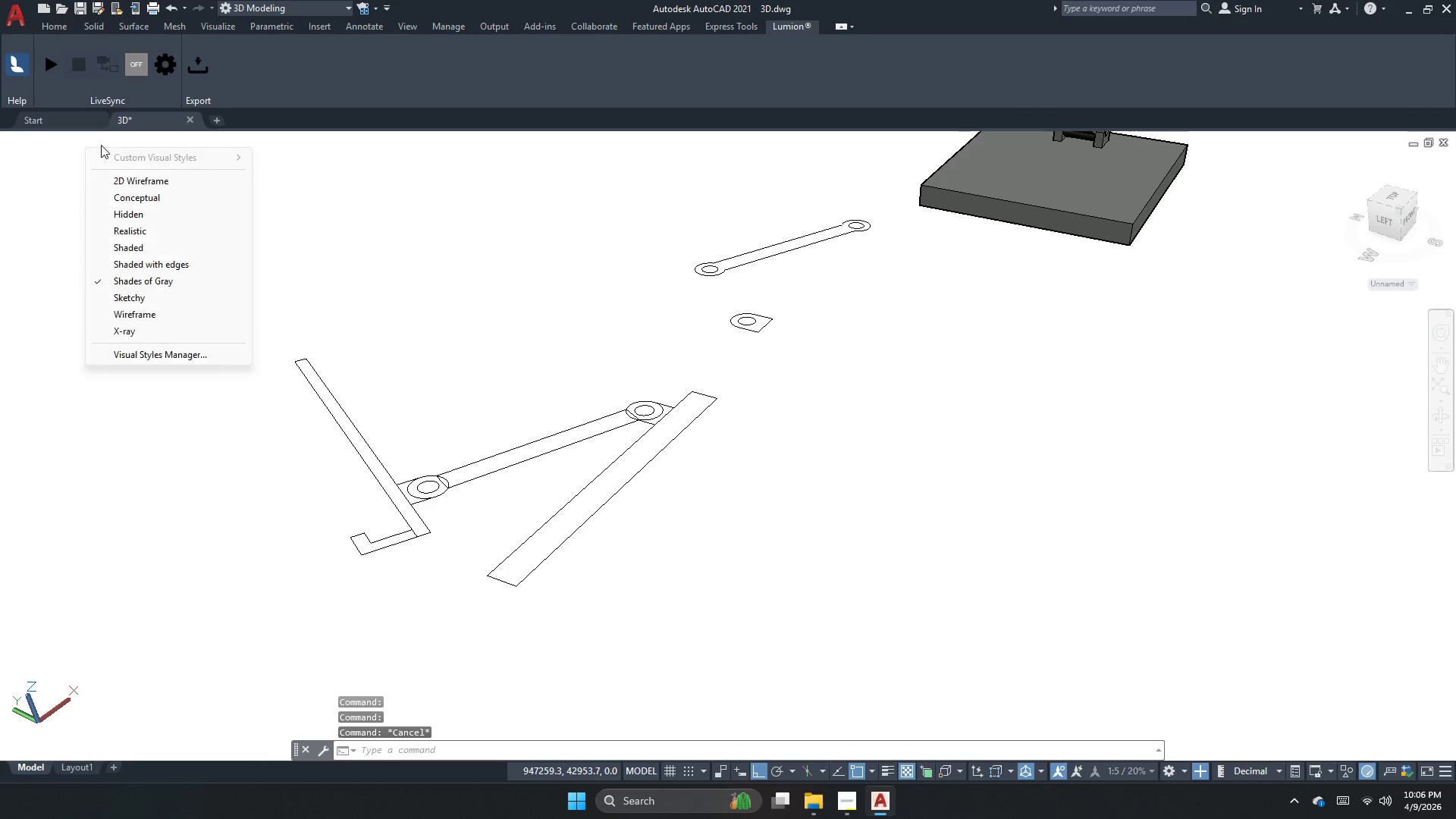 
key(Escape)
 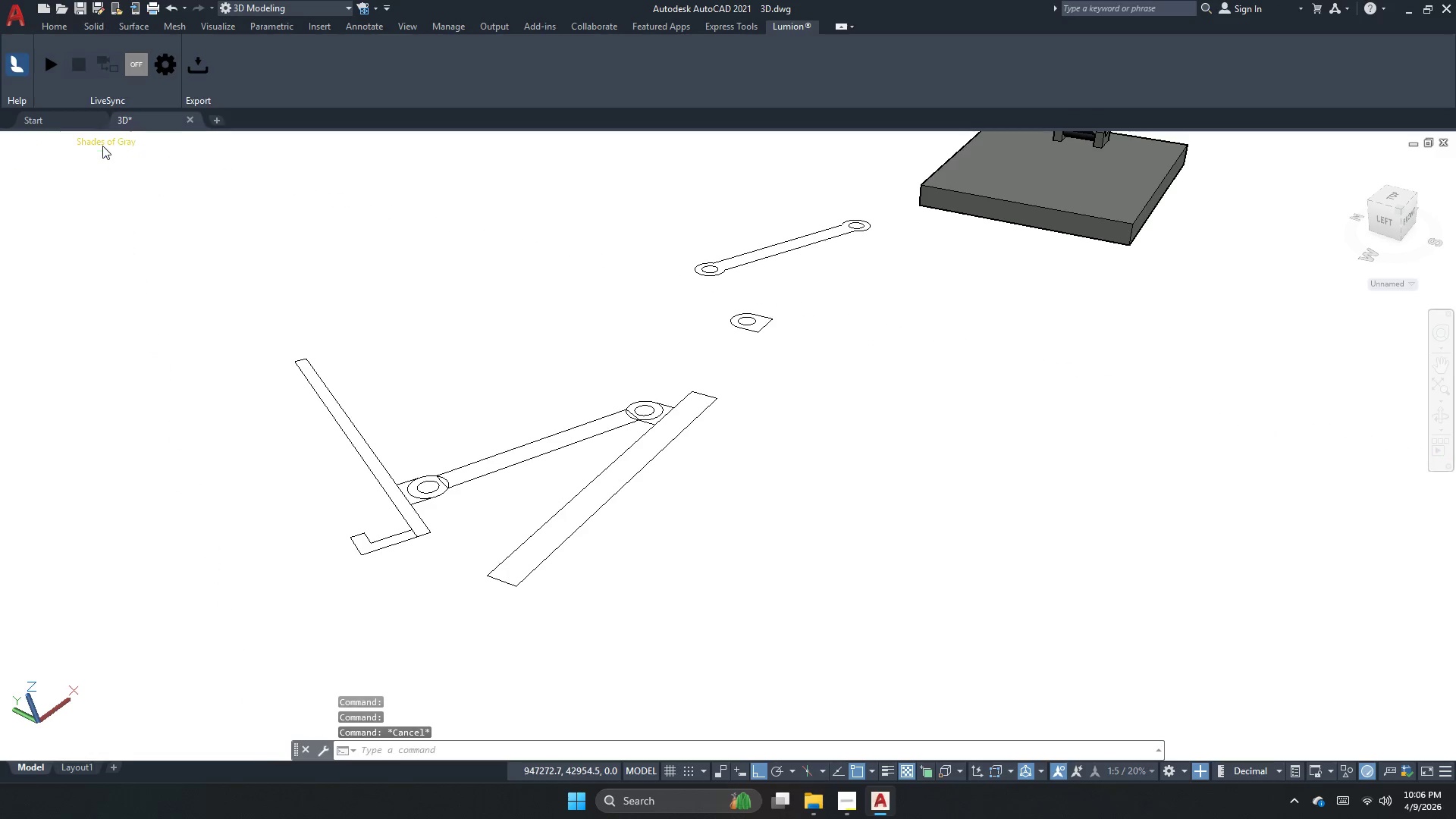 
left_click([102, 146])
 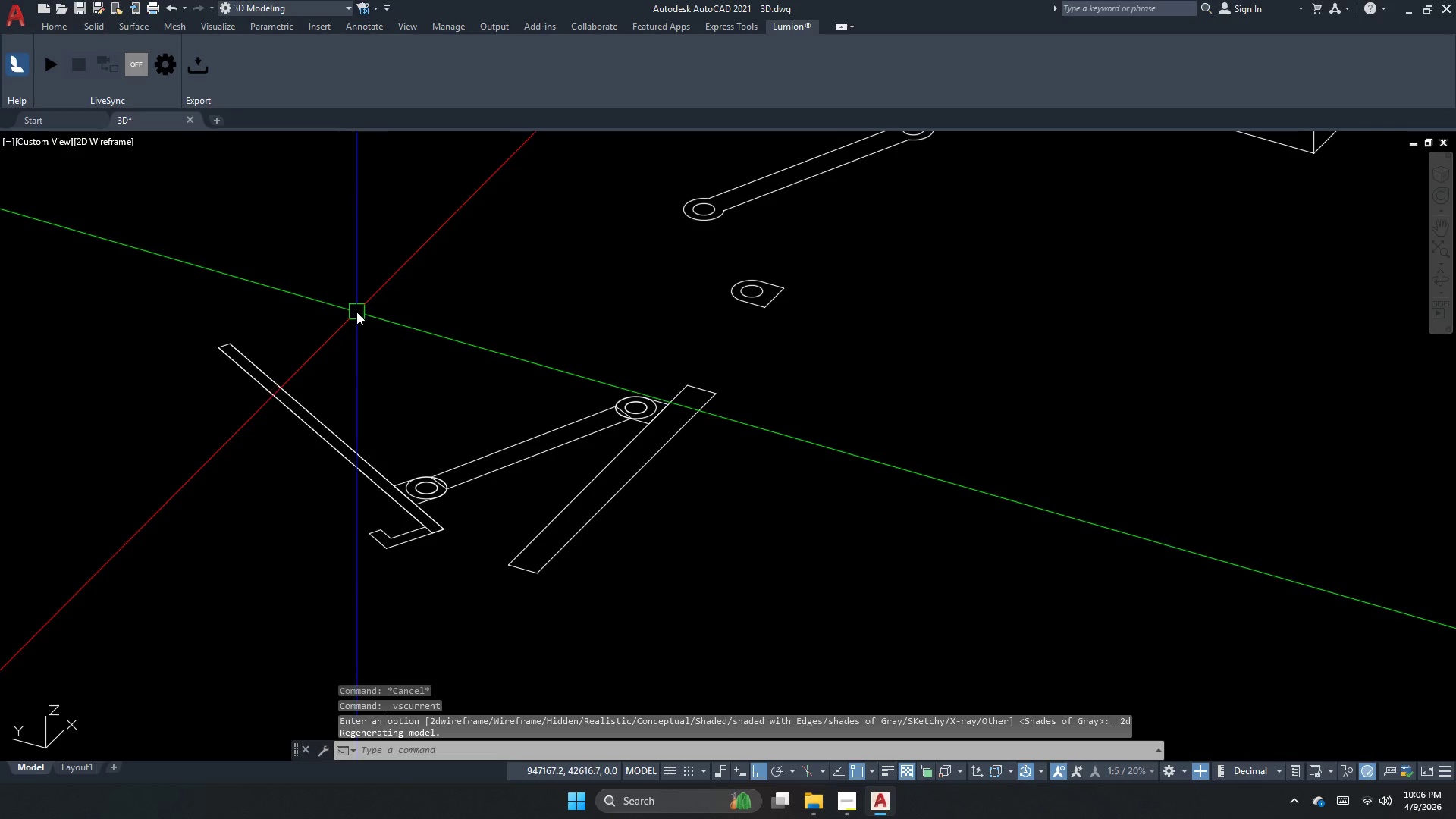 
scroll: coordinate [350, 302], scroll_direction: none, amount: 0.0
 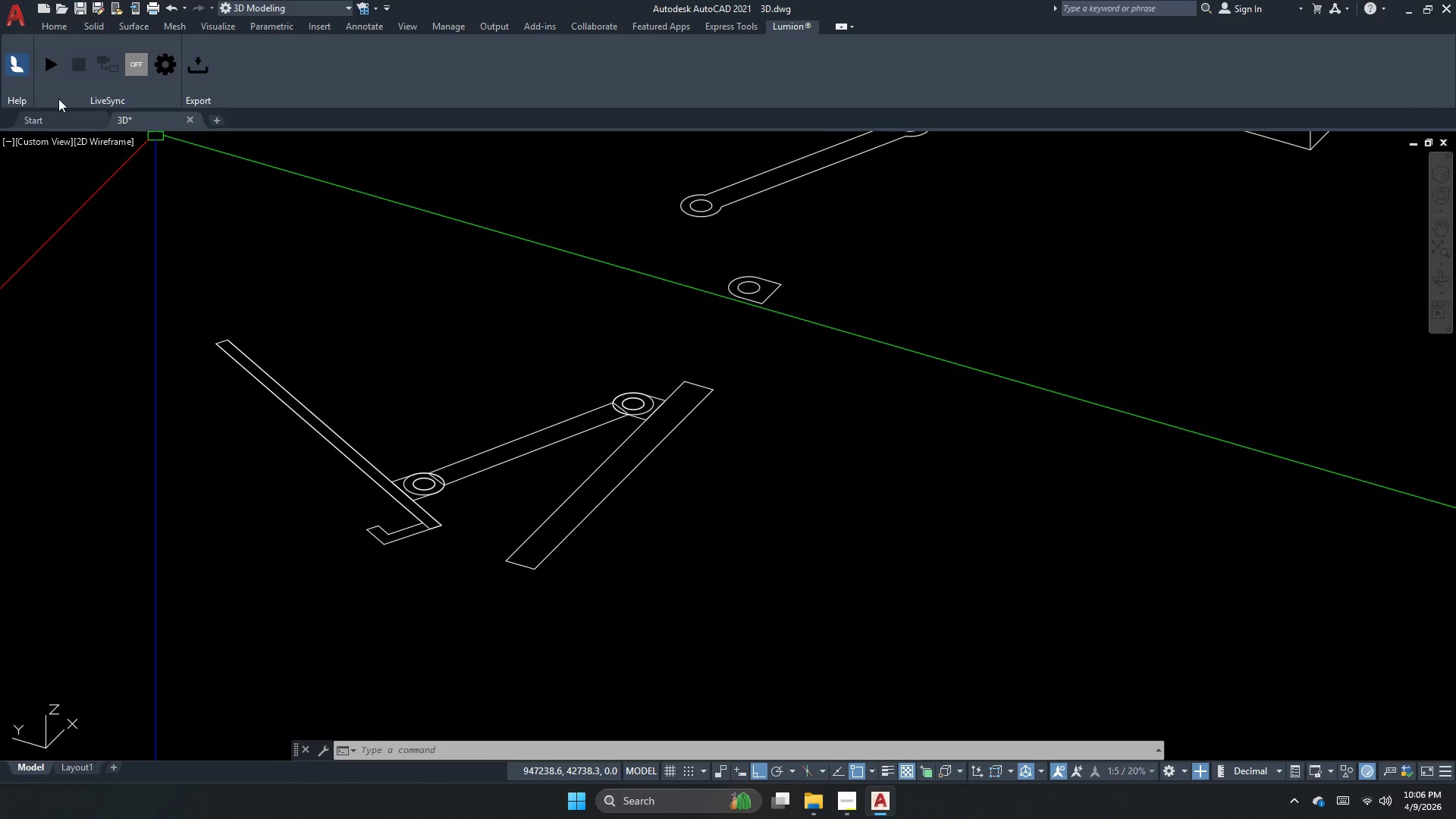 
wait(14.12)
 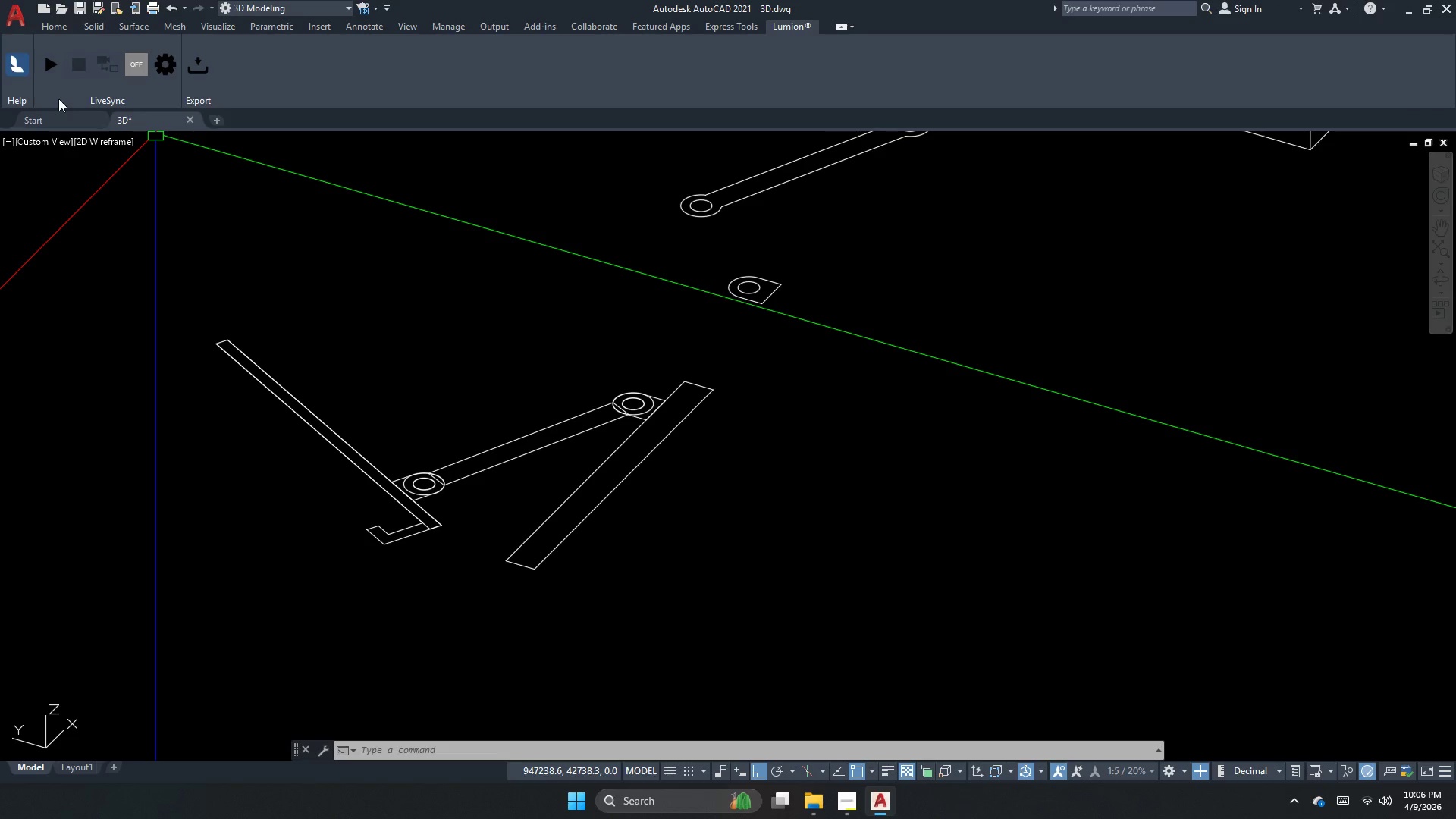 
key(Escape)
 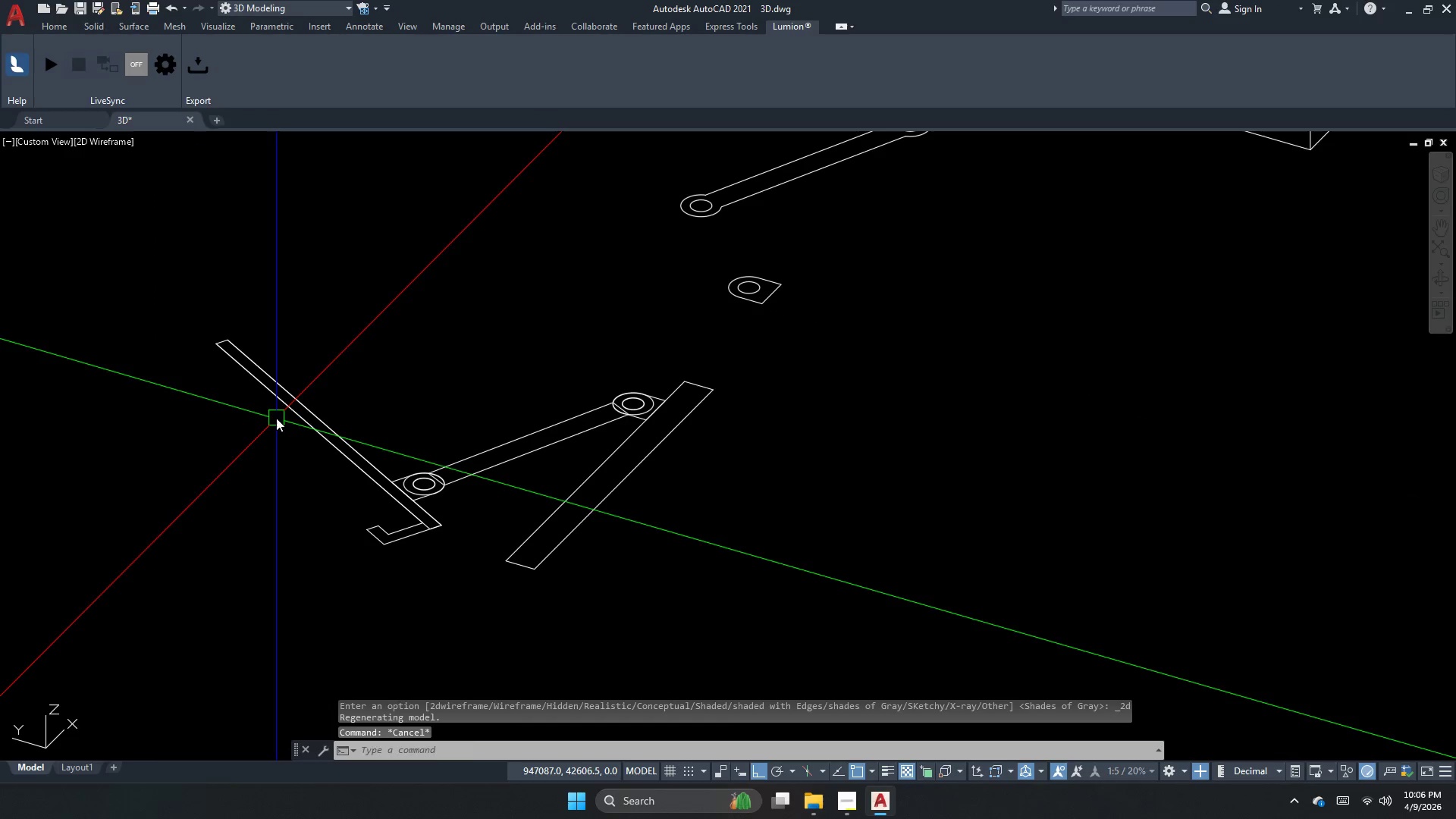 
left_click_drag(start_coordinate=[276, 418], to_coordinate=[279, 413])
 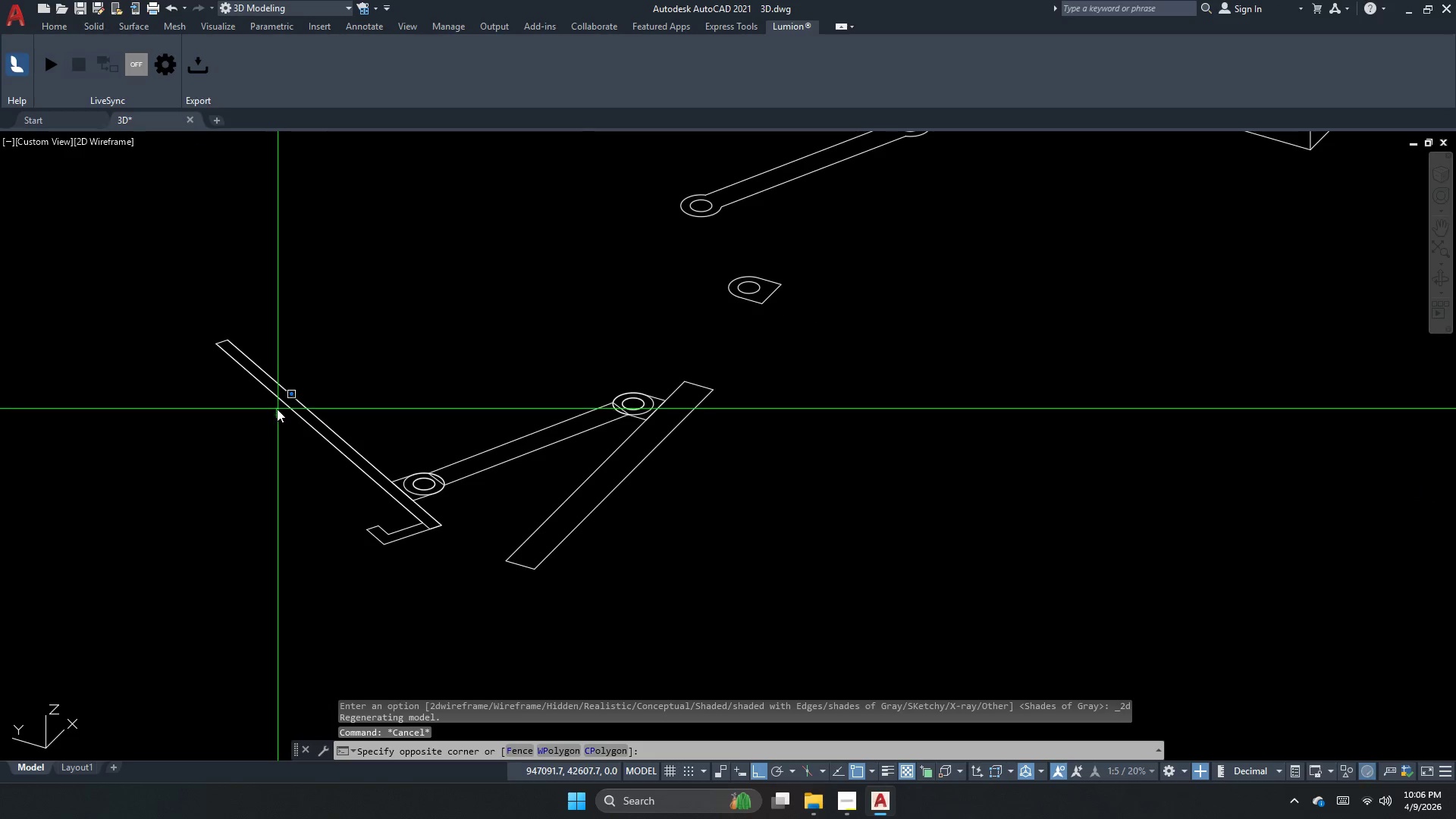 
double_click([272, 406])
 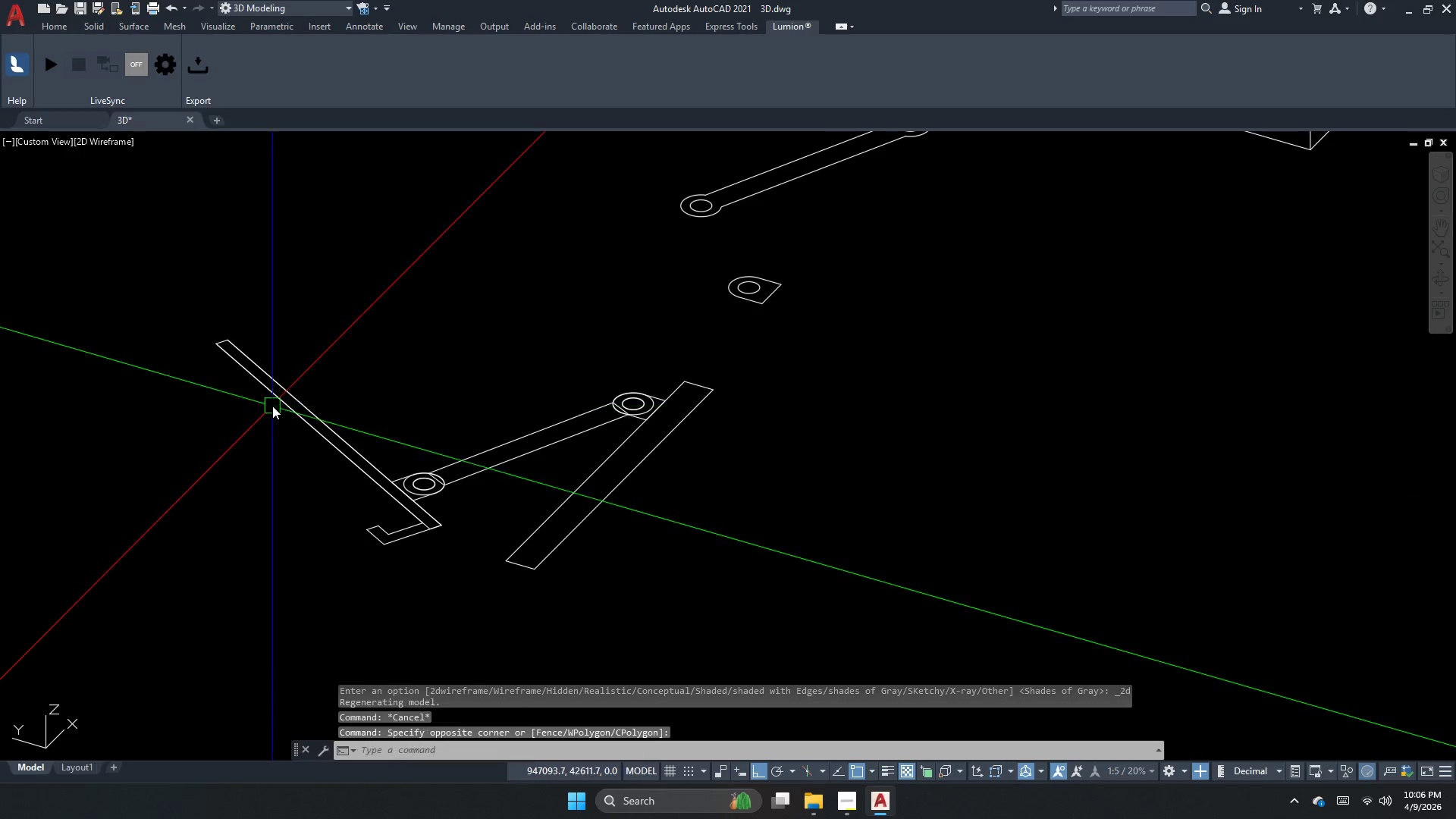 
key(Escape)
type(co )
key(Escape)
key(Escape)
key(Escape)
key(Escape)
type(ext )
 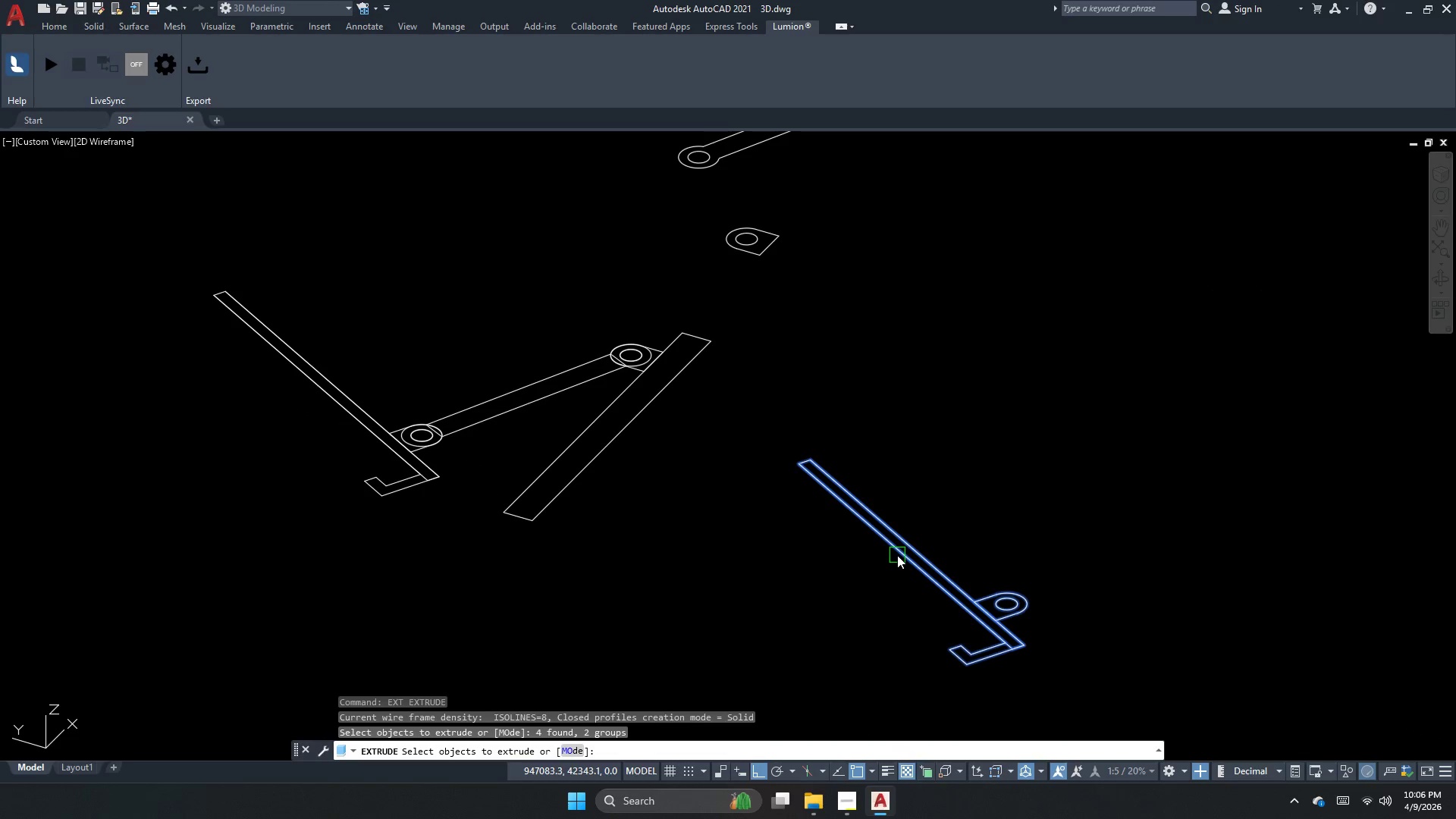 
left_click_drag(start_coordinate=[302, 440], to_coordinate=[360, 488])
 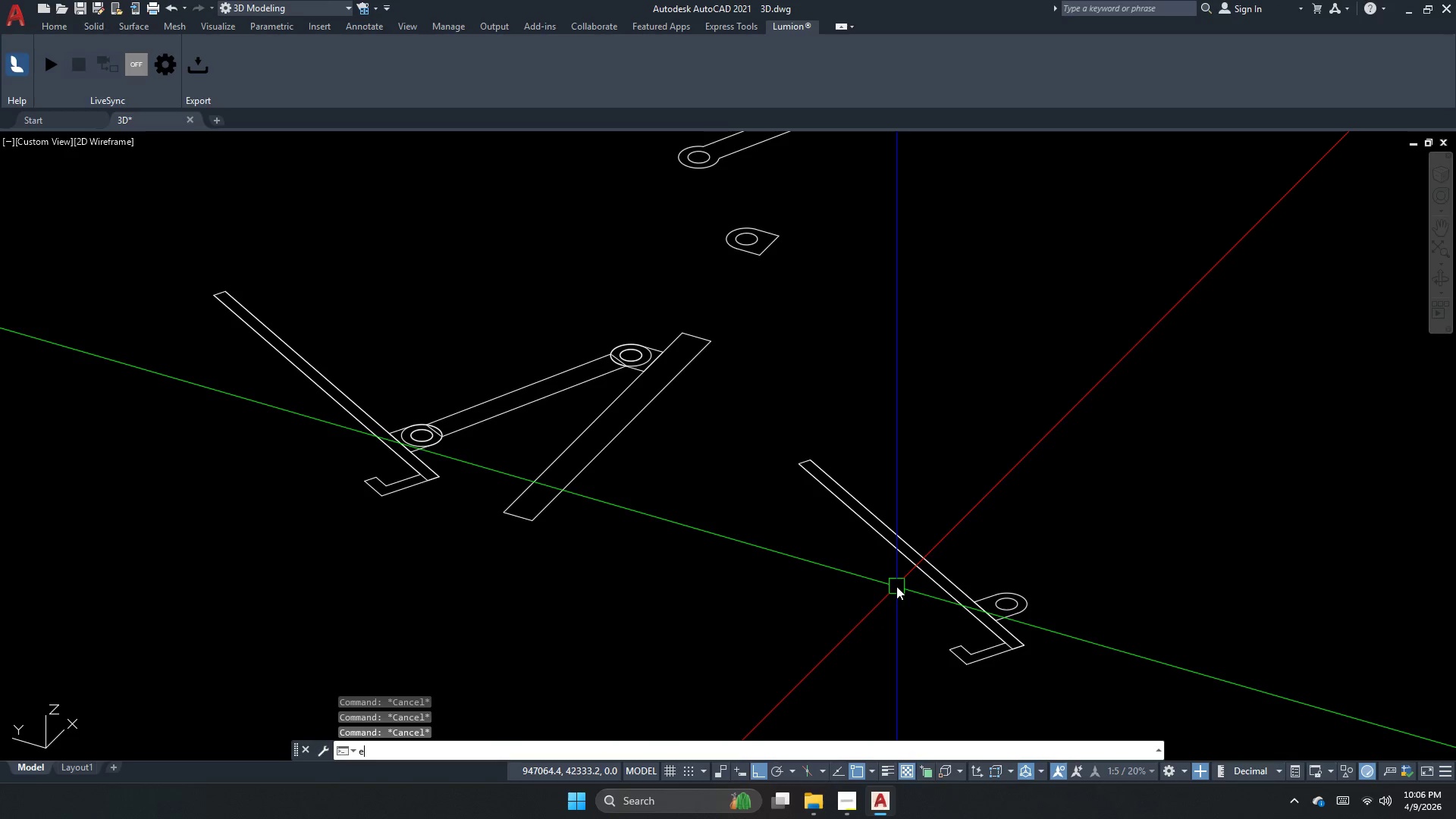 
left_click([897, 555])
 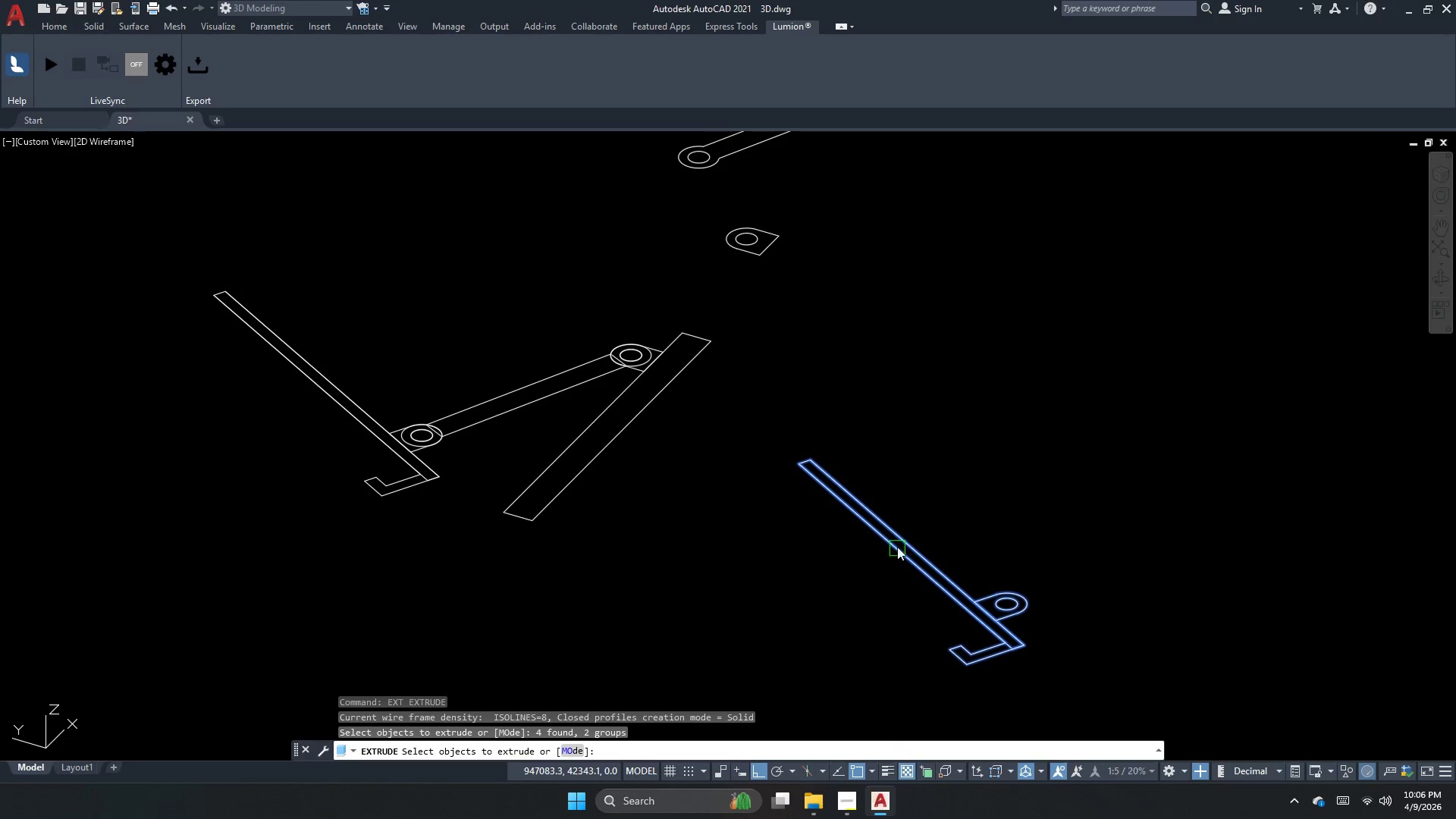 
key(Space)
 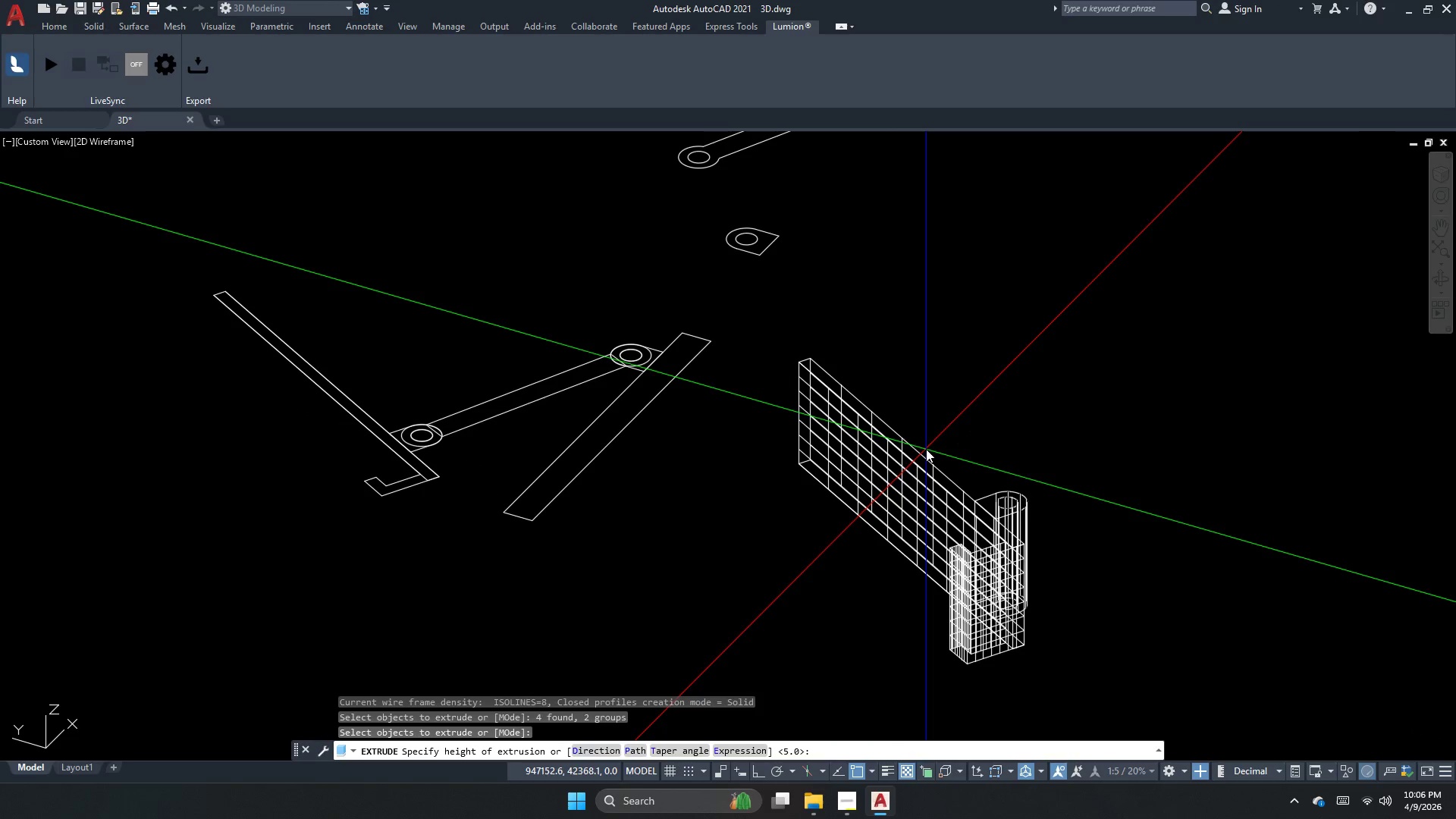 
key(Escape)
 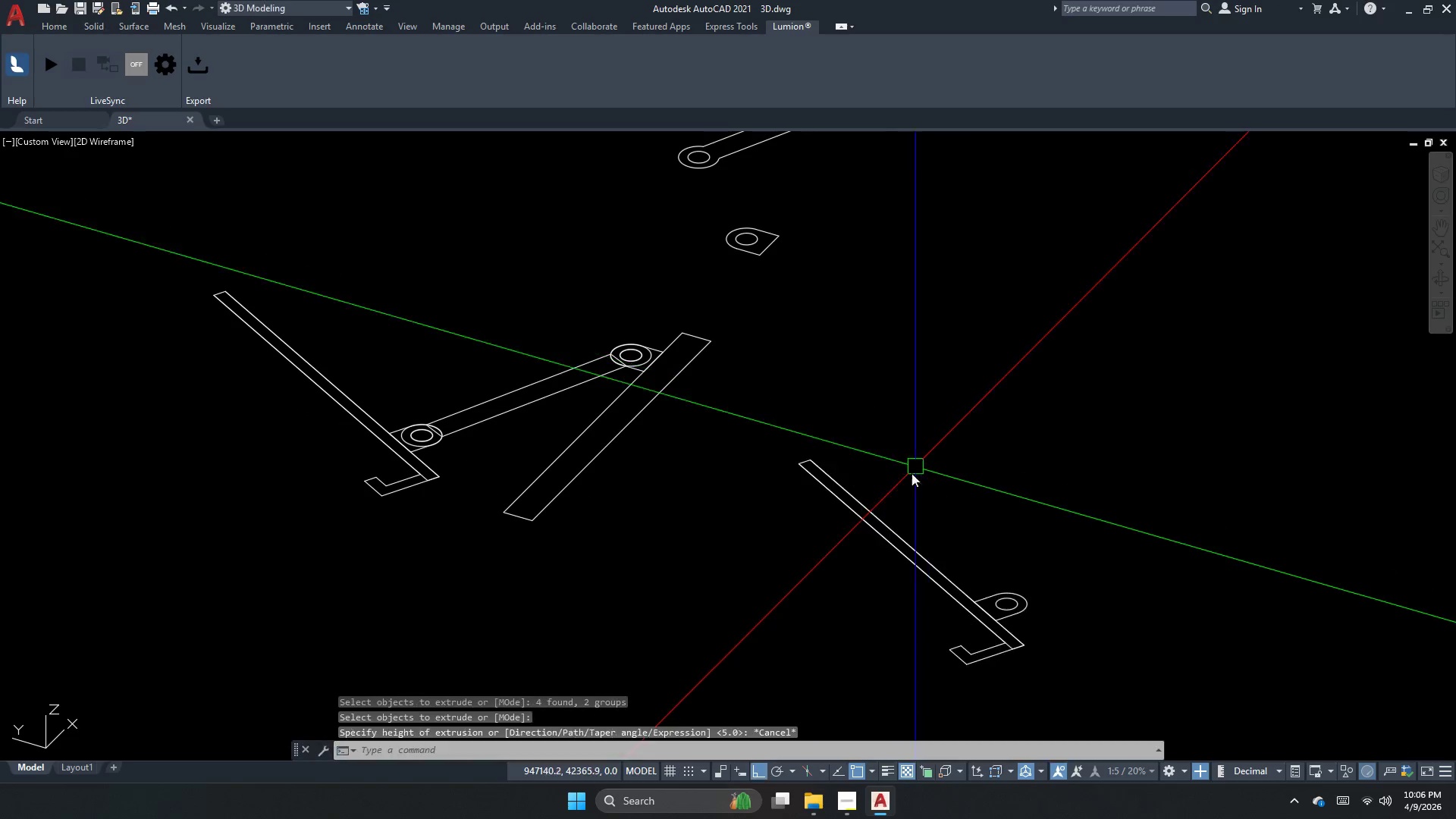 
key(Escape)
 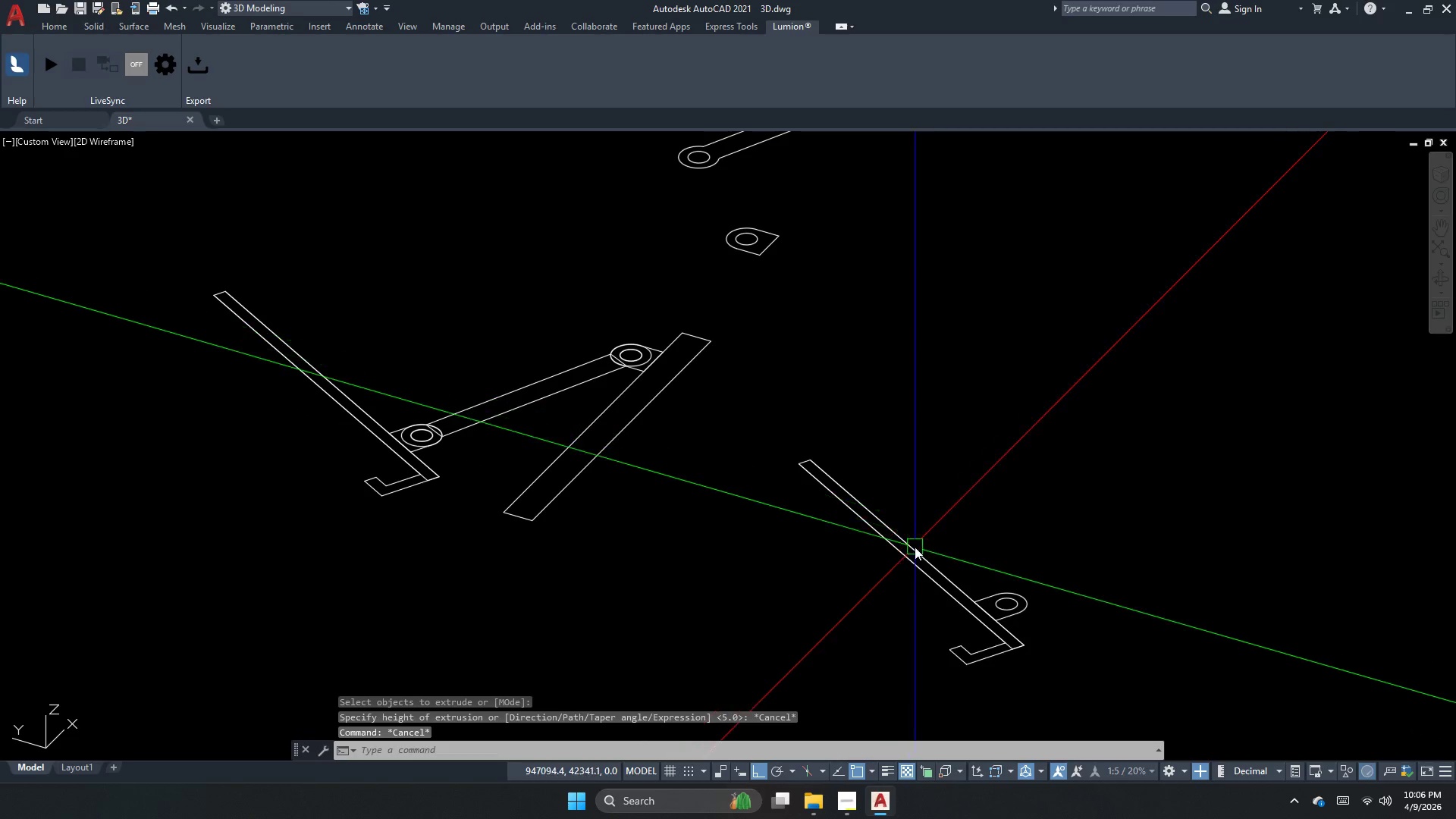 
left_click([907, 557])
 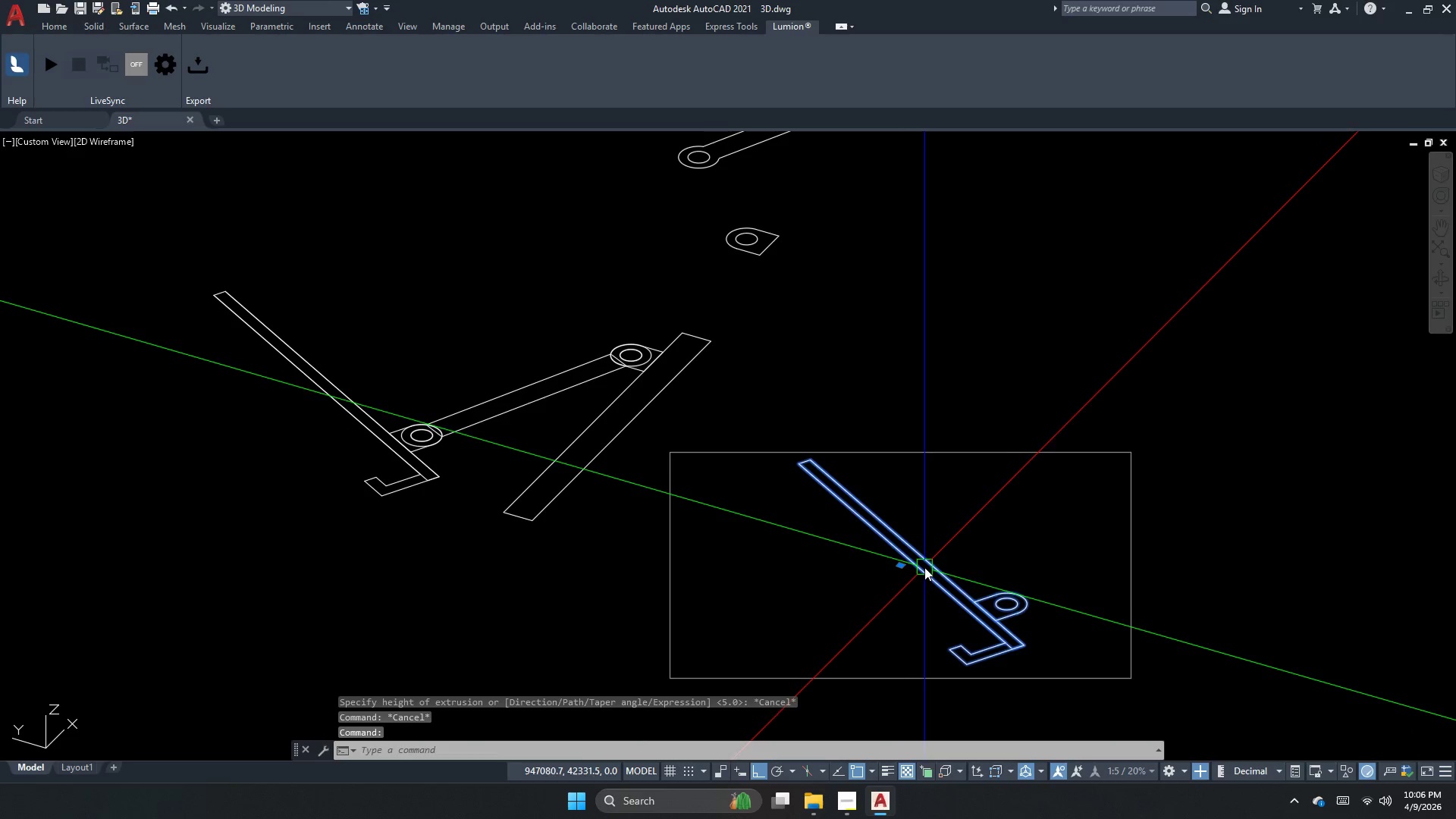 
key(Escape)
 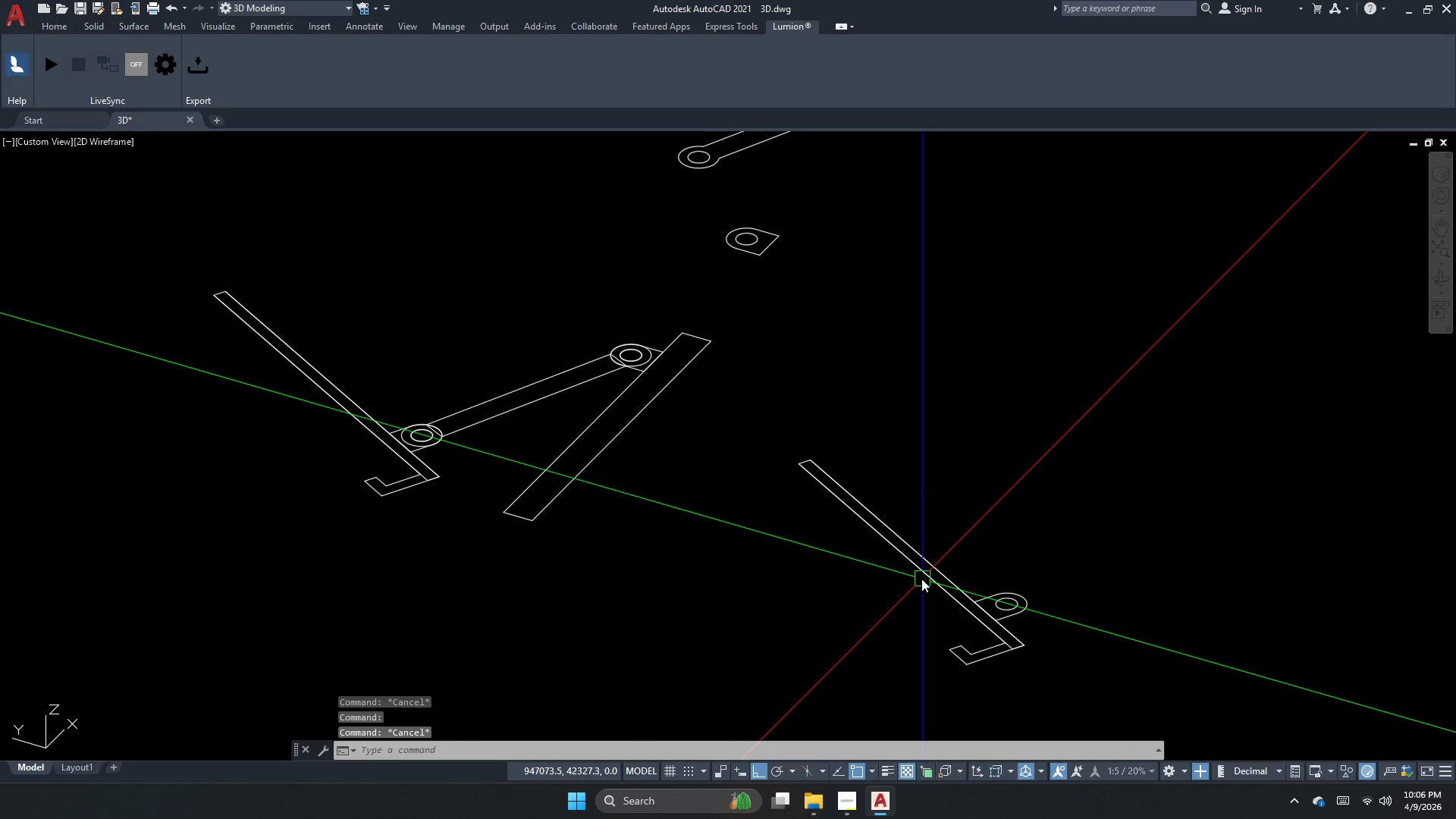 
key(Control+G)
 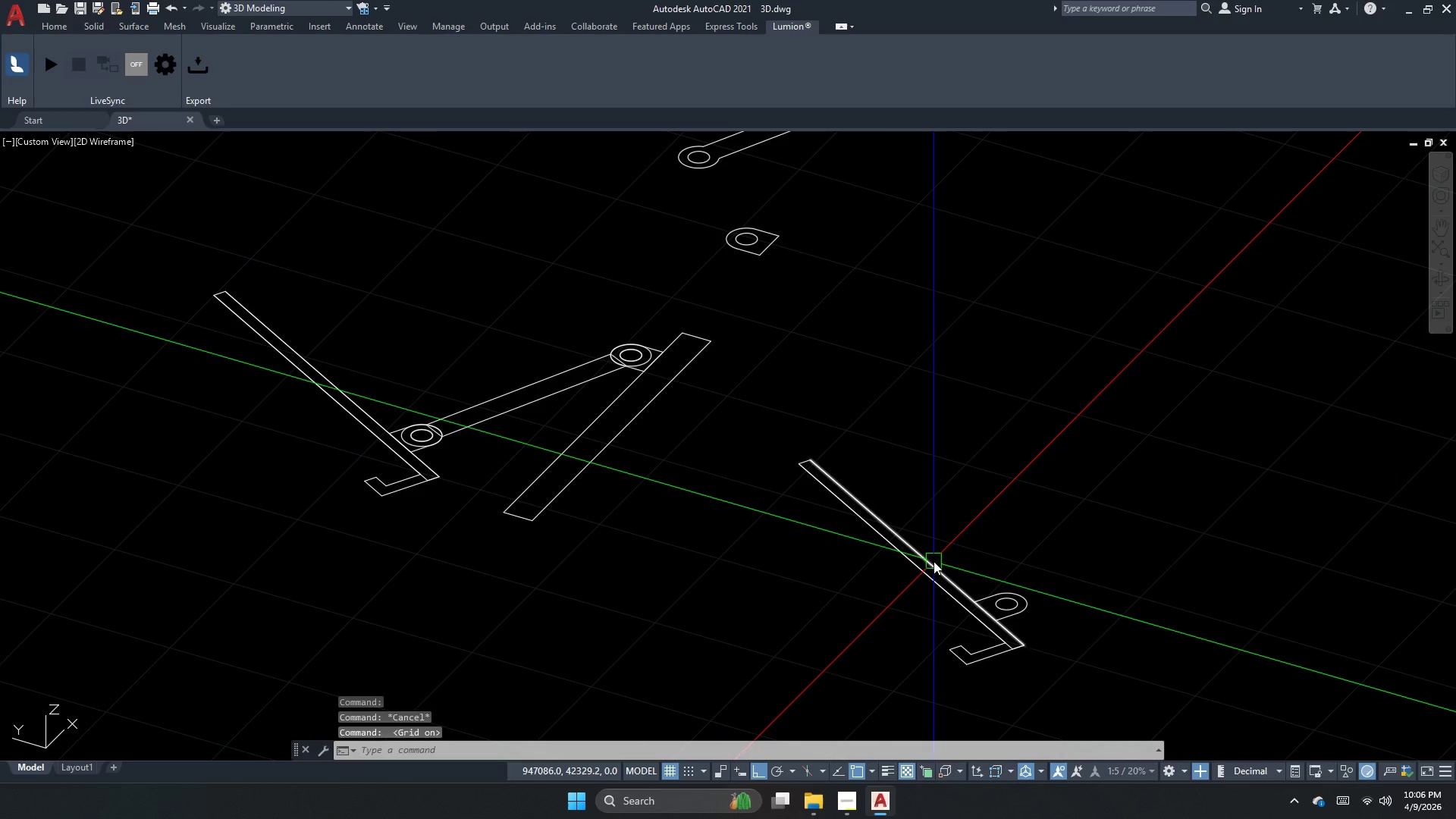 
left_click([934, 561])
 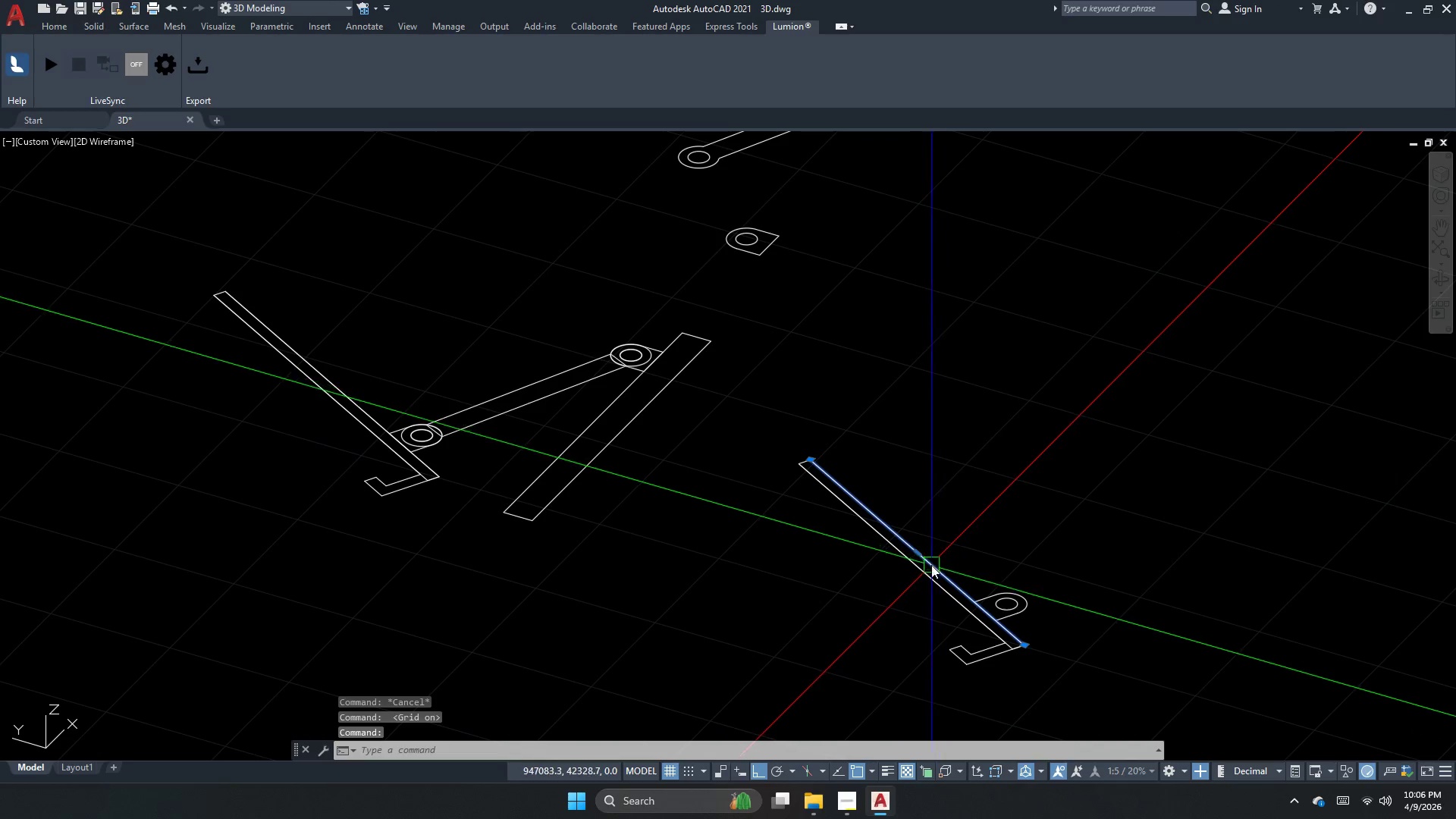 
key(Escape)
 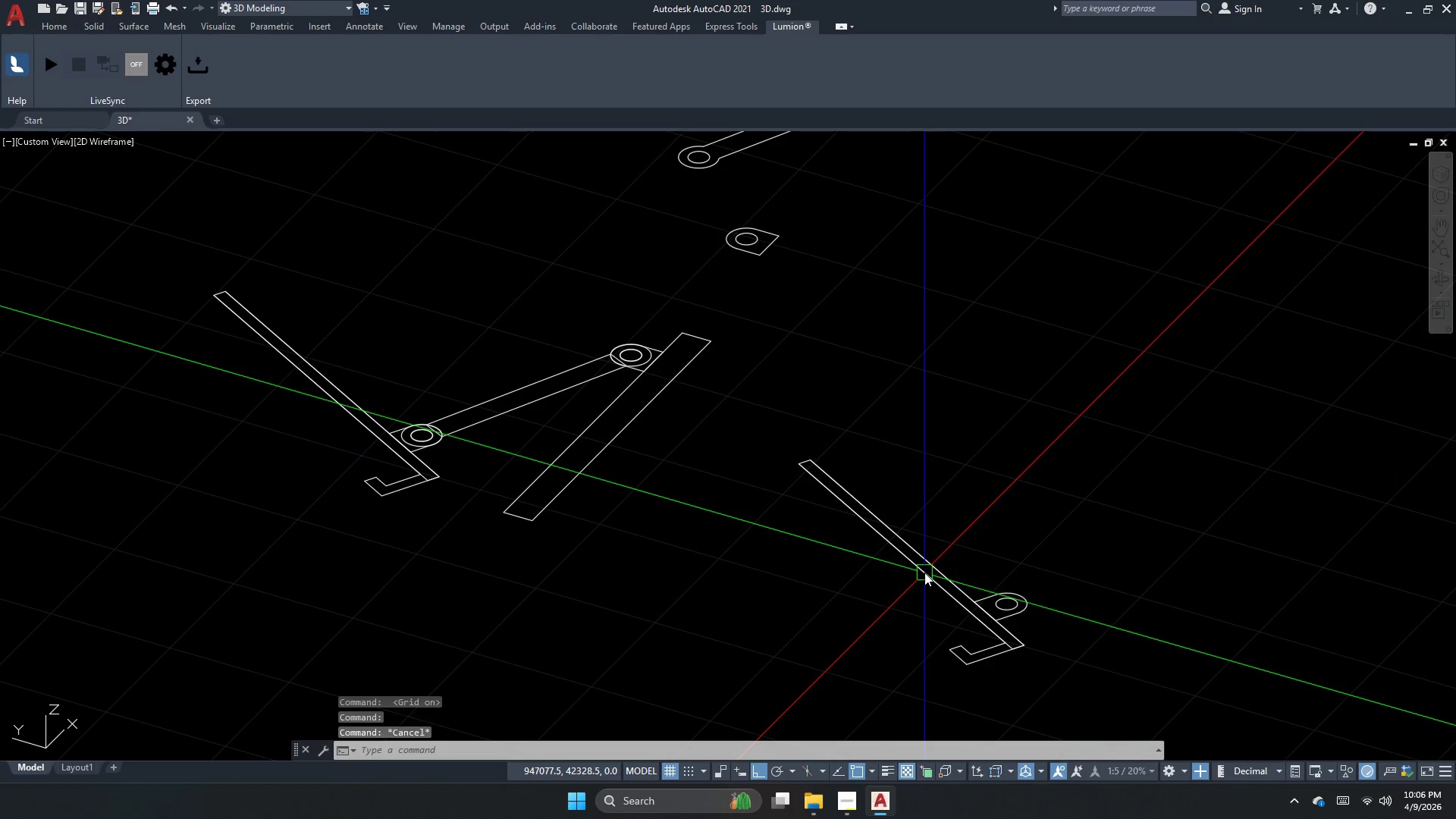 
left_click([924, 573])
 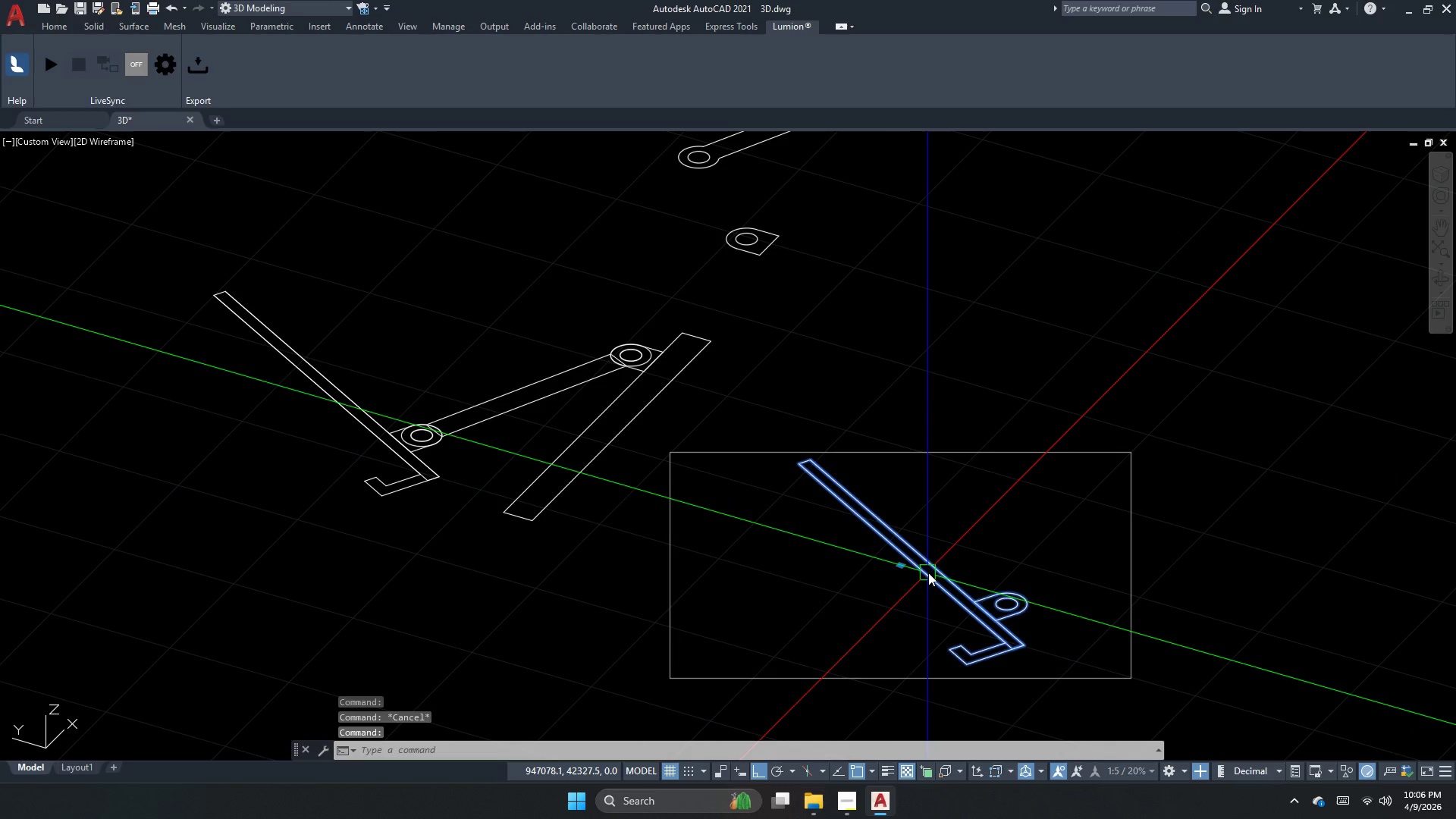 
key(Escape)
 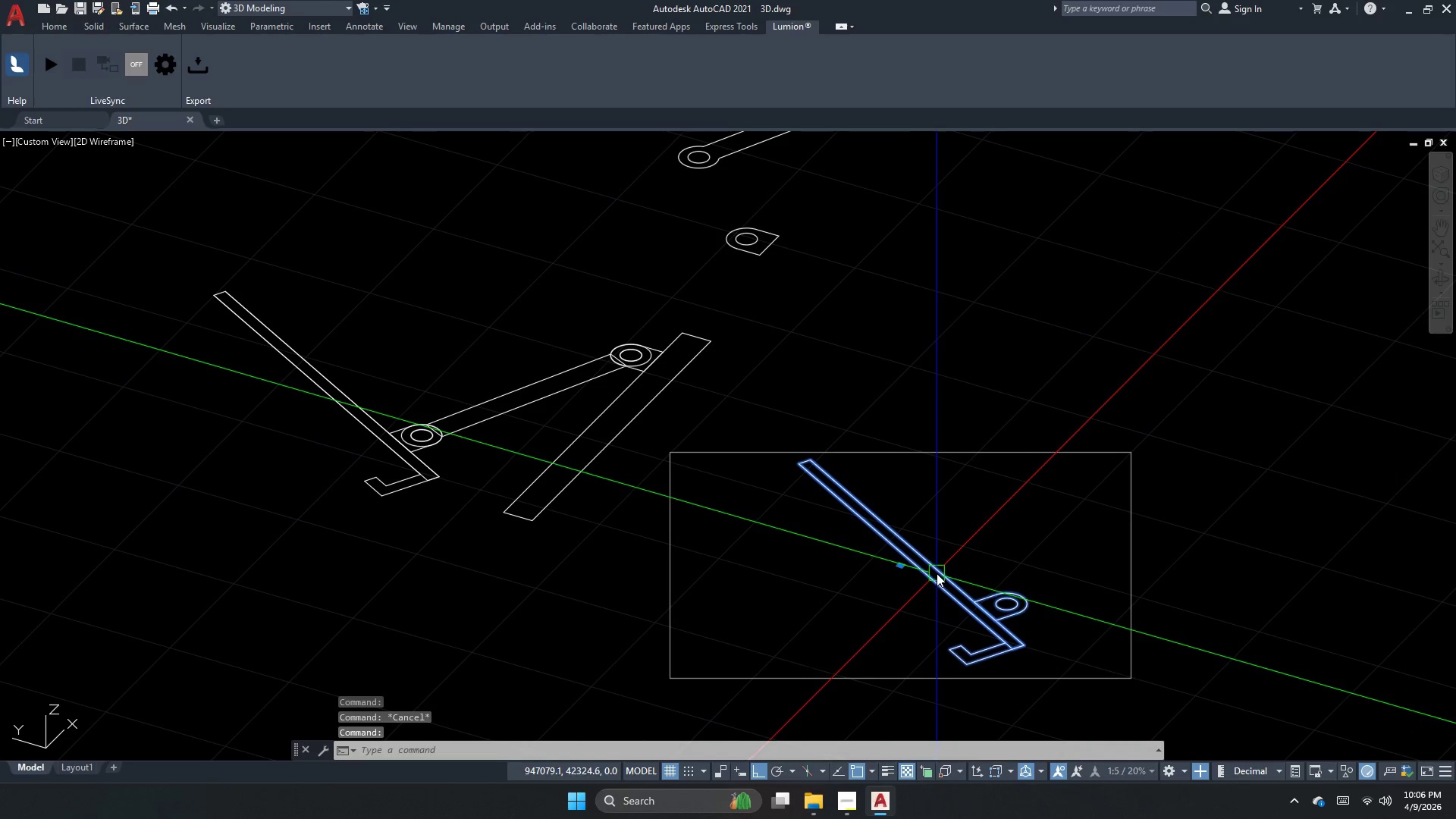 
key(Escape)
 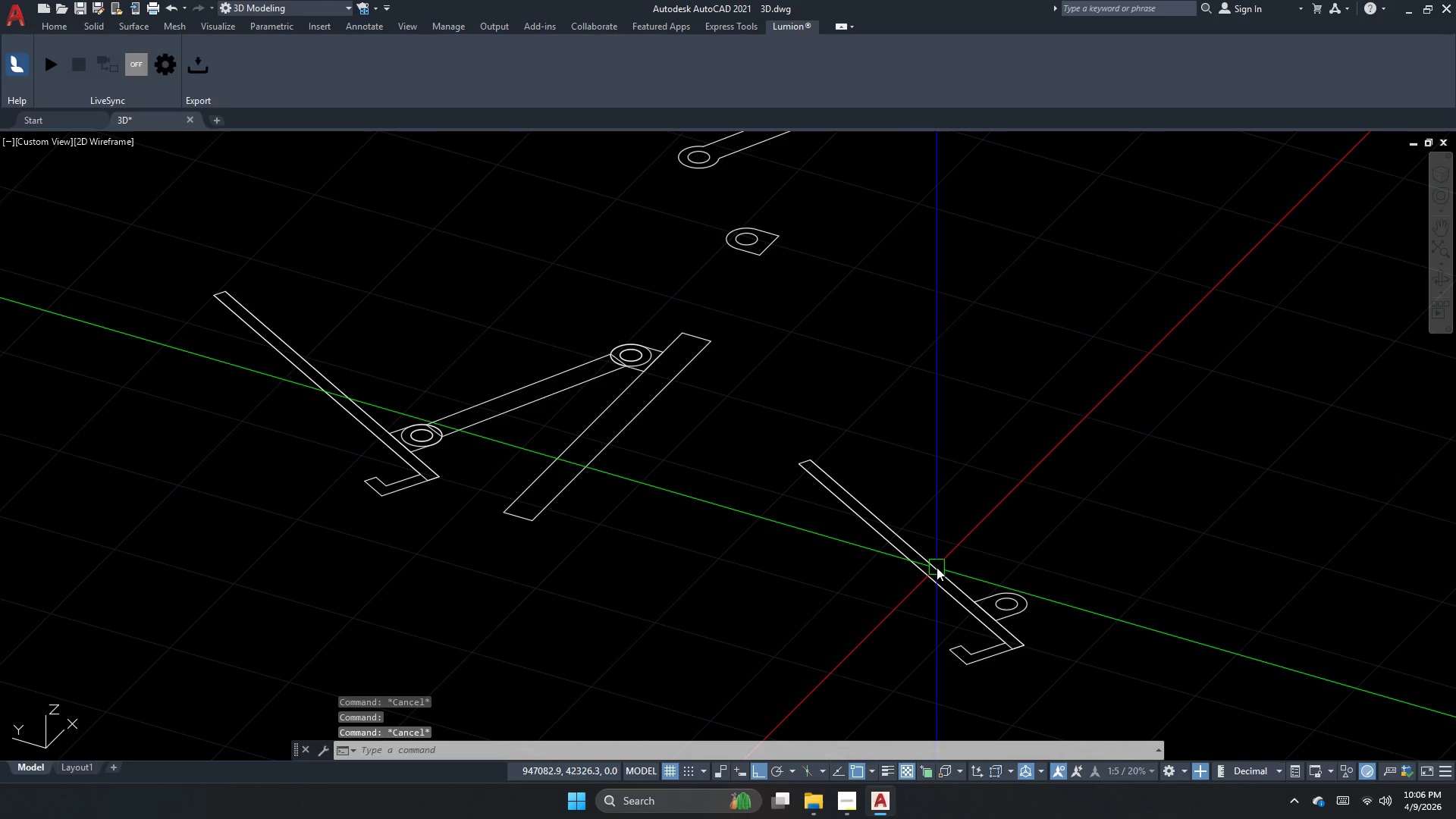 
key(Control+ControlLeft)
 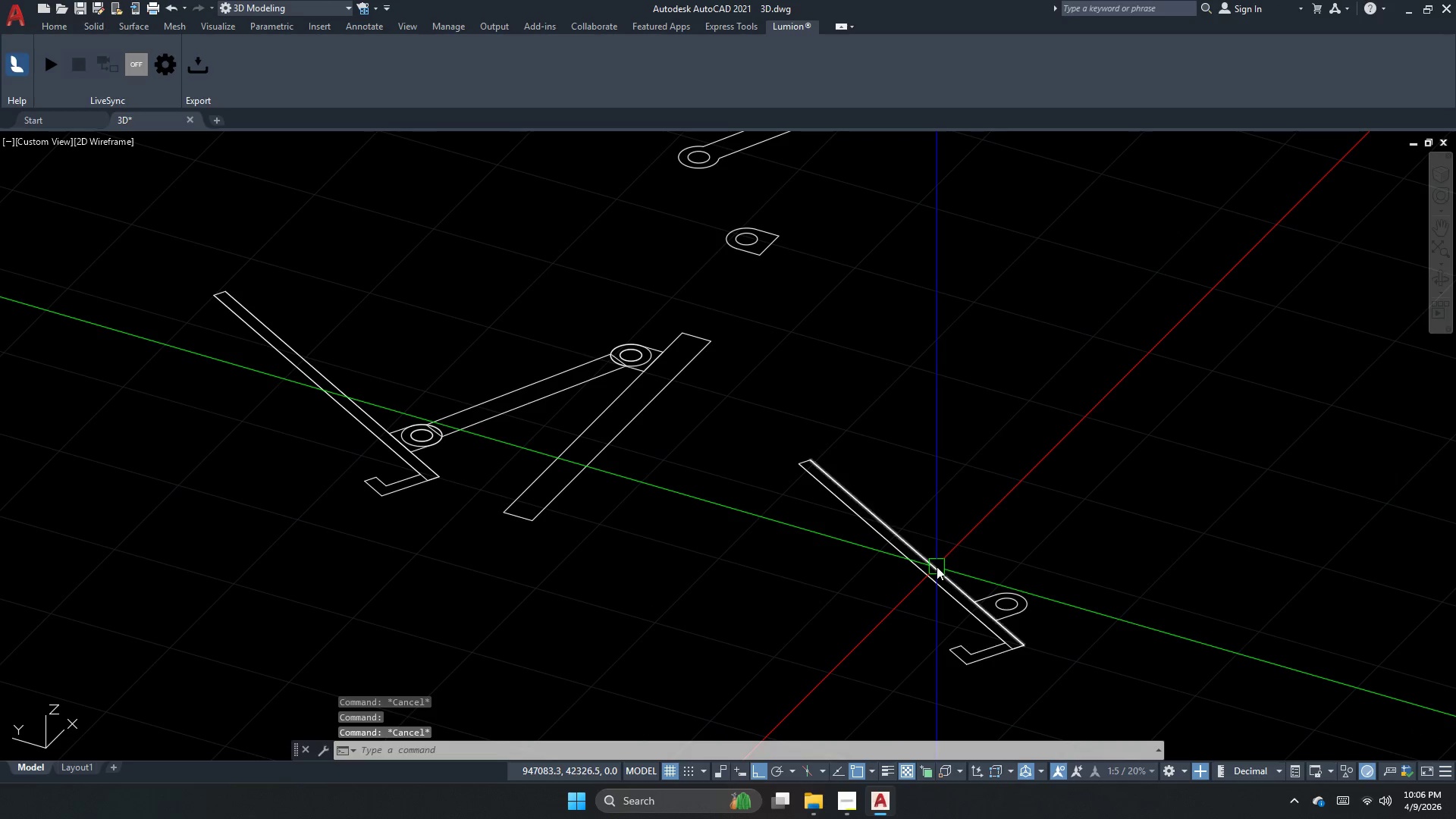 
key(Control+H)
 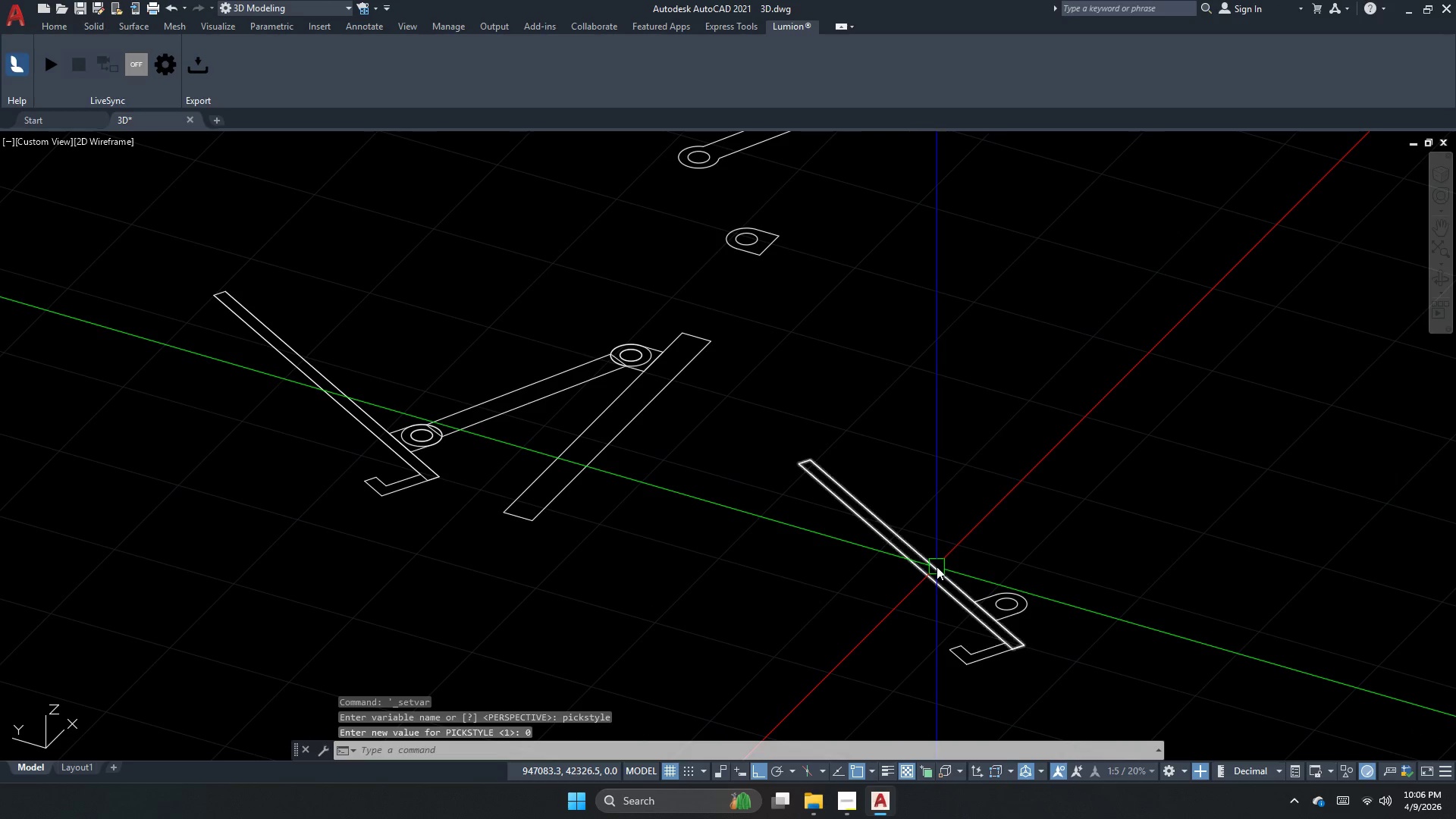 
left_click([937, 566])
 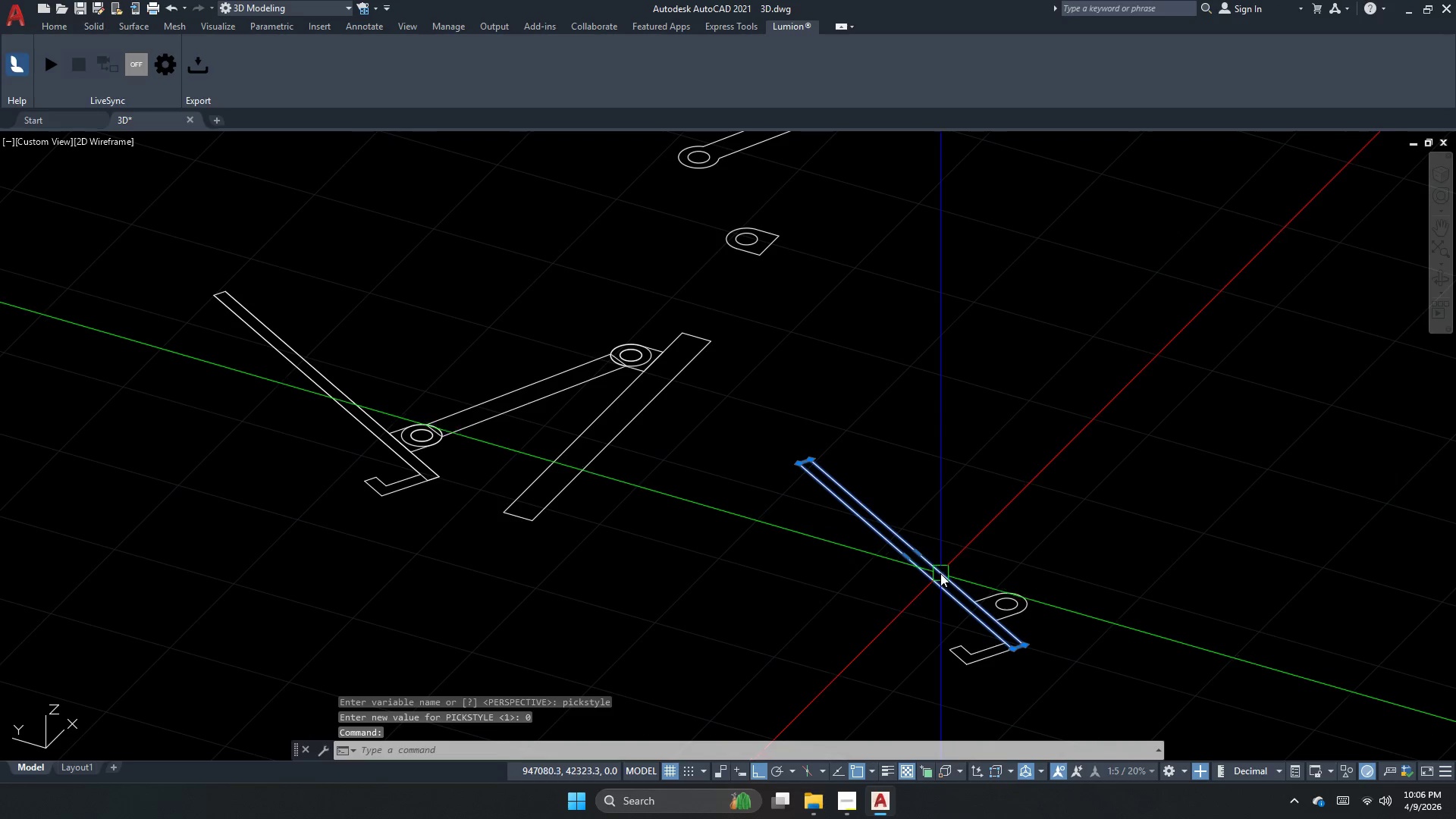 
key(Escape)
 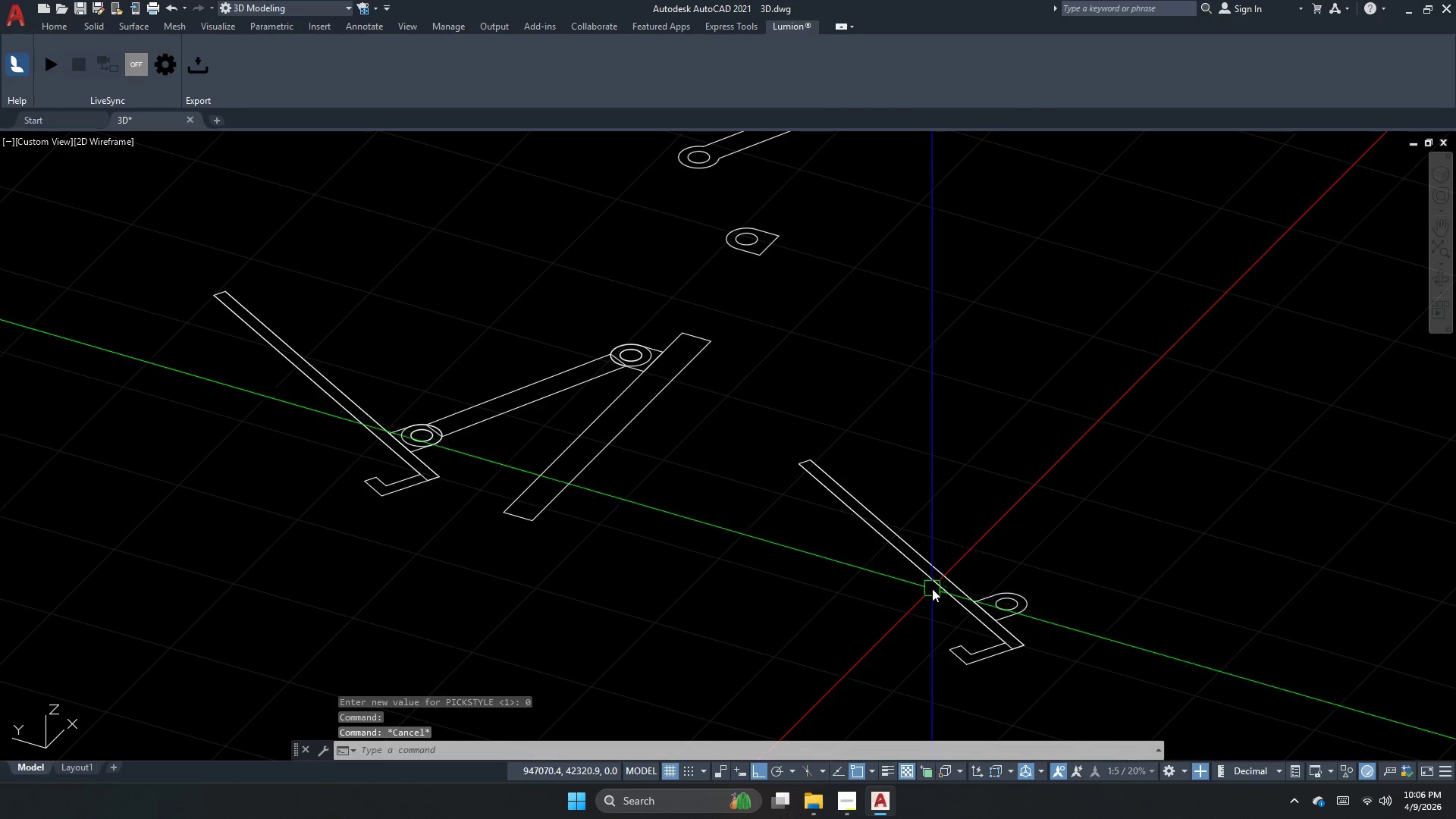 
key(Escape)
type(ext )
 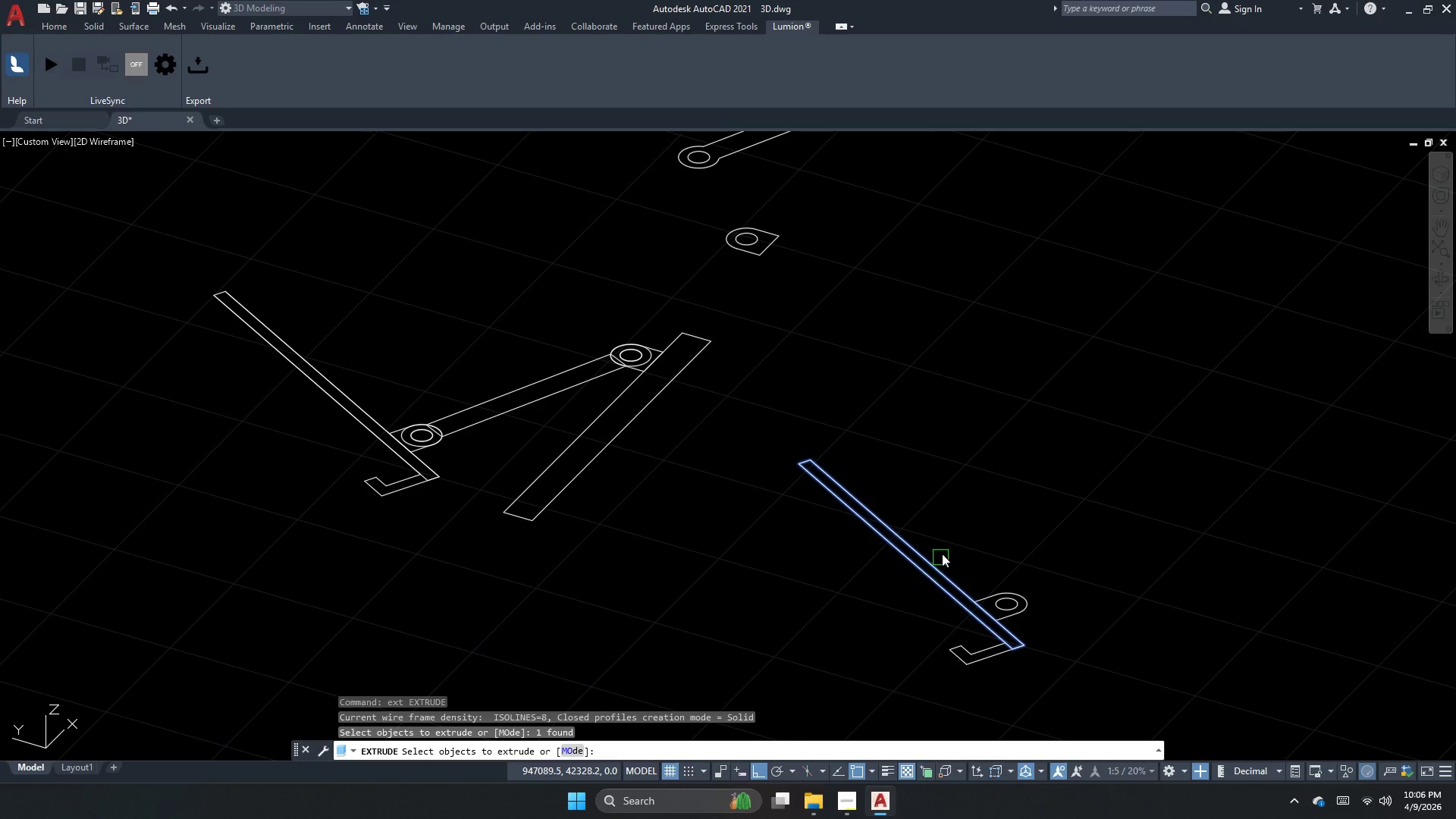 
key(Space)
 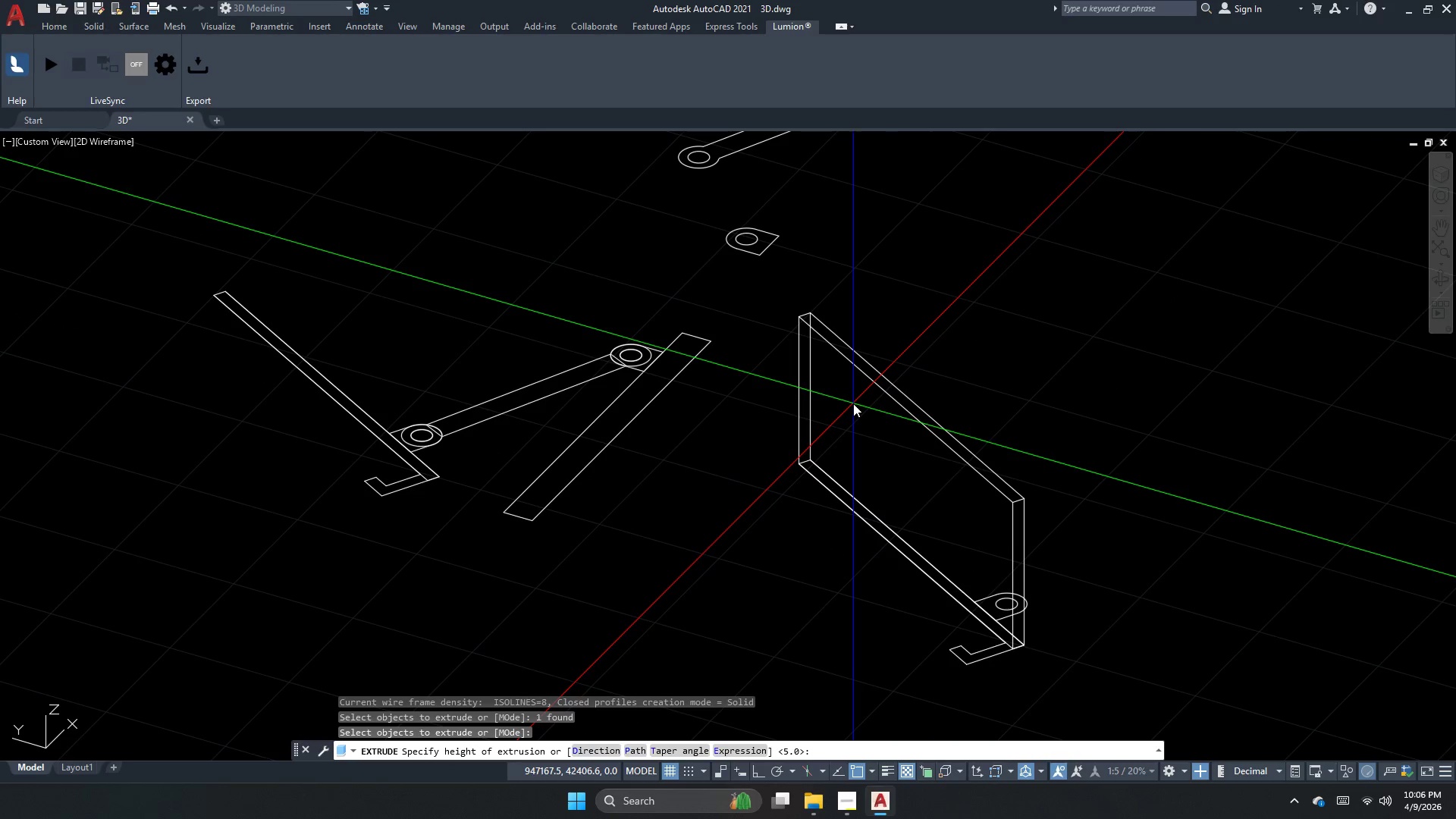 
key(Numpad1)
 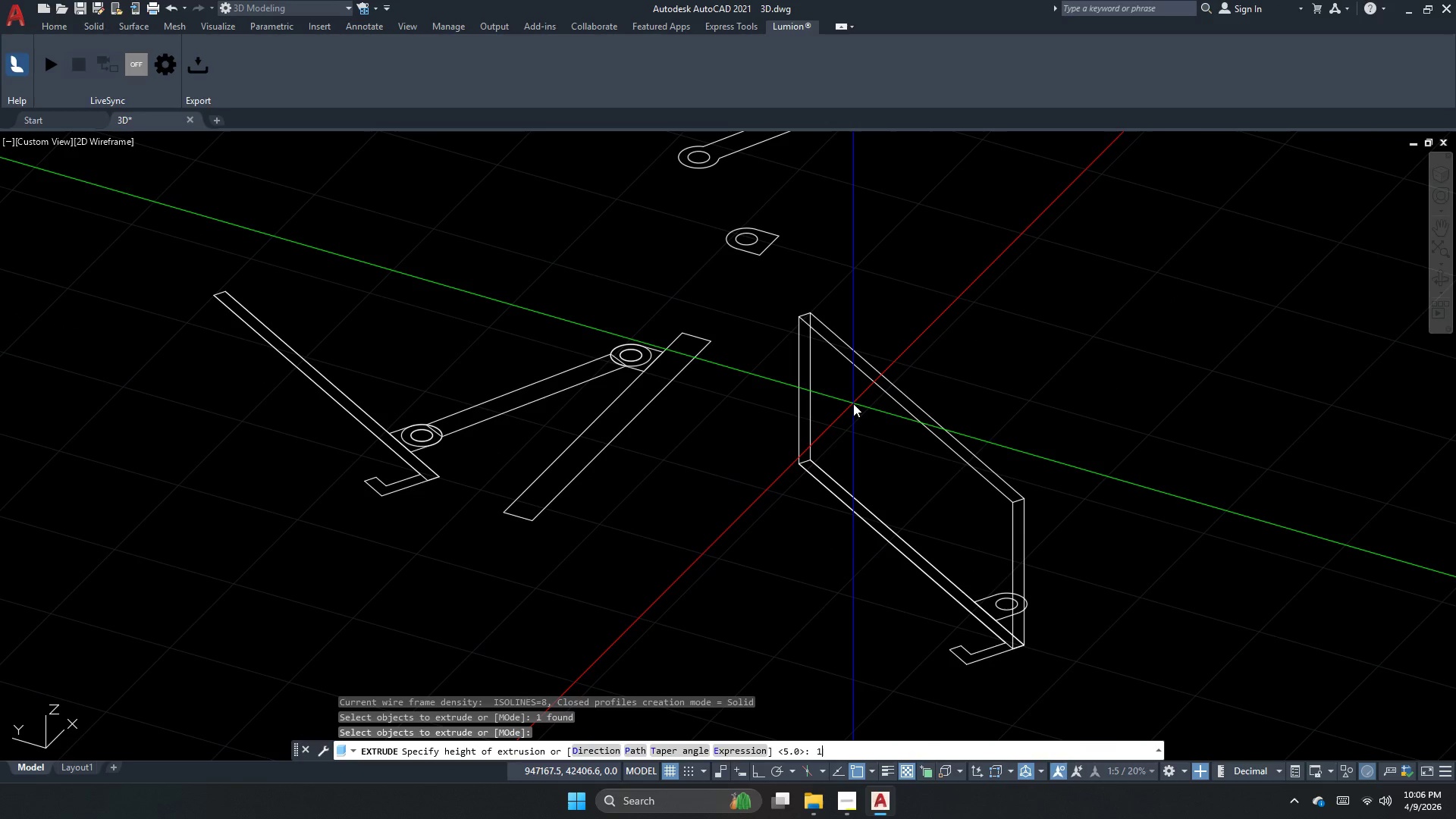 
key(Numpad6)
 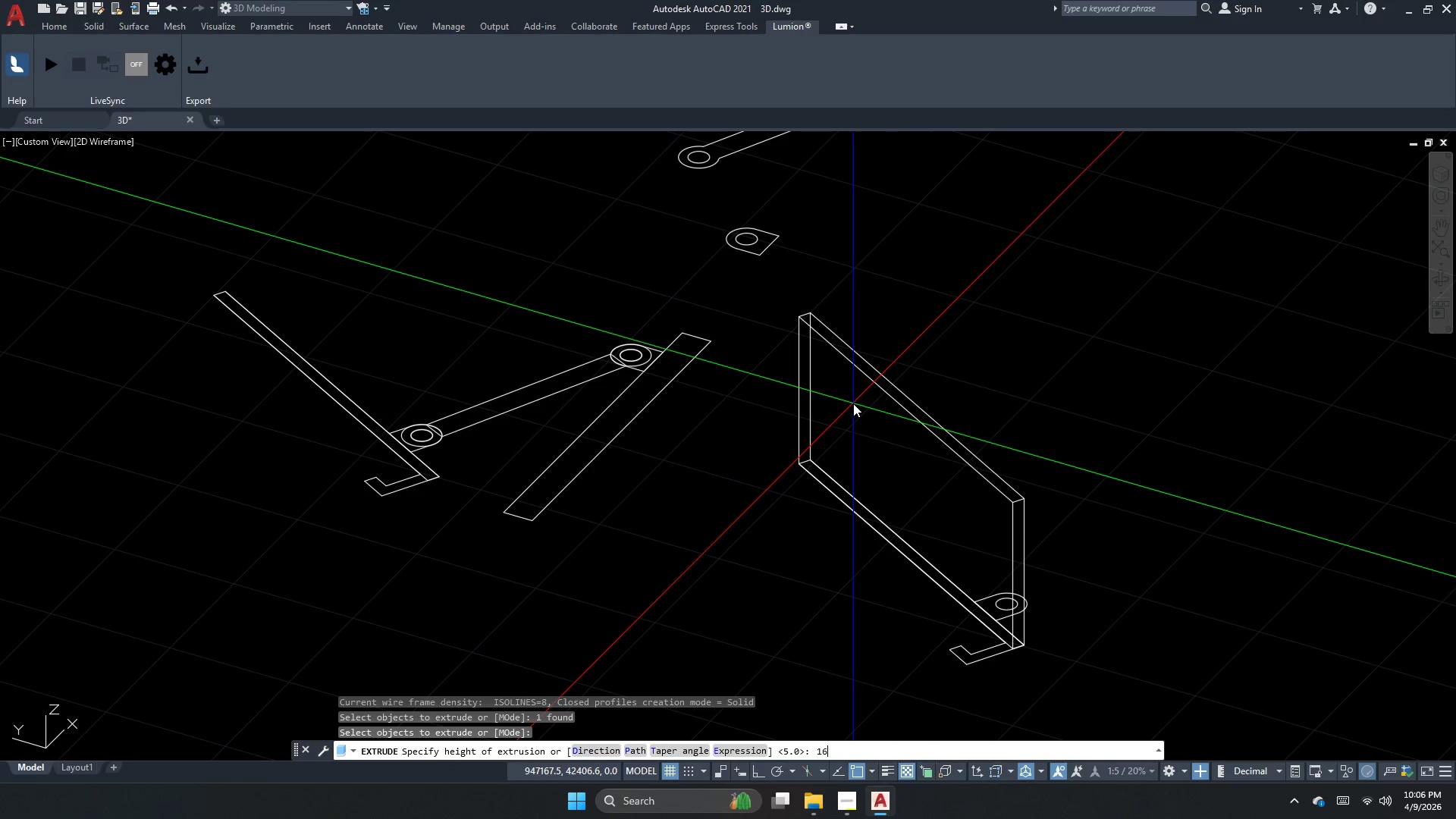 
key(Numpad0)
 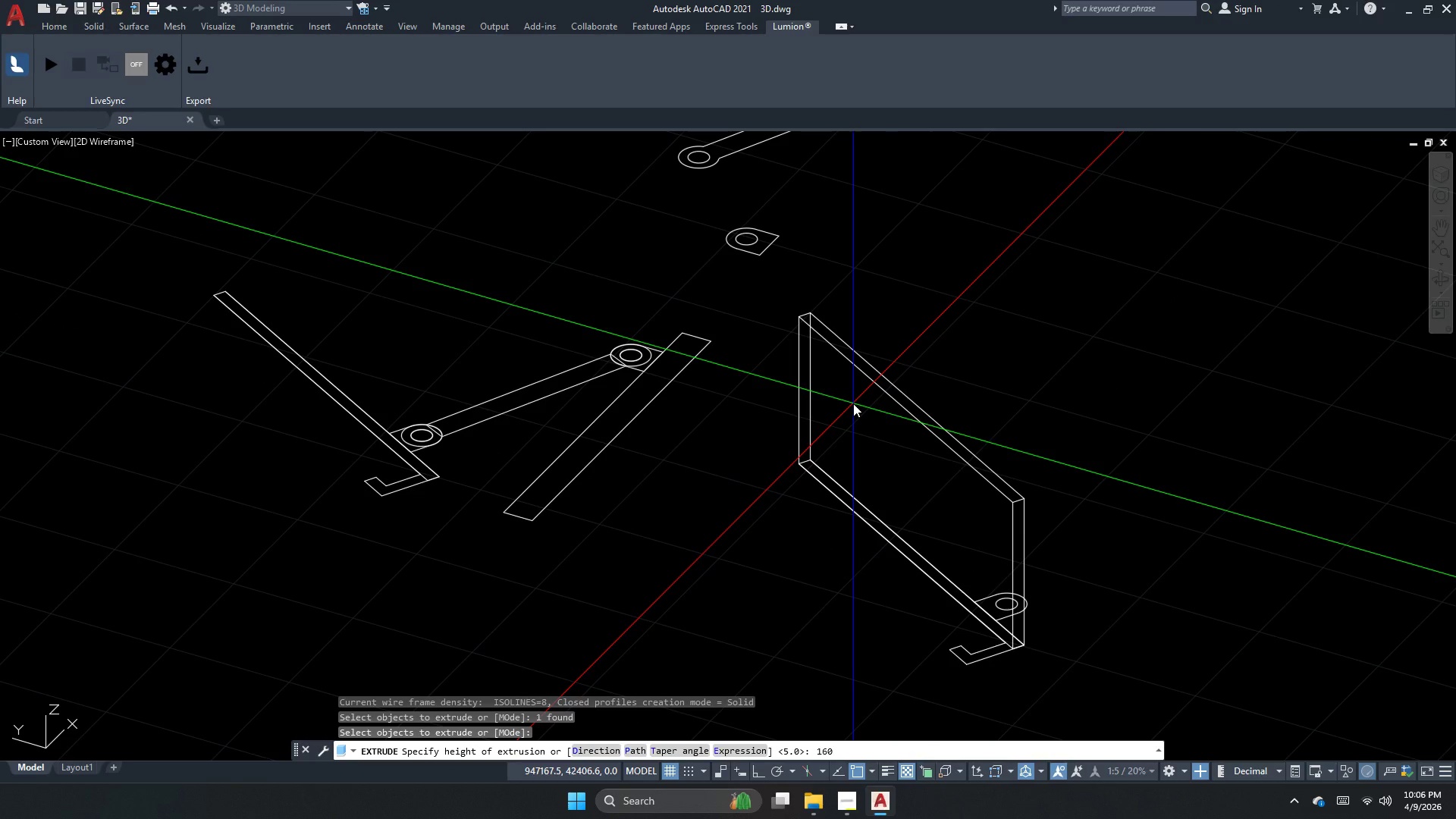 
key(NumpadEnter)
 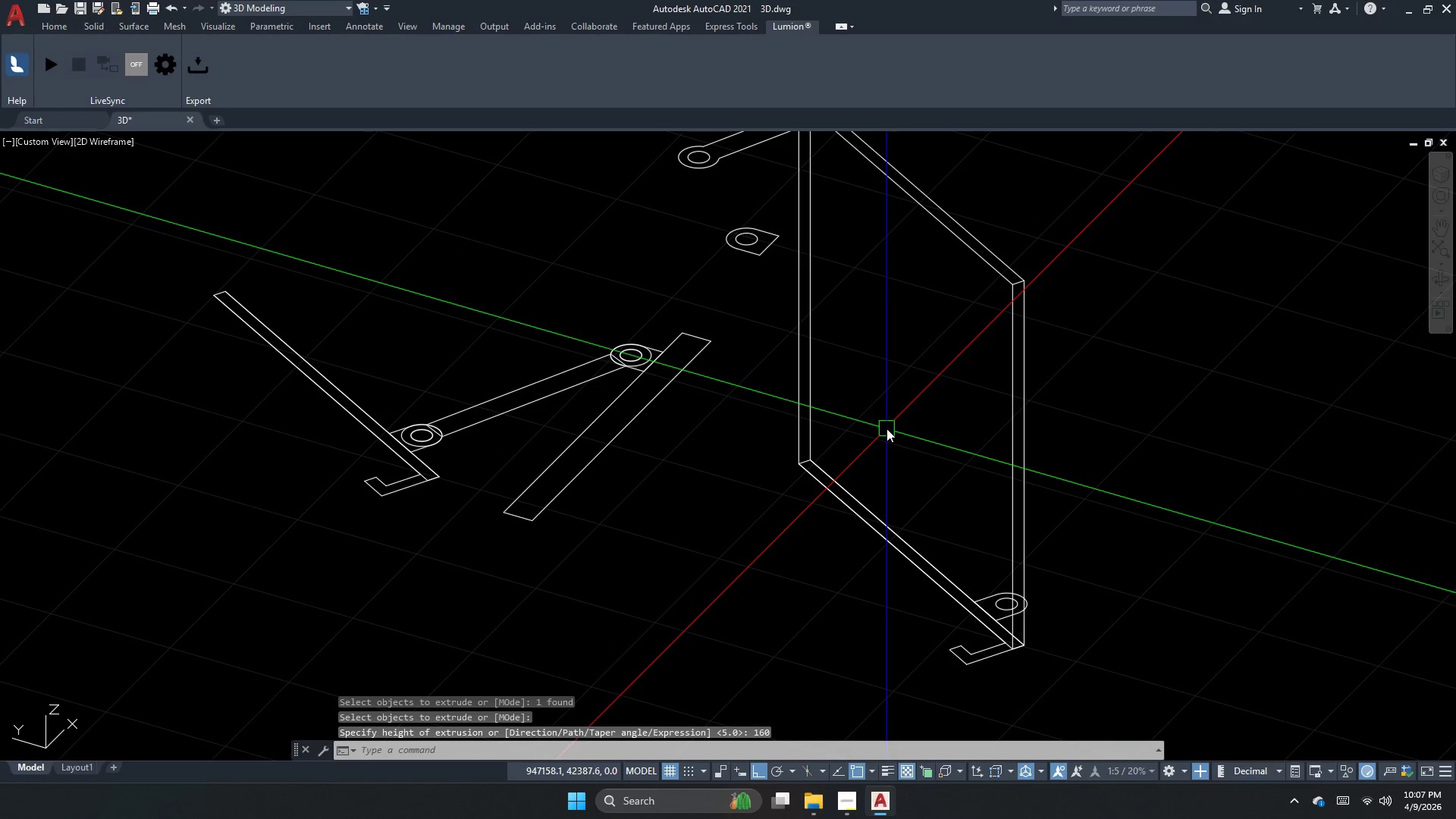 
key(Control+ControlLeft)
 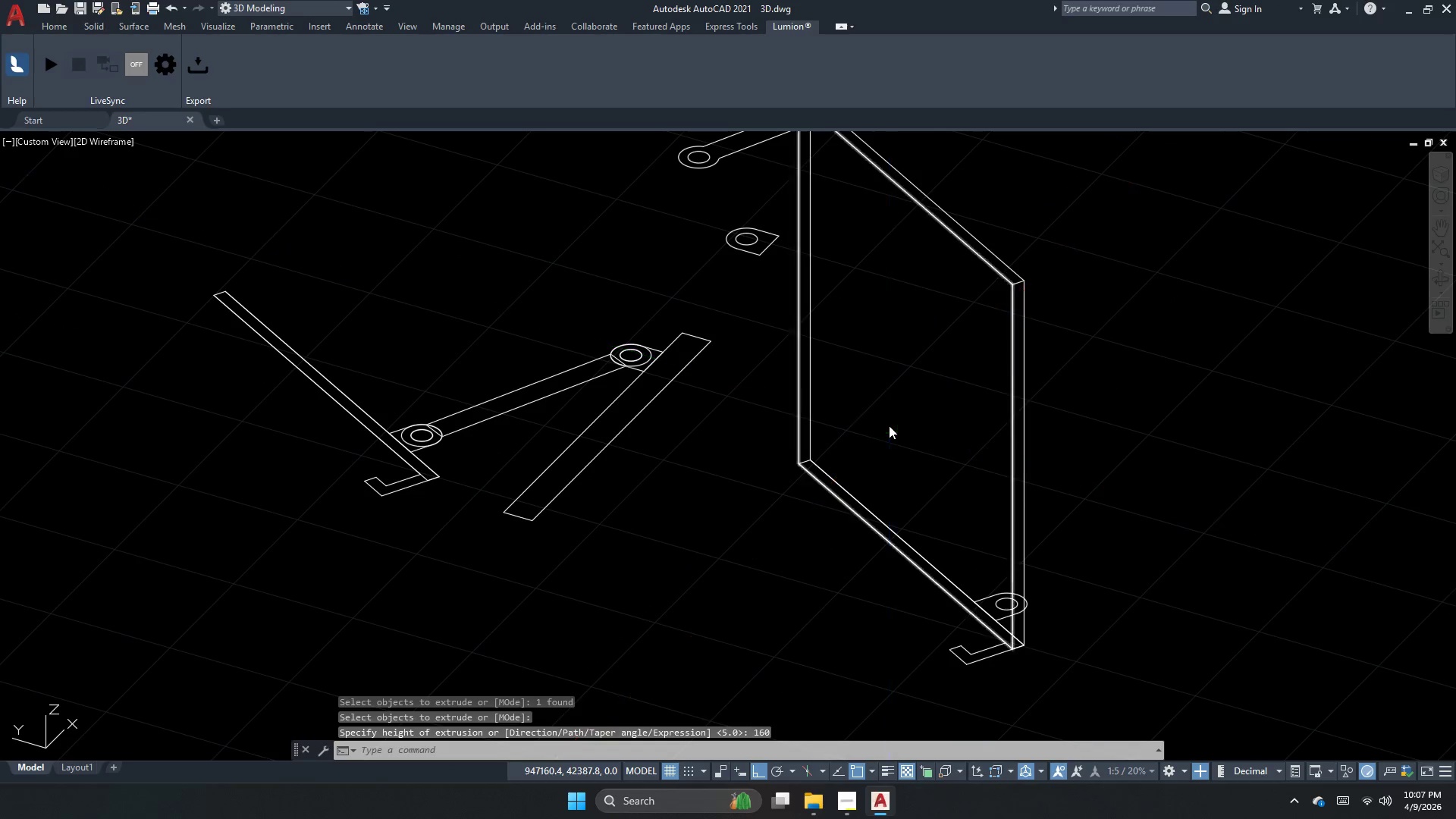 
key(Control+Z)
 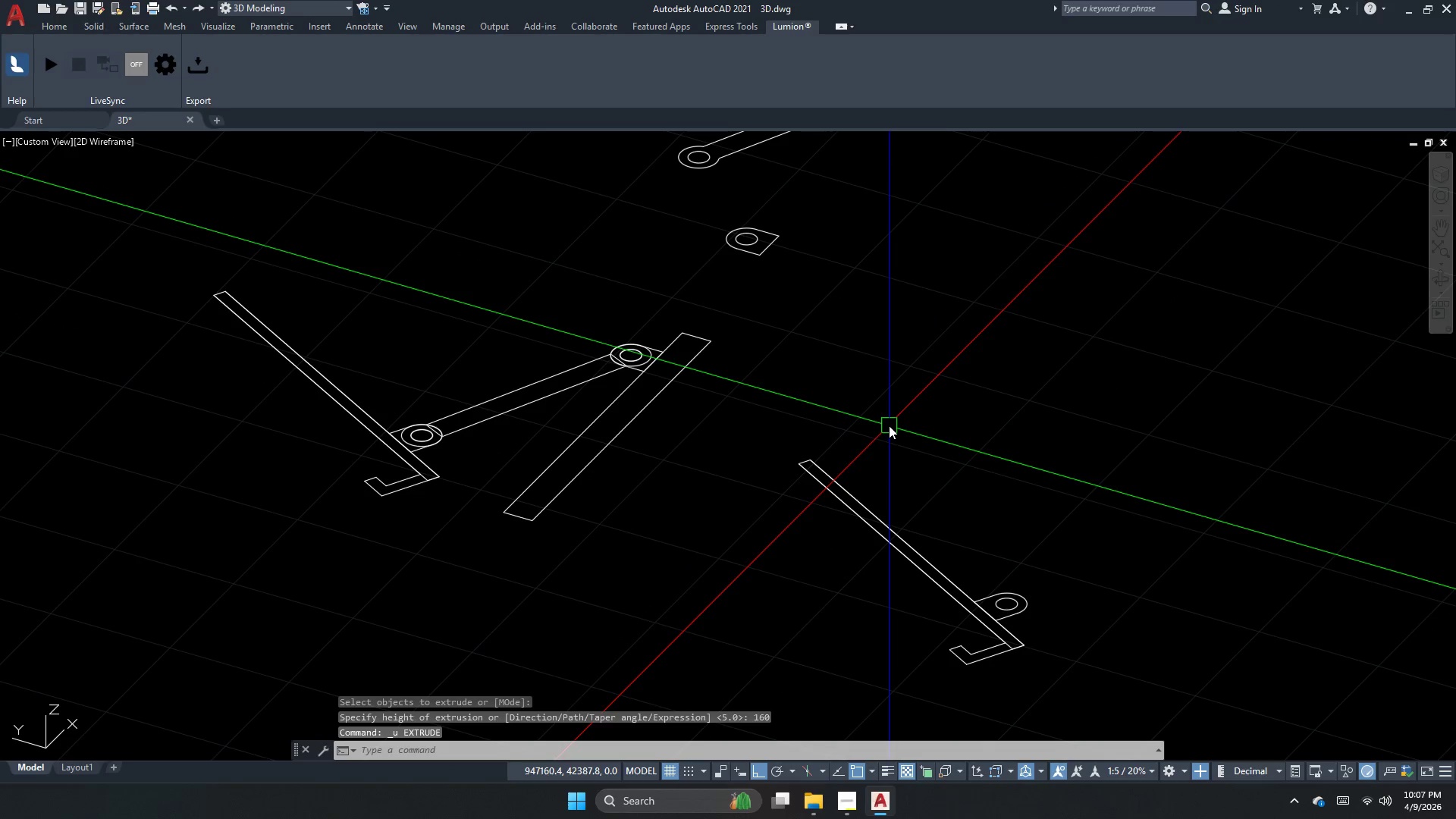 
key(Escape)
key(Escape)
type(ex)
 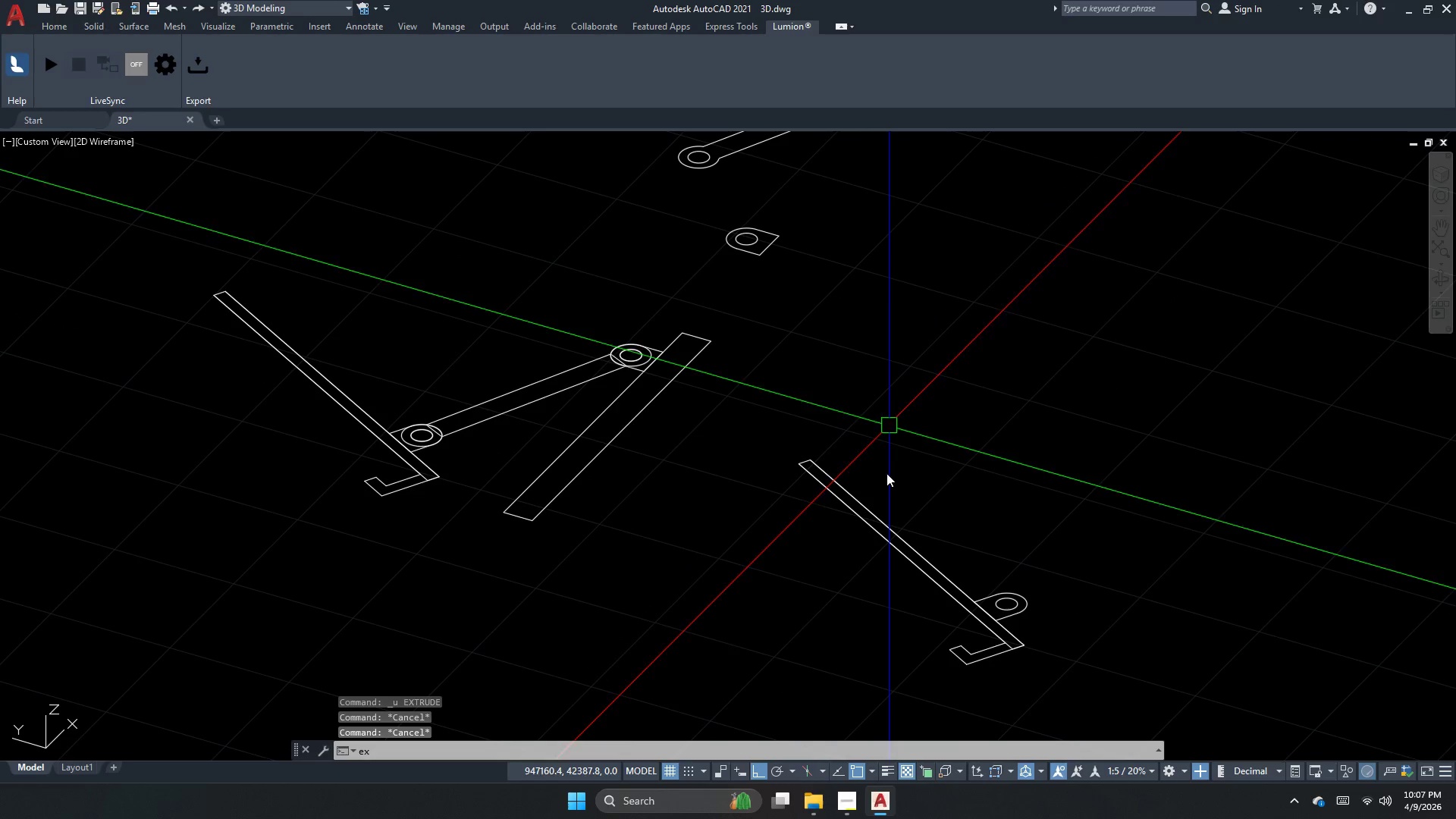 
key(T)
 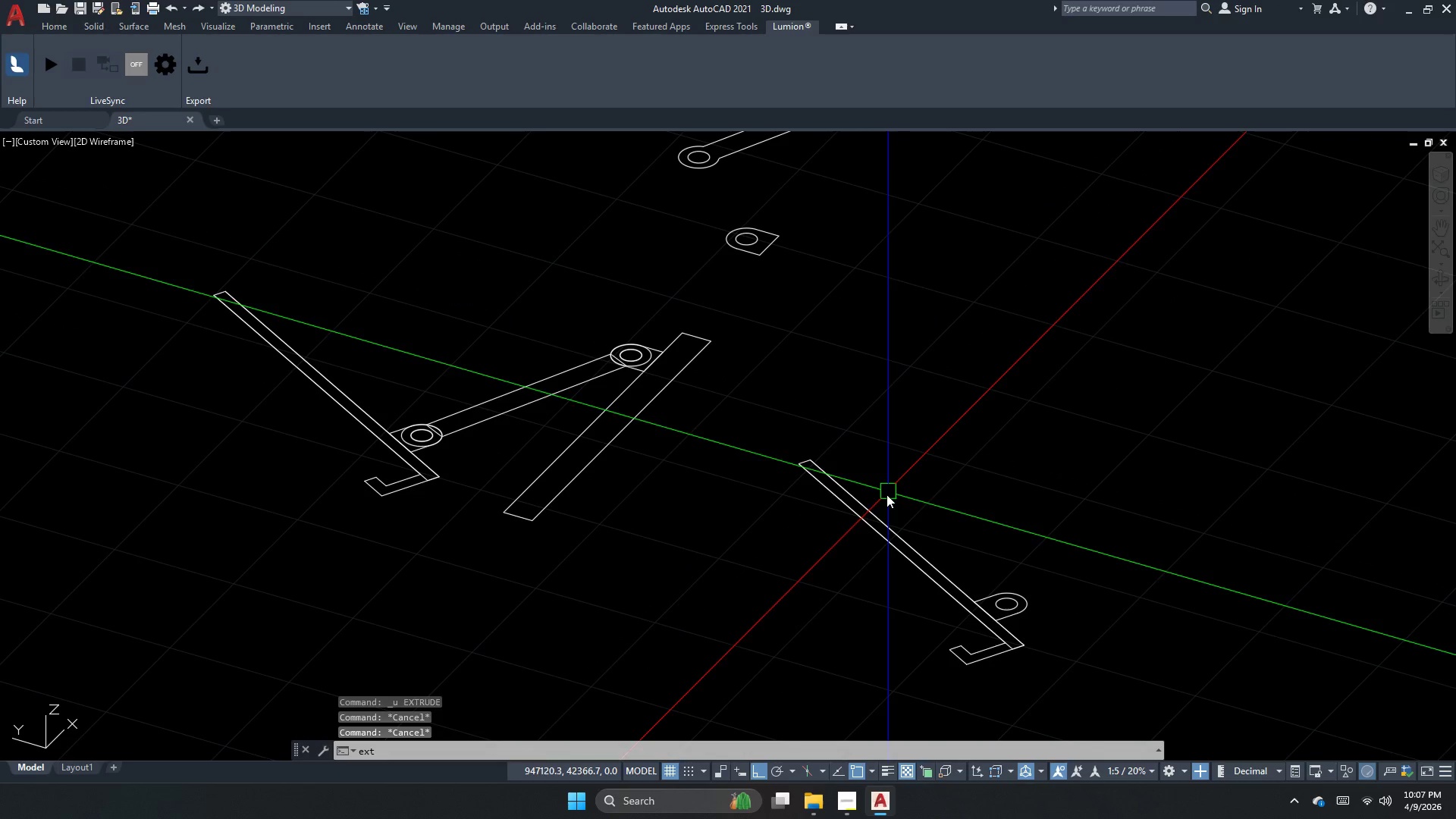 
key(Space)
 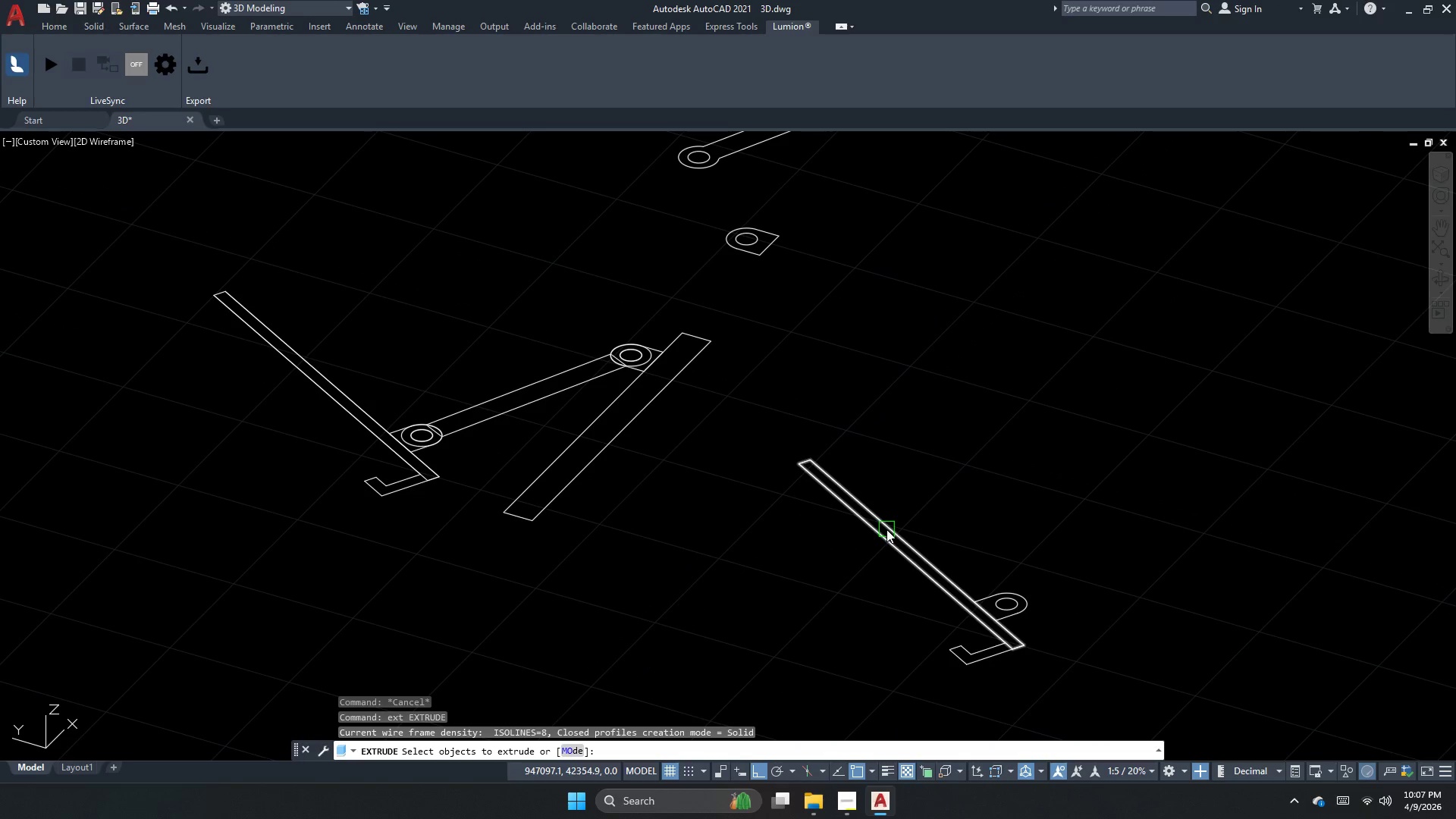 
left_click([886, 529])
 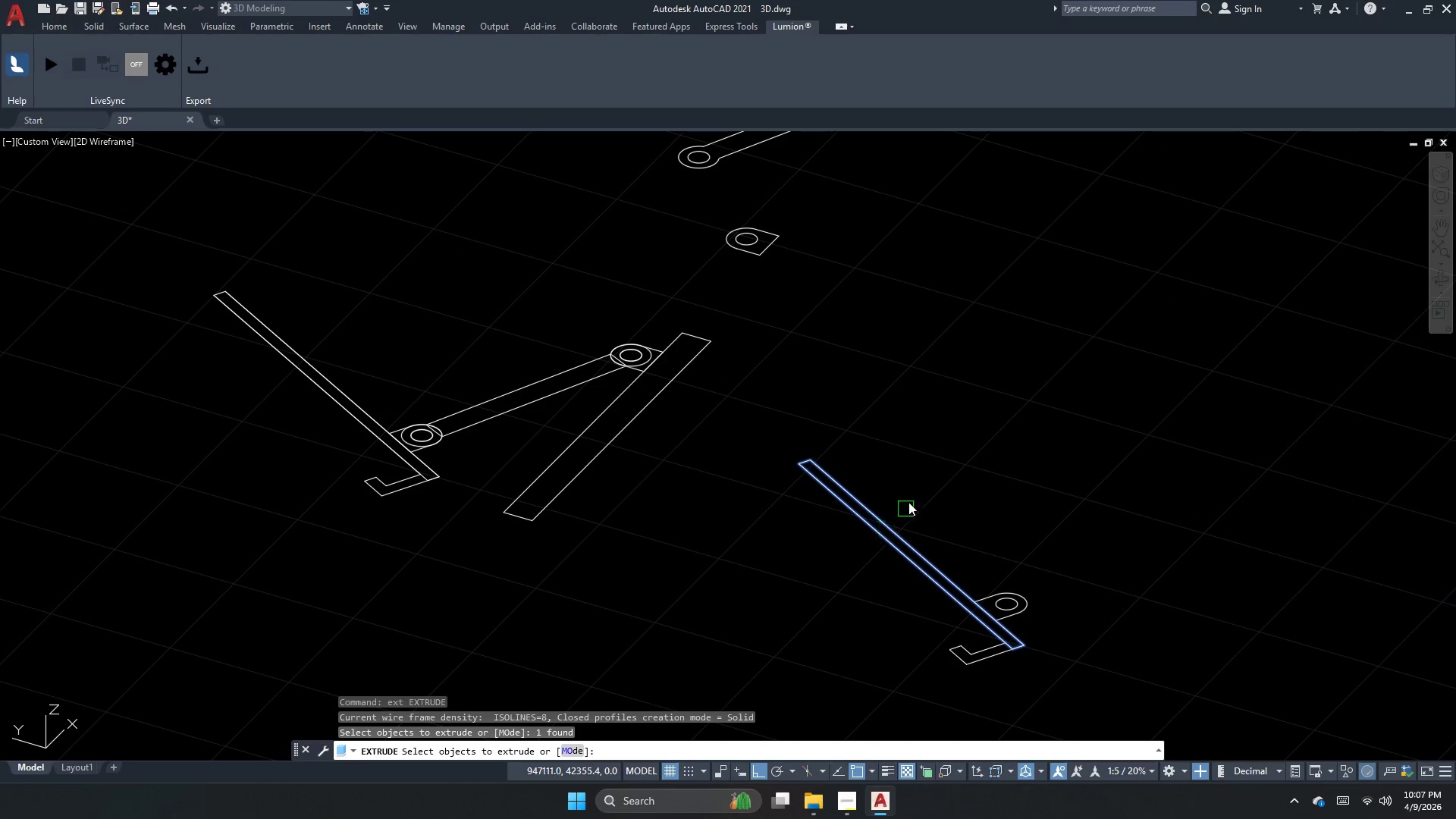 
key(Space)
 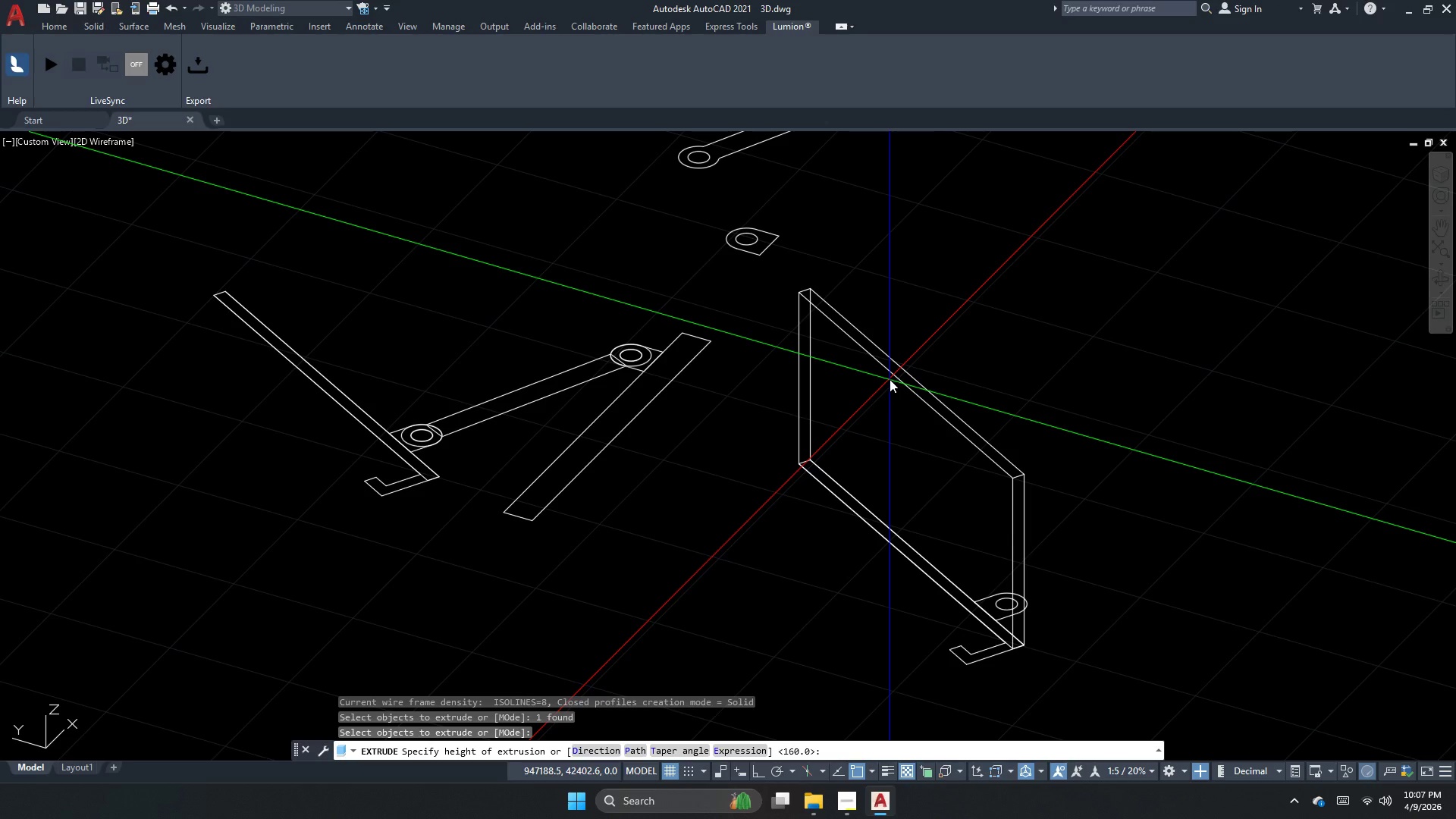 
key(Numpad1)
 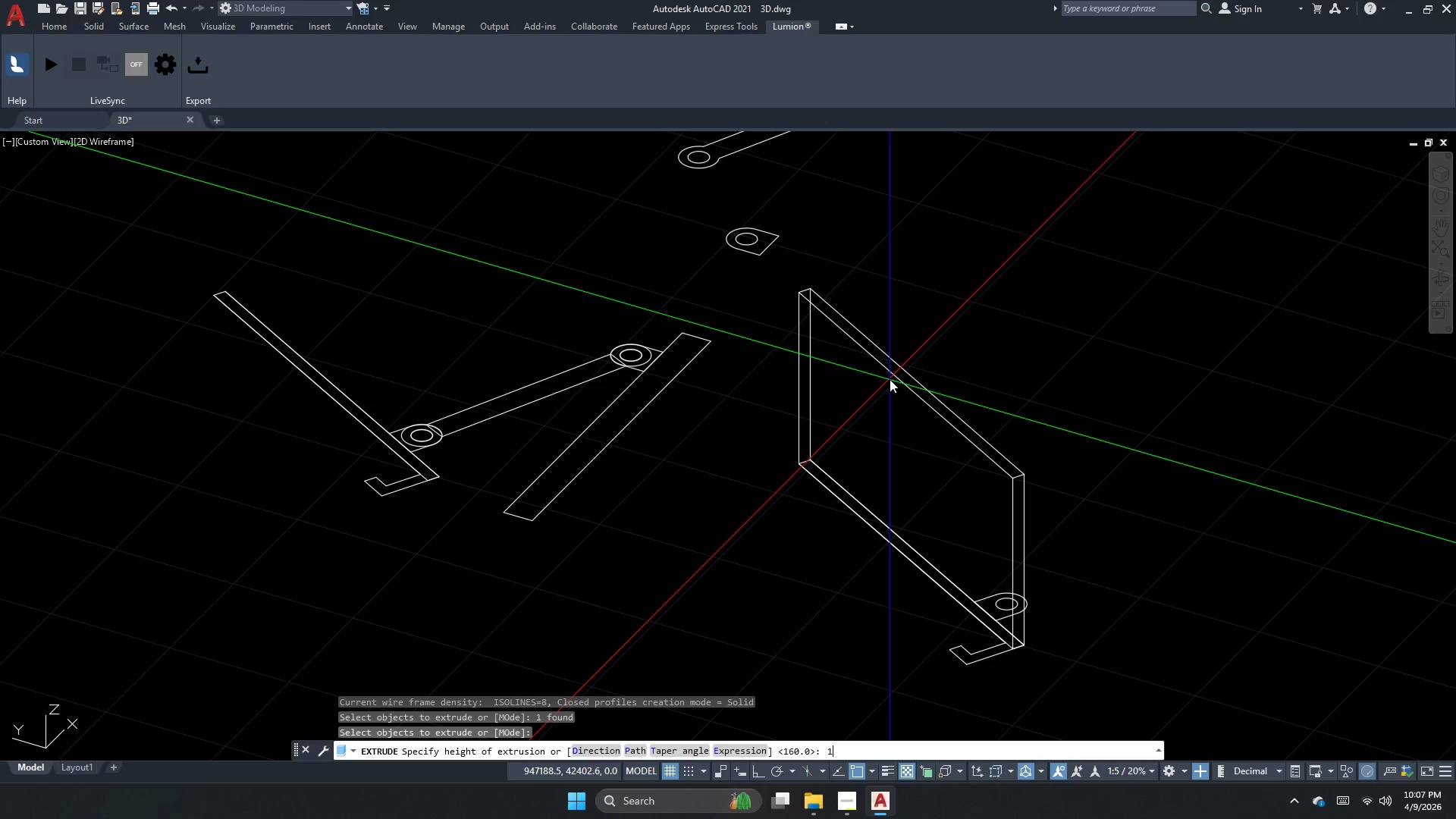 
key(Numpad3)
 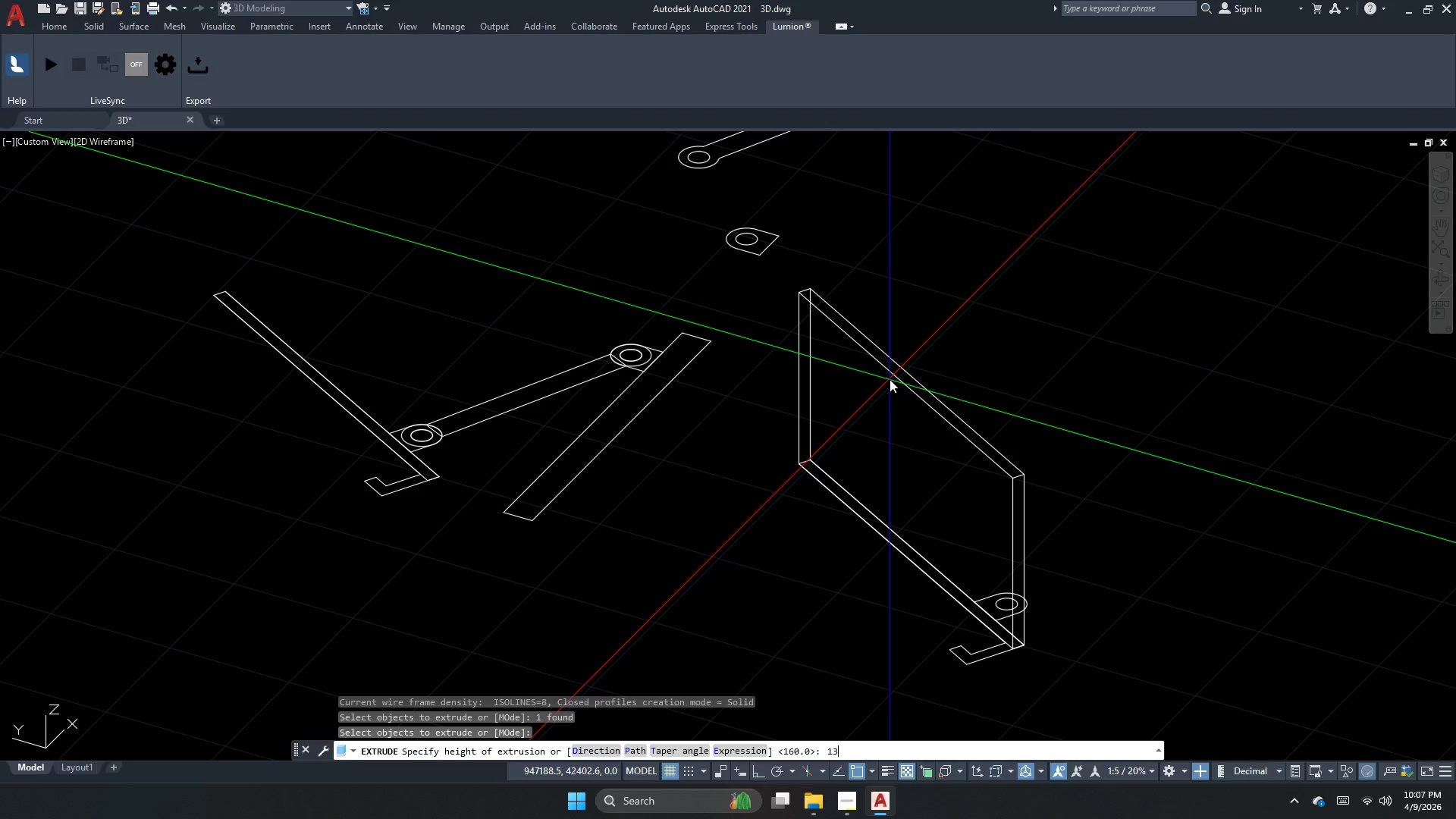 
key(Numpad0)
 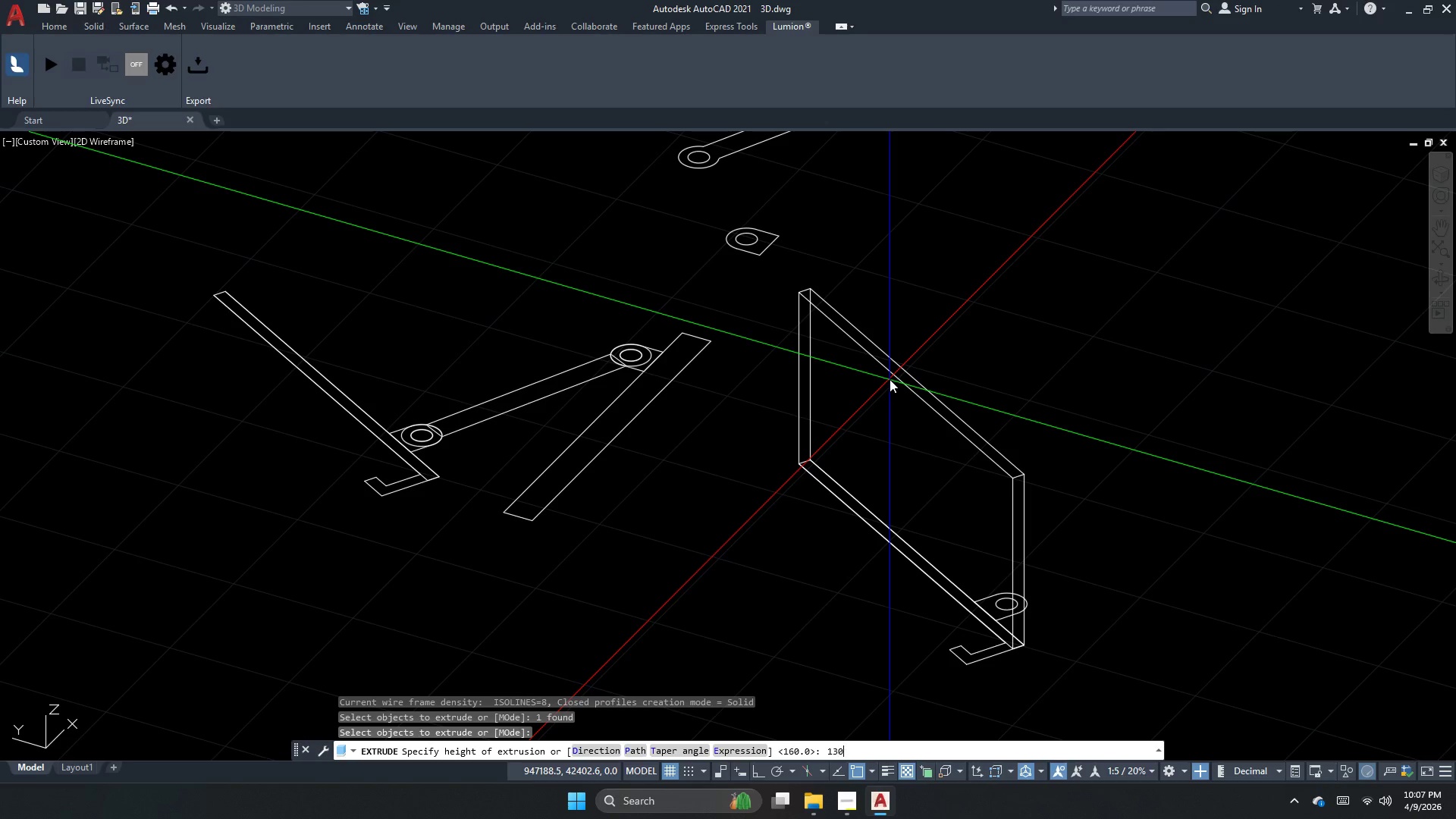 
key(NumpadEnter)
 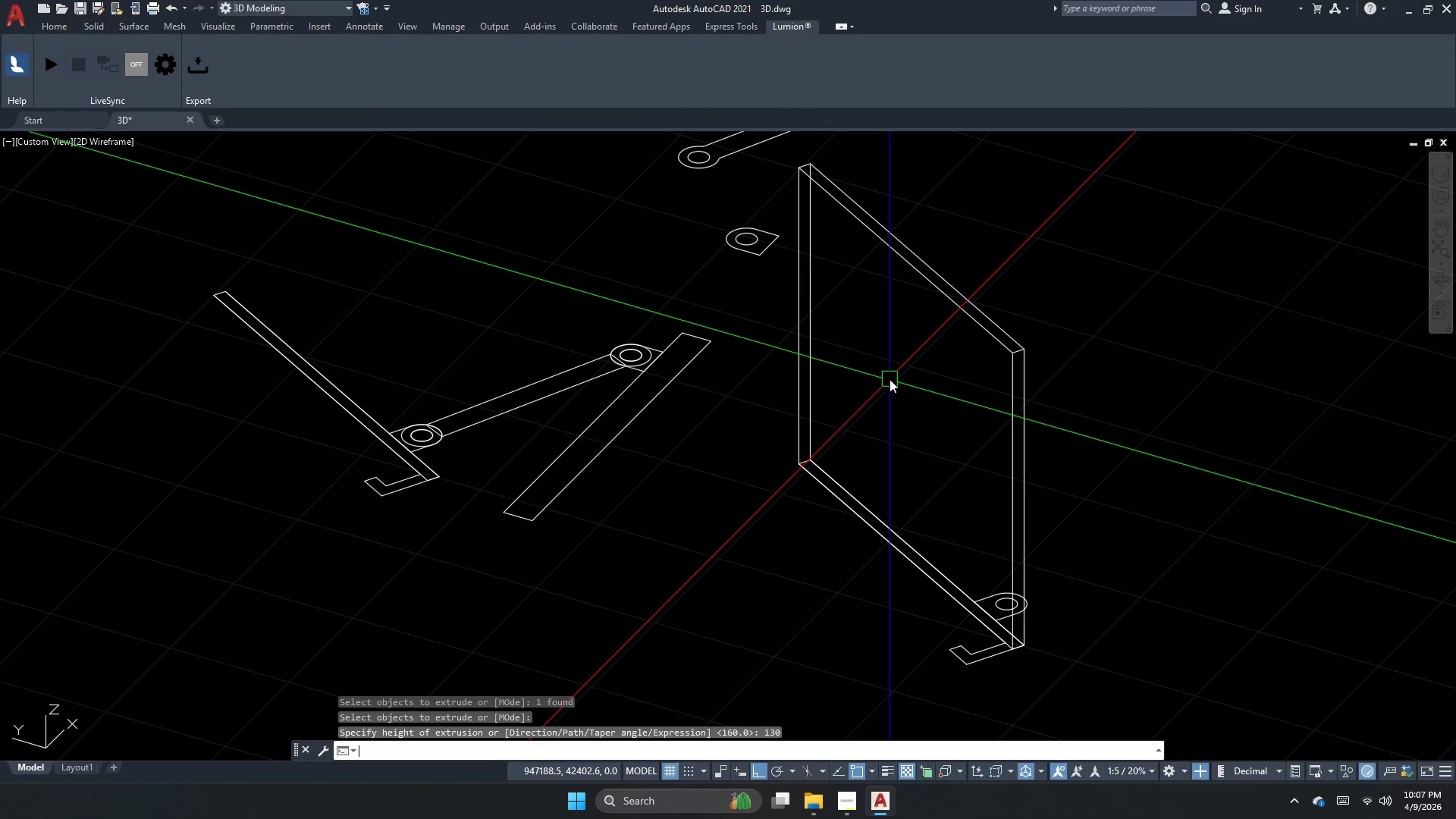 
key(Escape)
 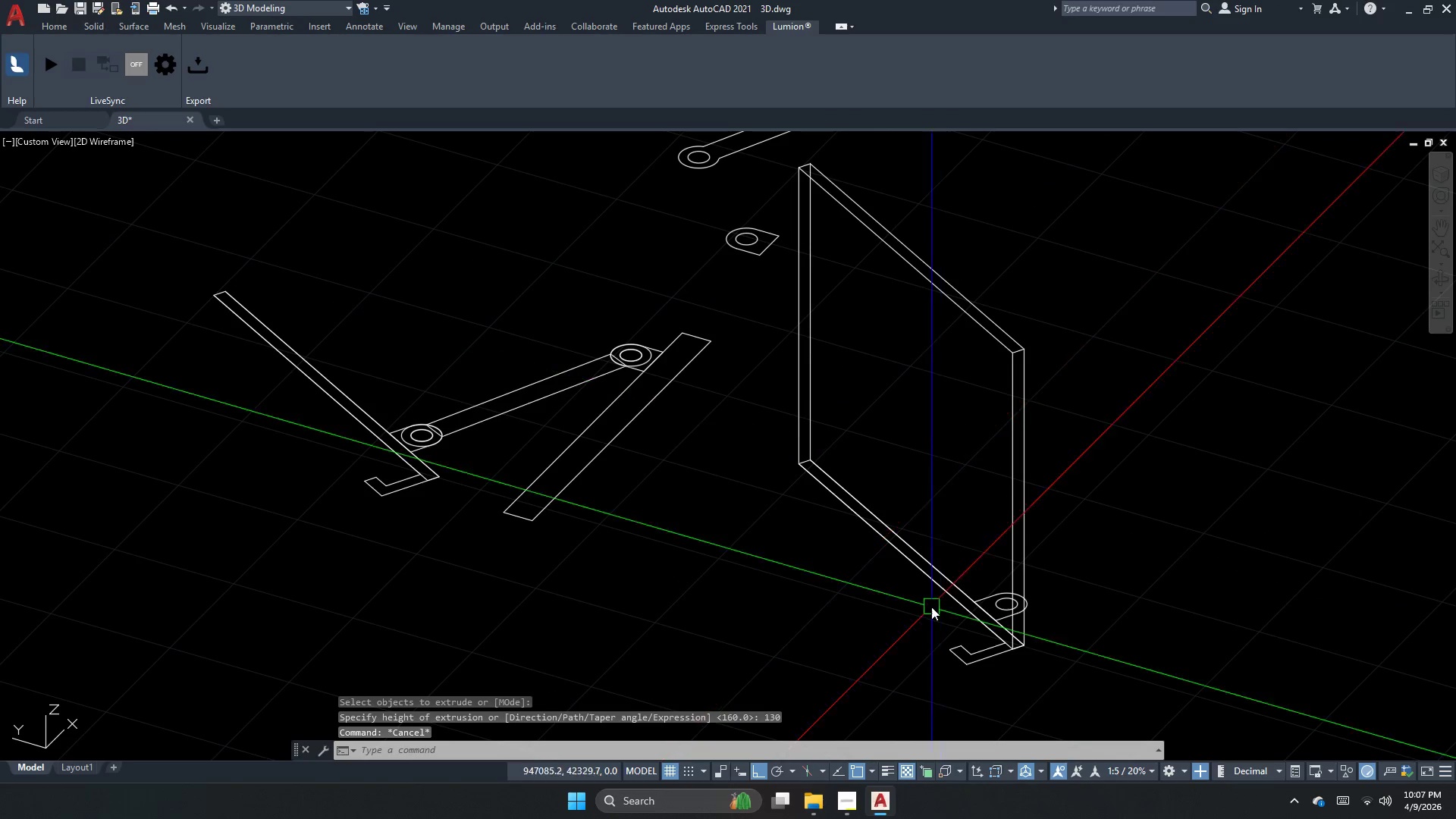 
key(Escape)
 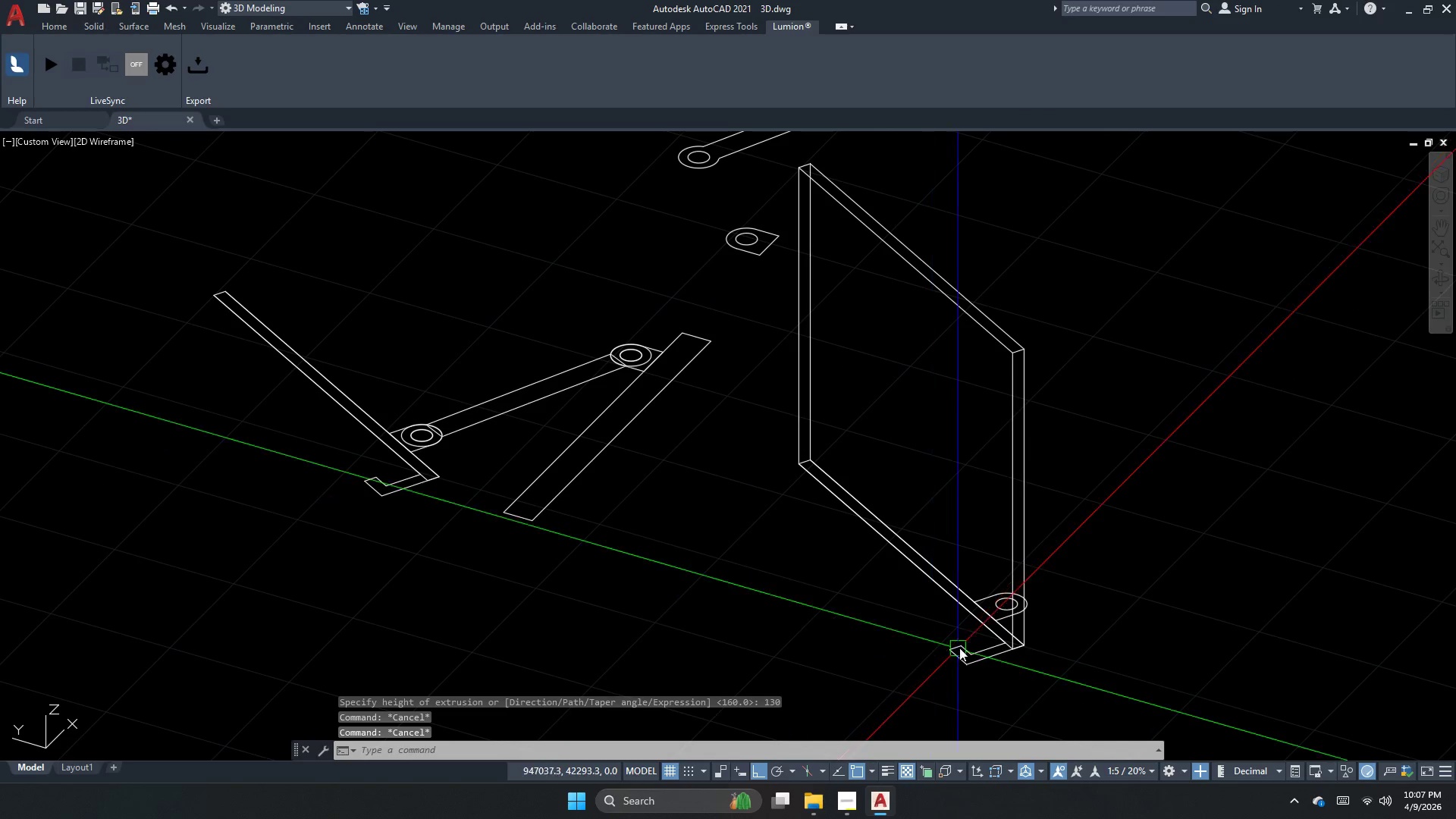 
left_click([969, 642])
 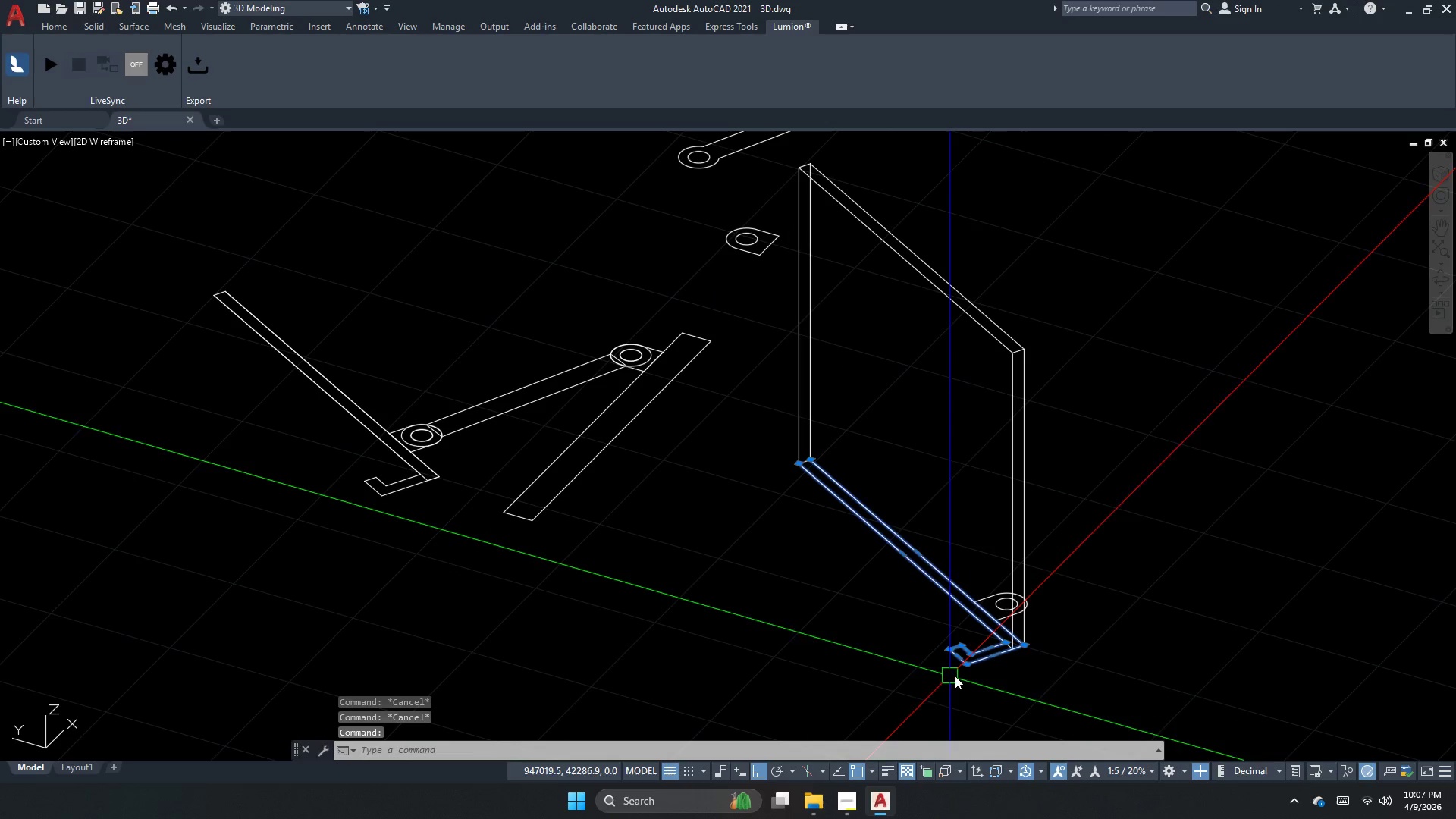 
key(Escape)
 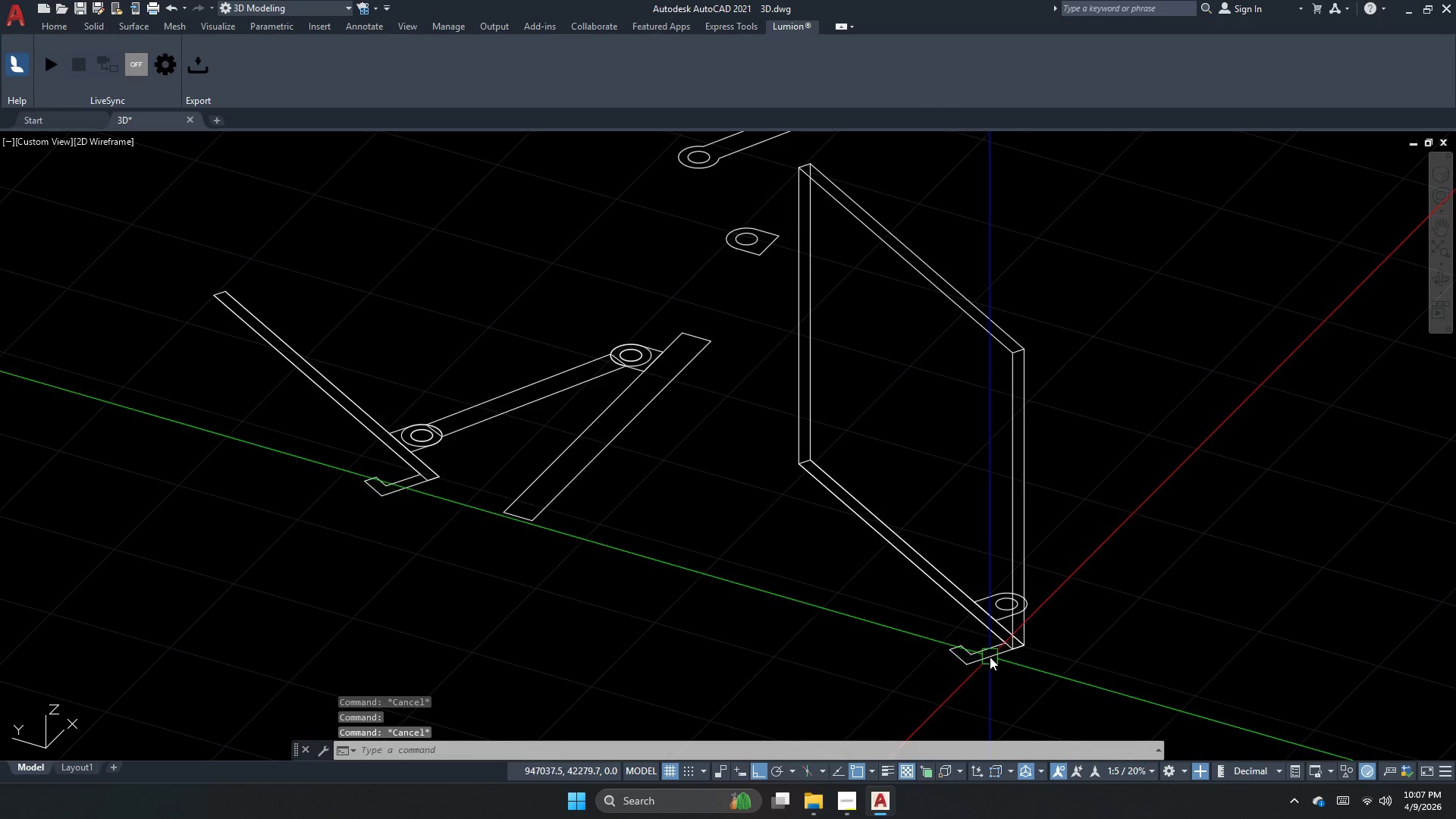 
scroll: coordinate [990, 657], scroll_direction: up, amount: 2.0
 